 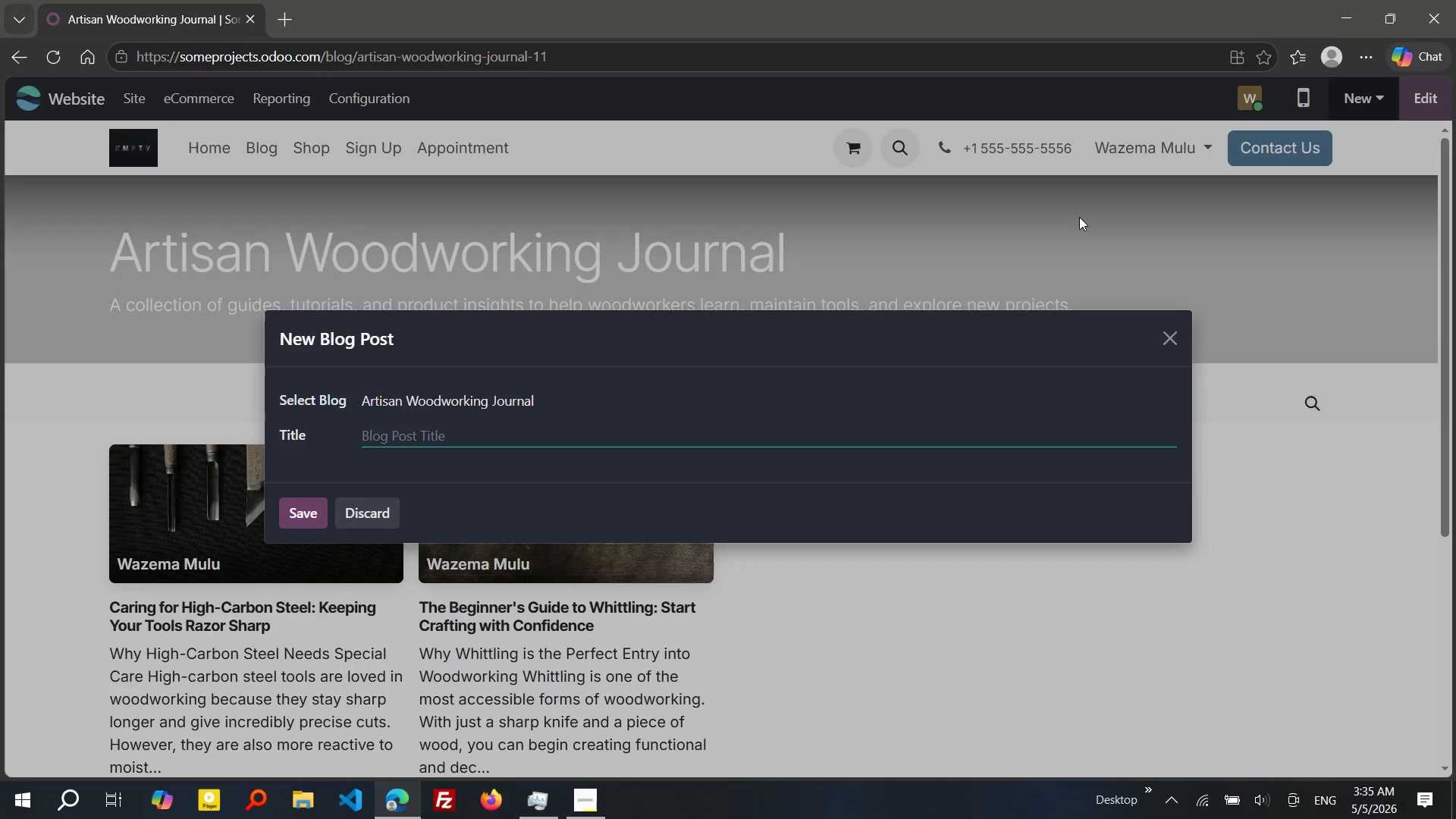 
type(Subsci)
key(Backspace)
type(ription Unboxing: THIs Month's CEDAr Poject)
 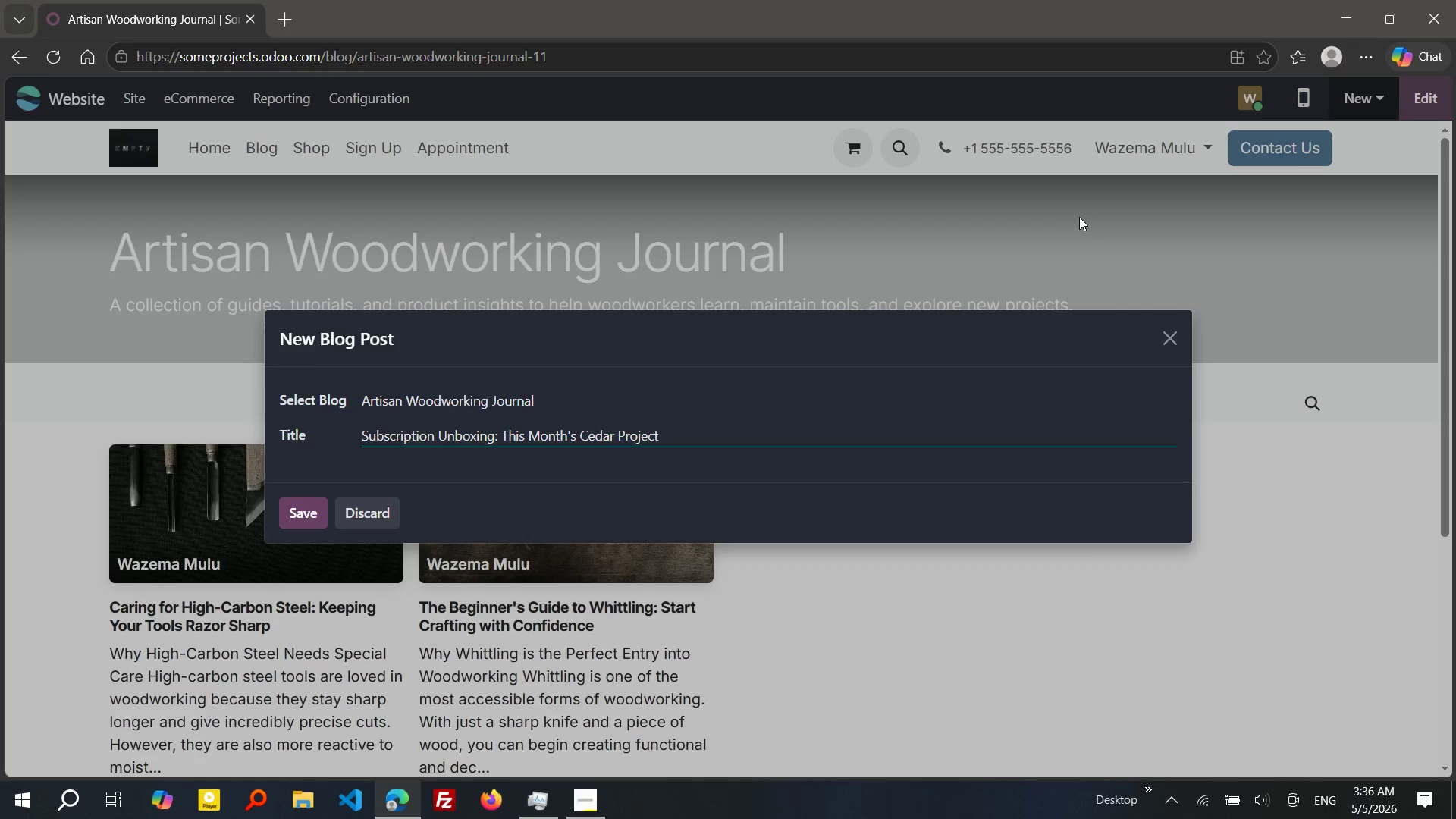 
left_click([302, 515])
 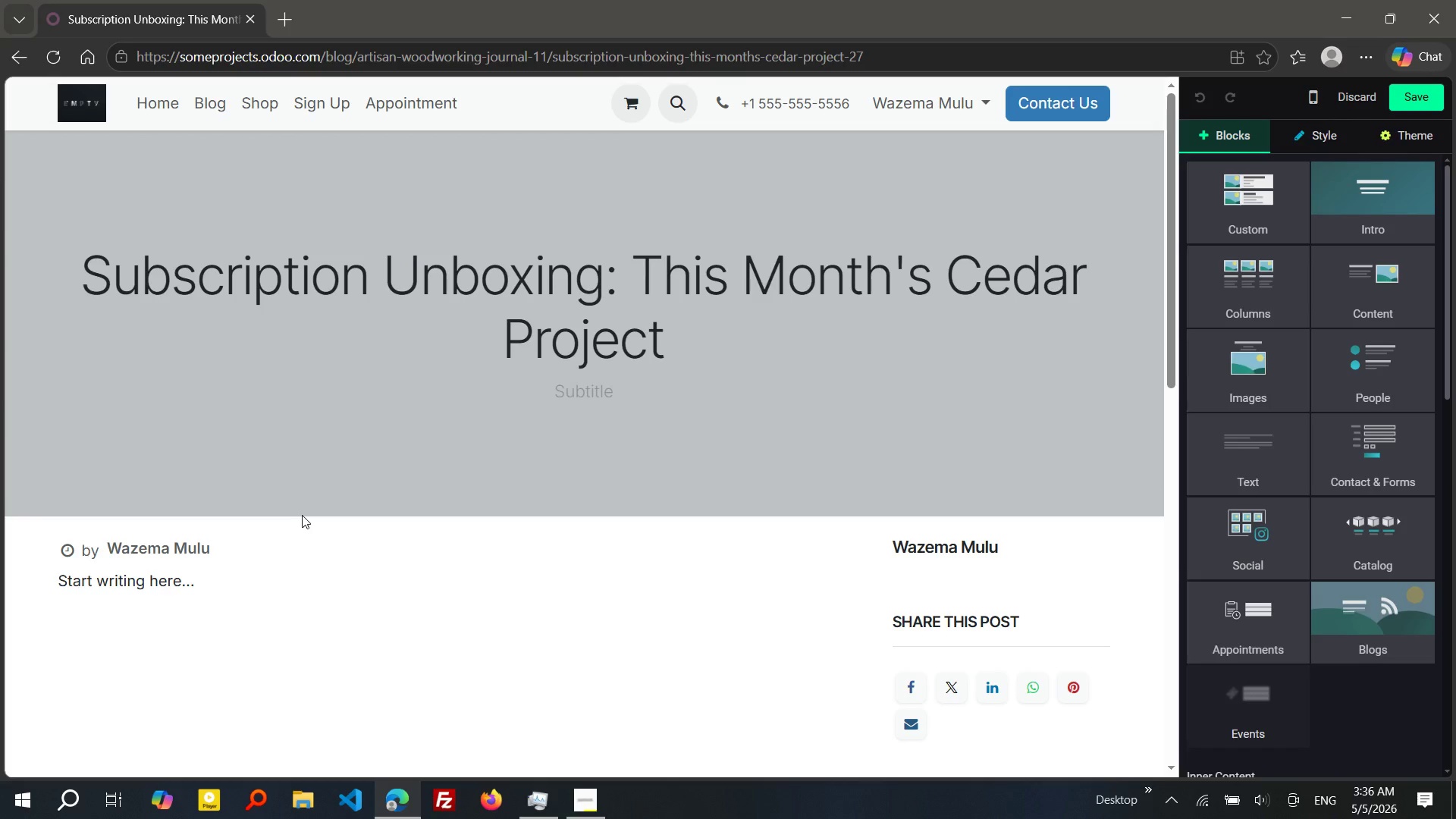 
wait(33.38)
 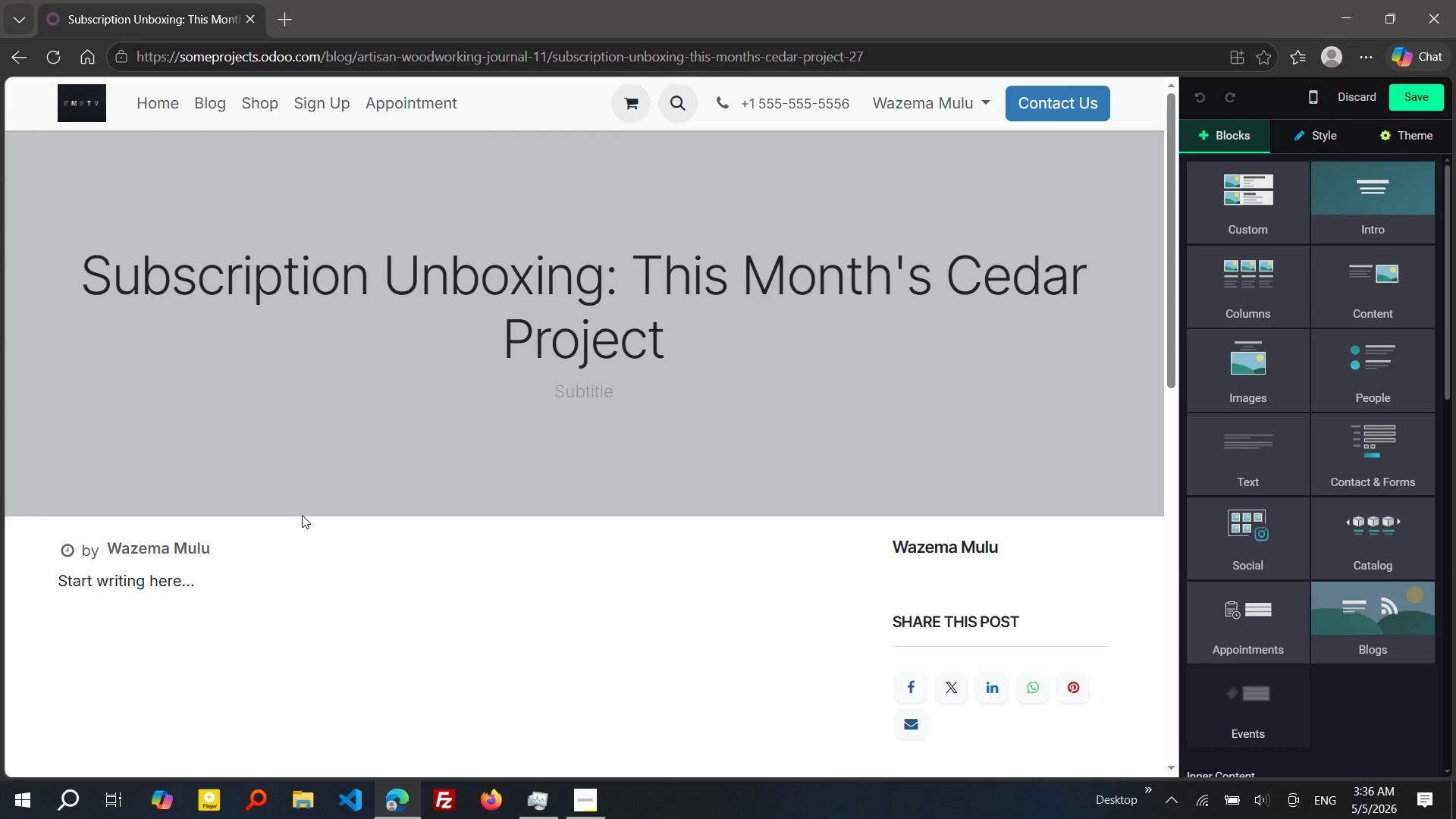 
left_click([927, 391])
 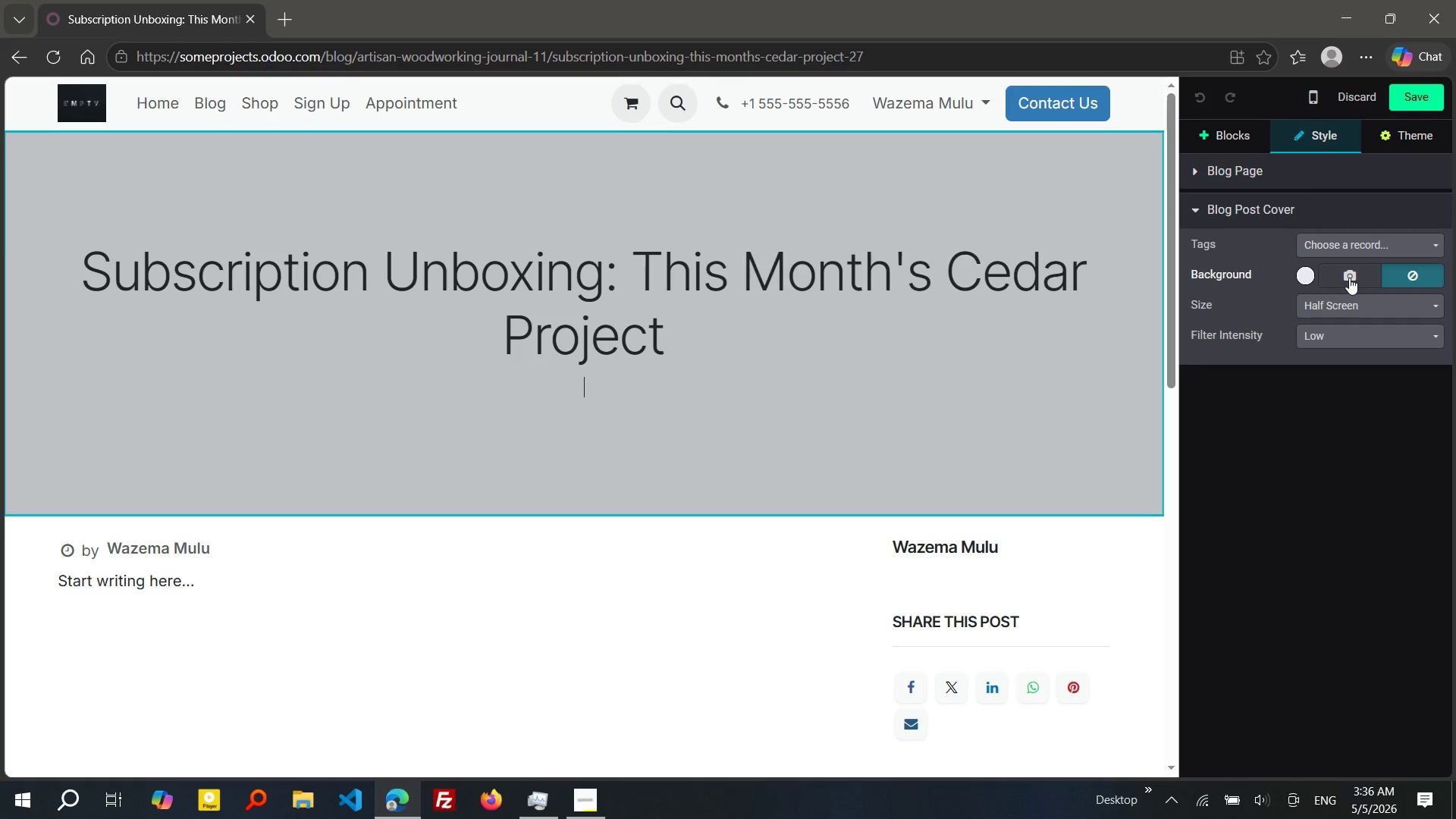 
left_click([1354, 278])
 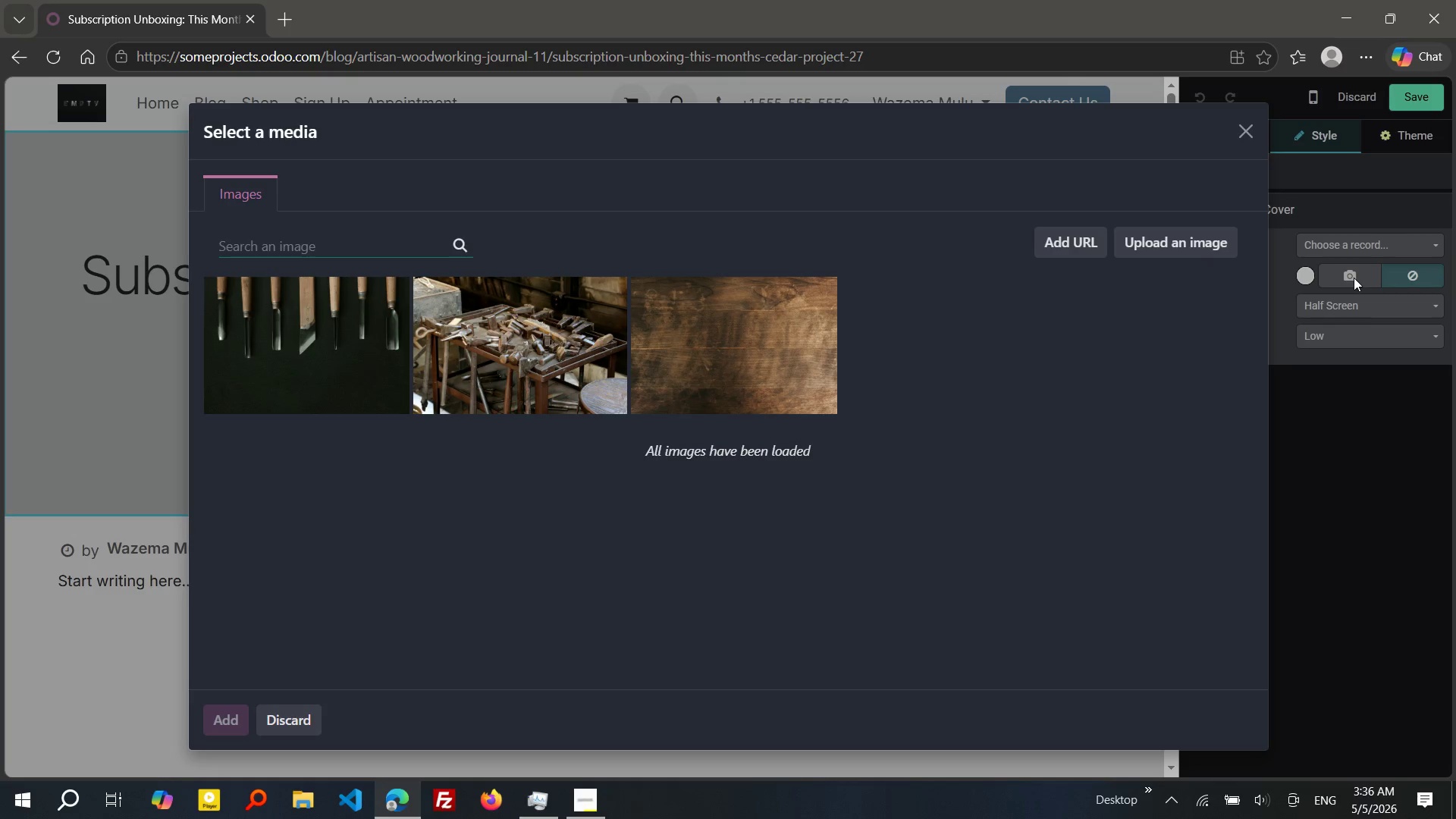 
wait(5.88)
 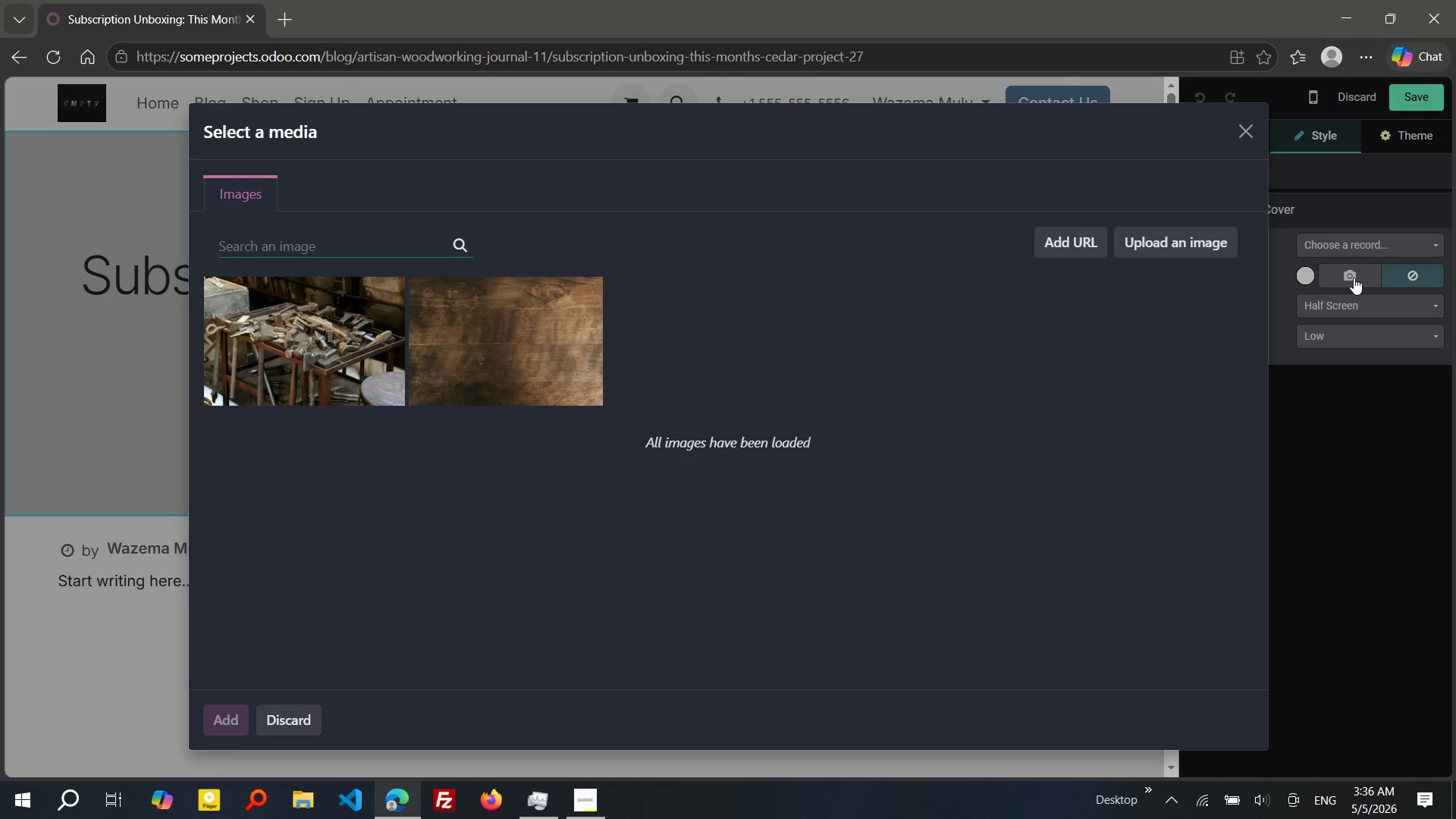 
type(artisan woodworking unboxing cedar vox)
key(Backspace)
key(Backspace)
key(Backspace)
type(box)
 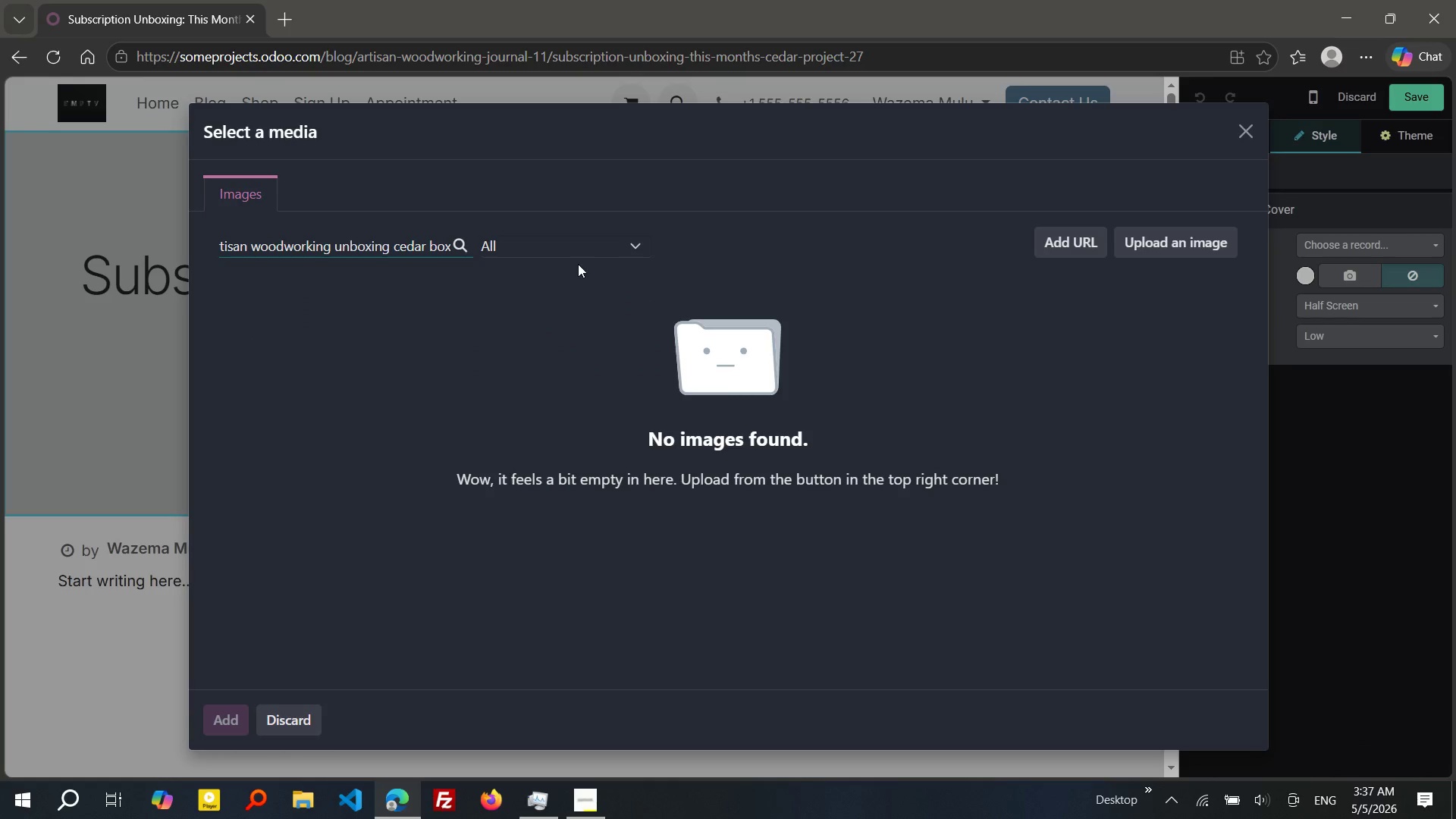 
wait(7.75)
 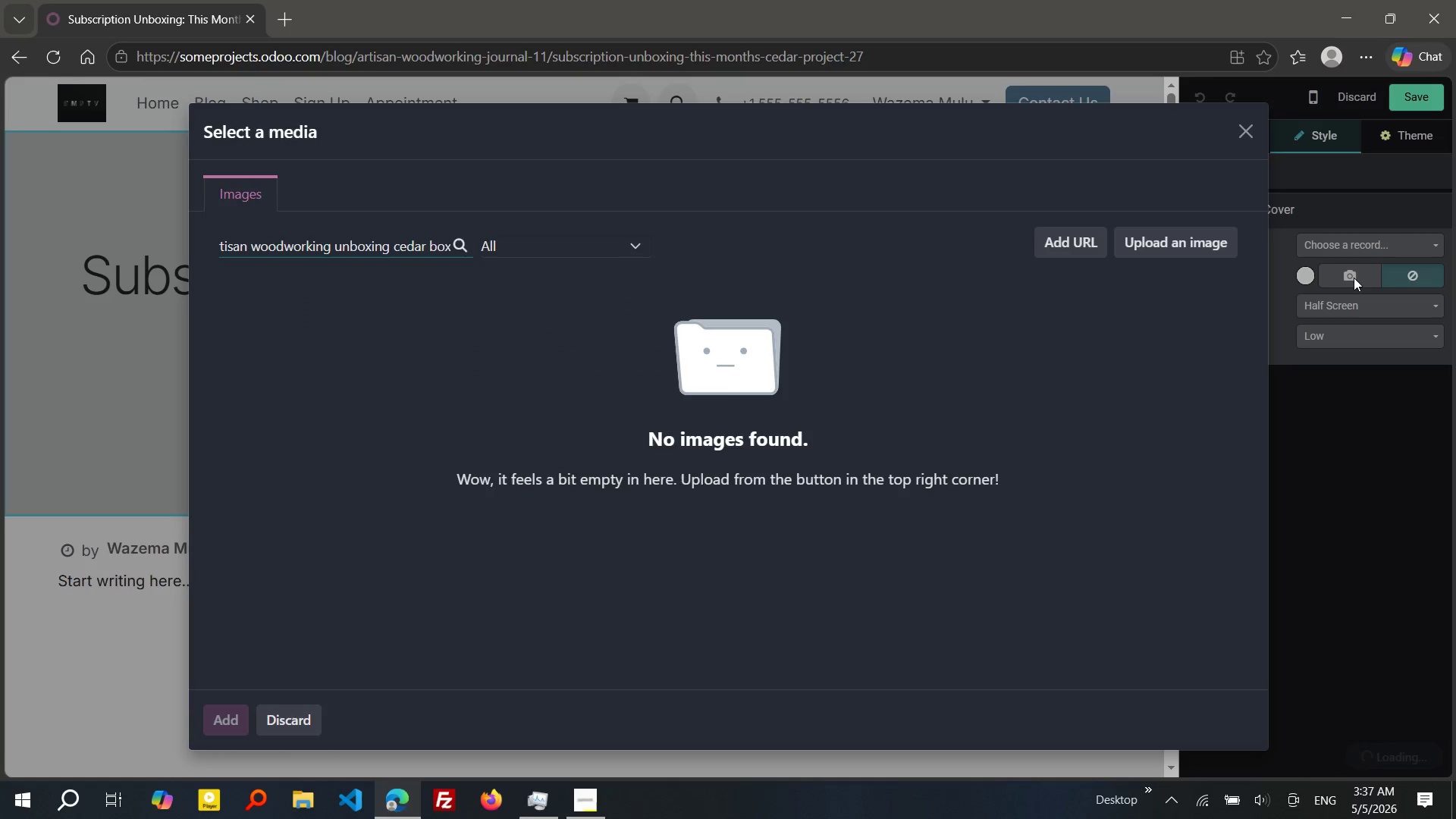 
double_click([431, 240])
 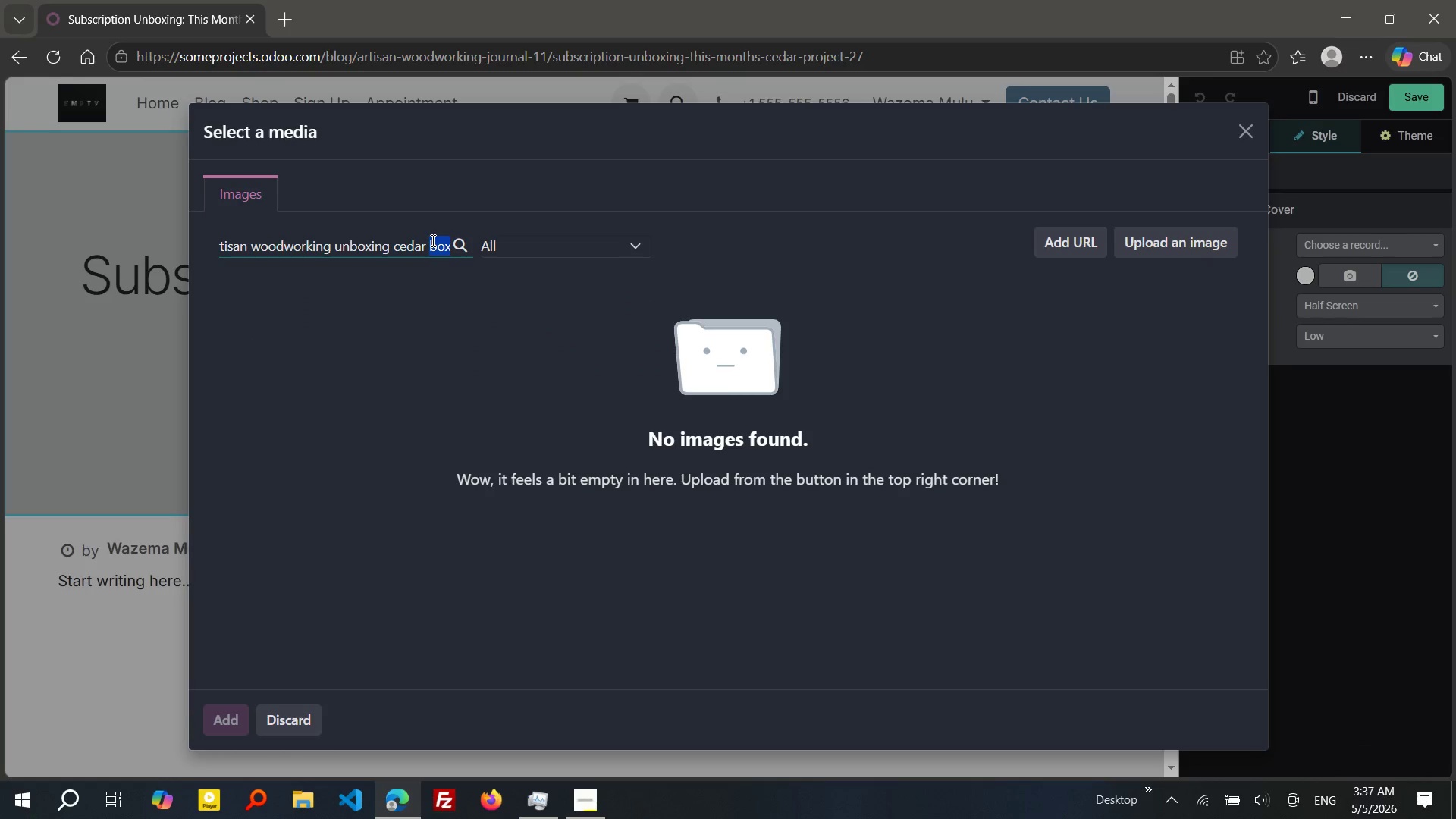 
key(Backspace)
 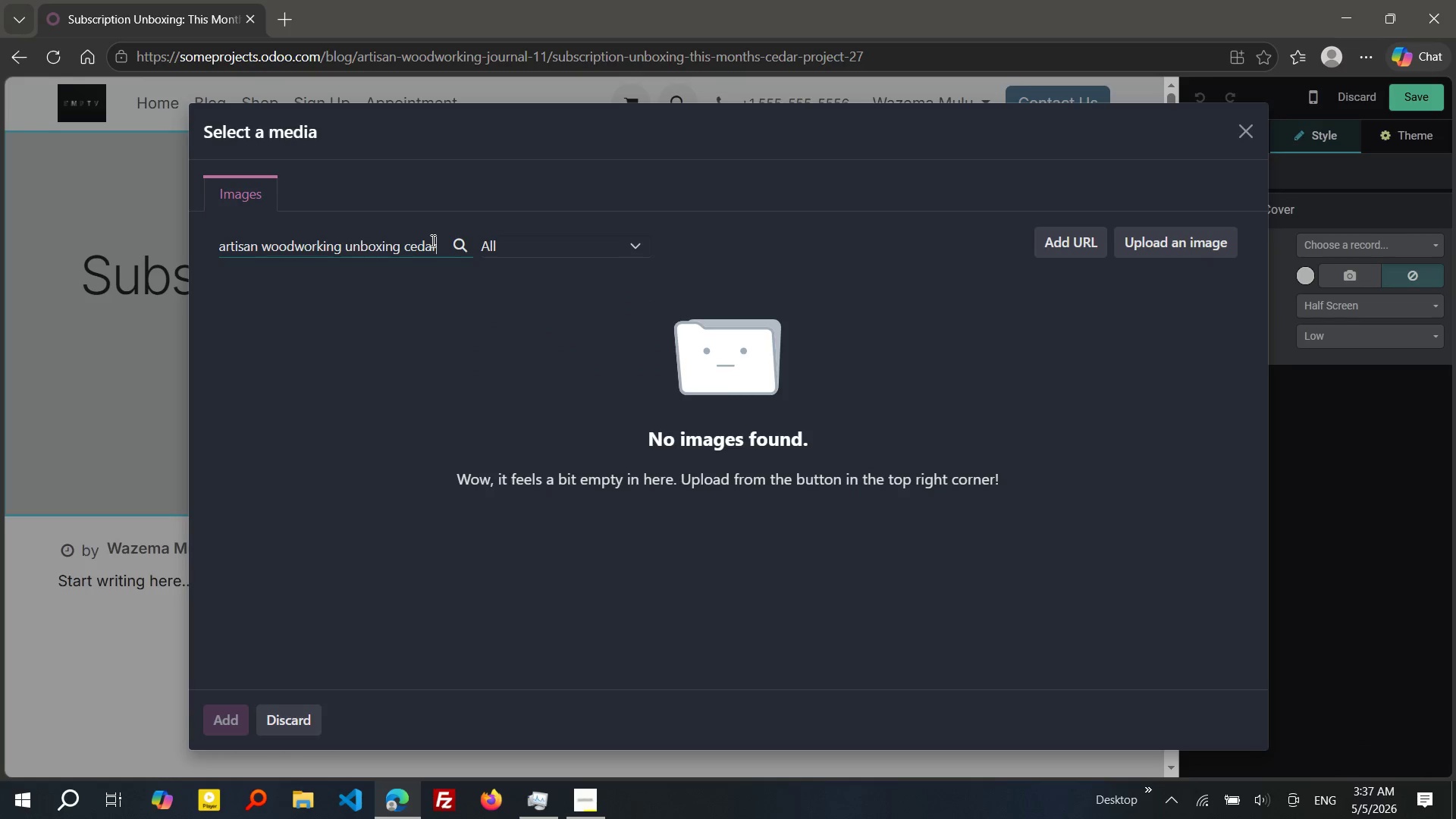 
key(Backspace)
 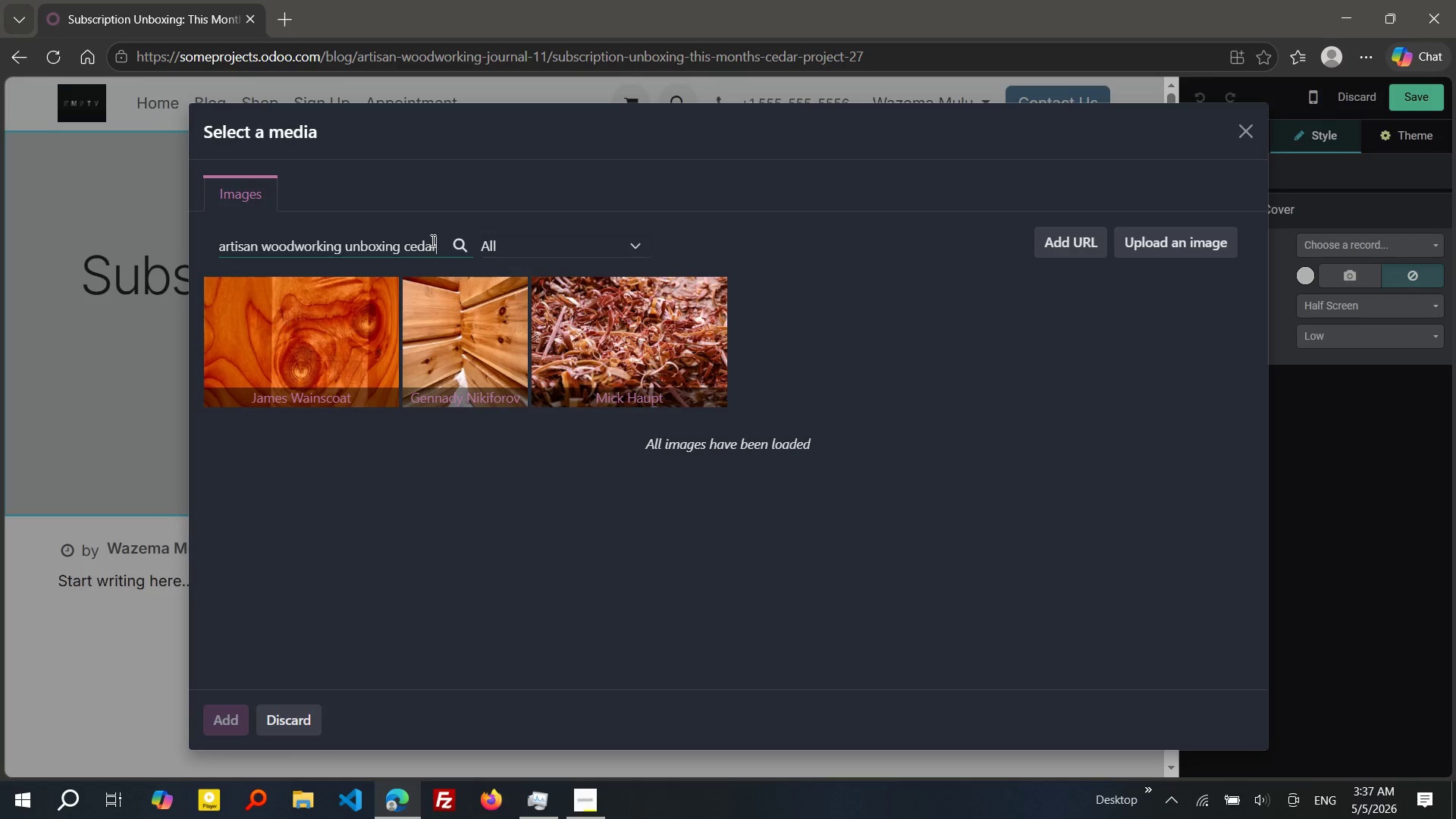 
wait(11.25)
 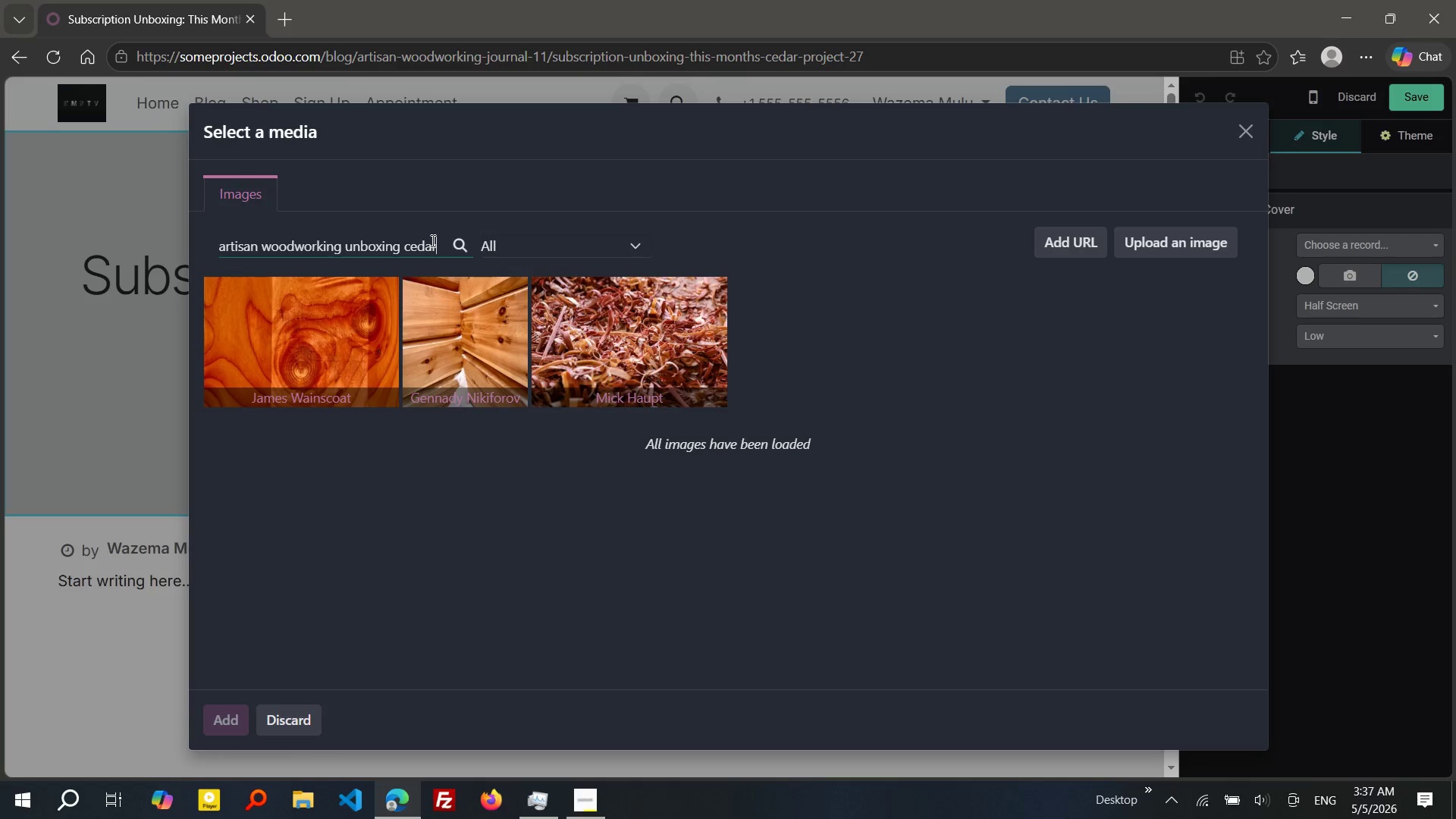 
left_click_drag(start_coordinate=[343, 246], to_coordinate=[450, 244])
 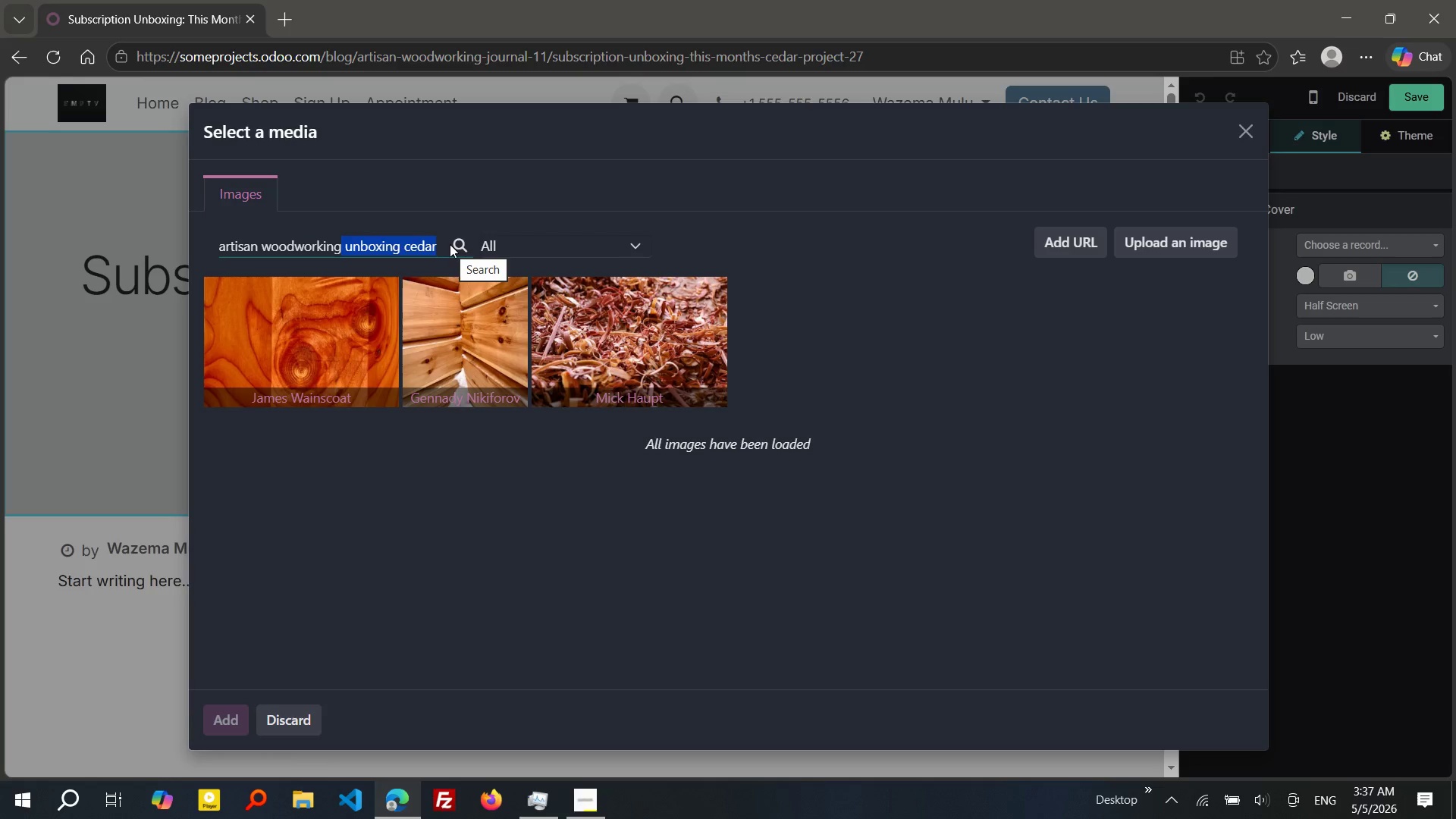 
key(Backspace)
 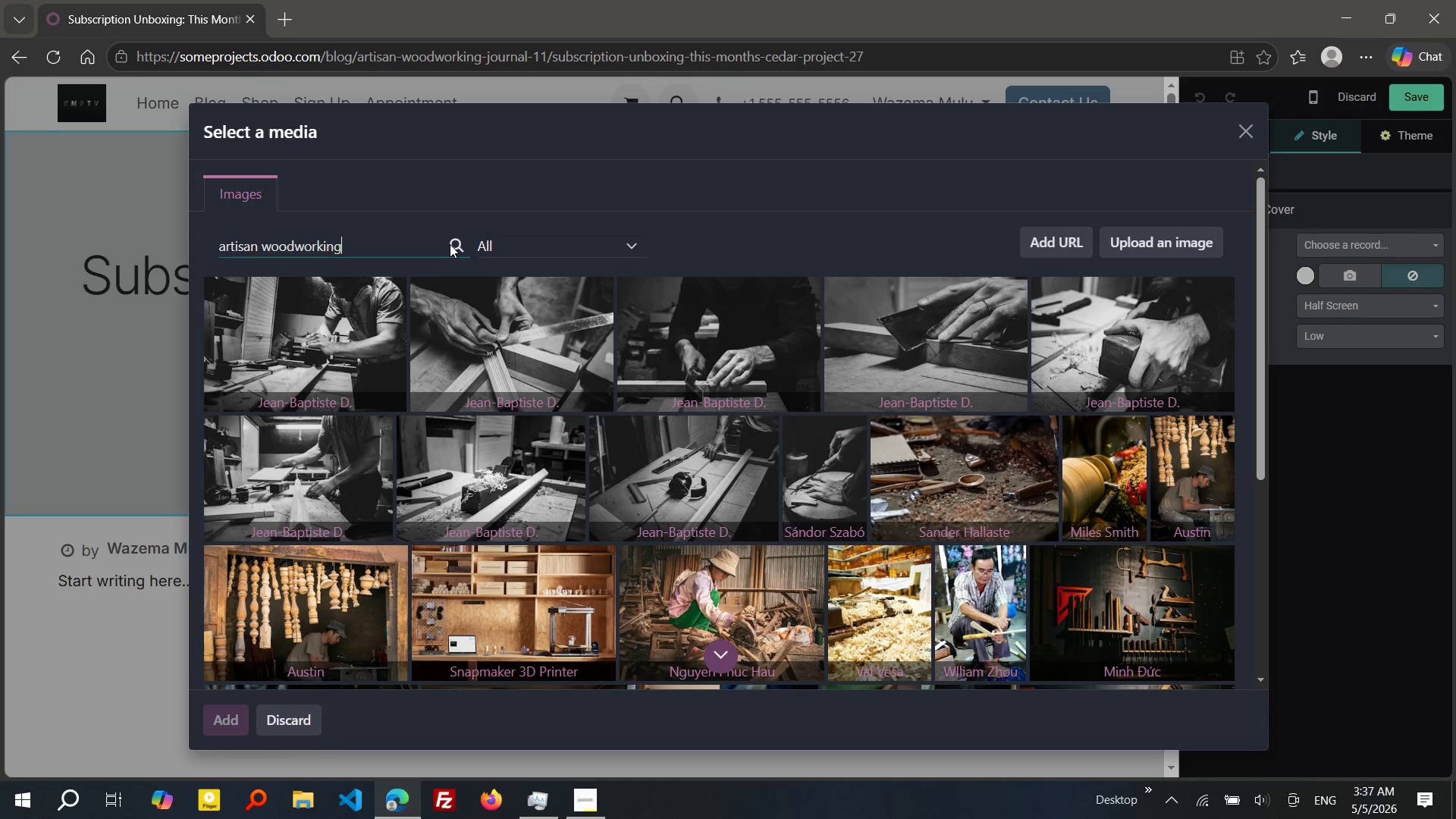 
wait(11.48)
 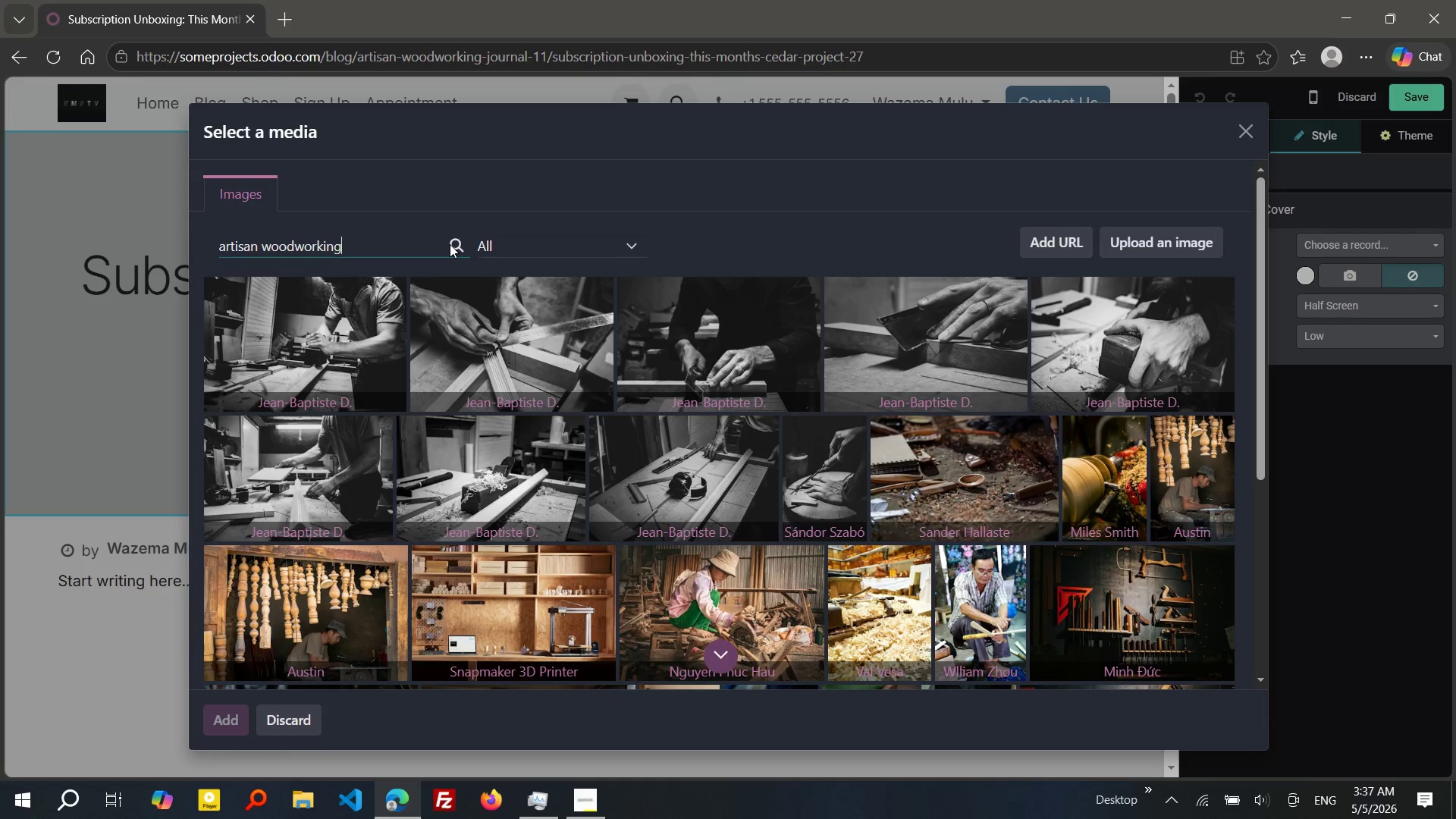 
mouse_move([651, 470])
 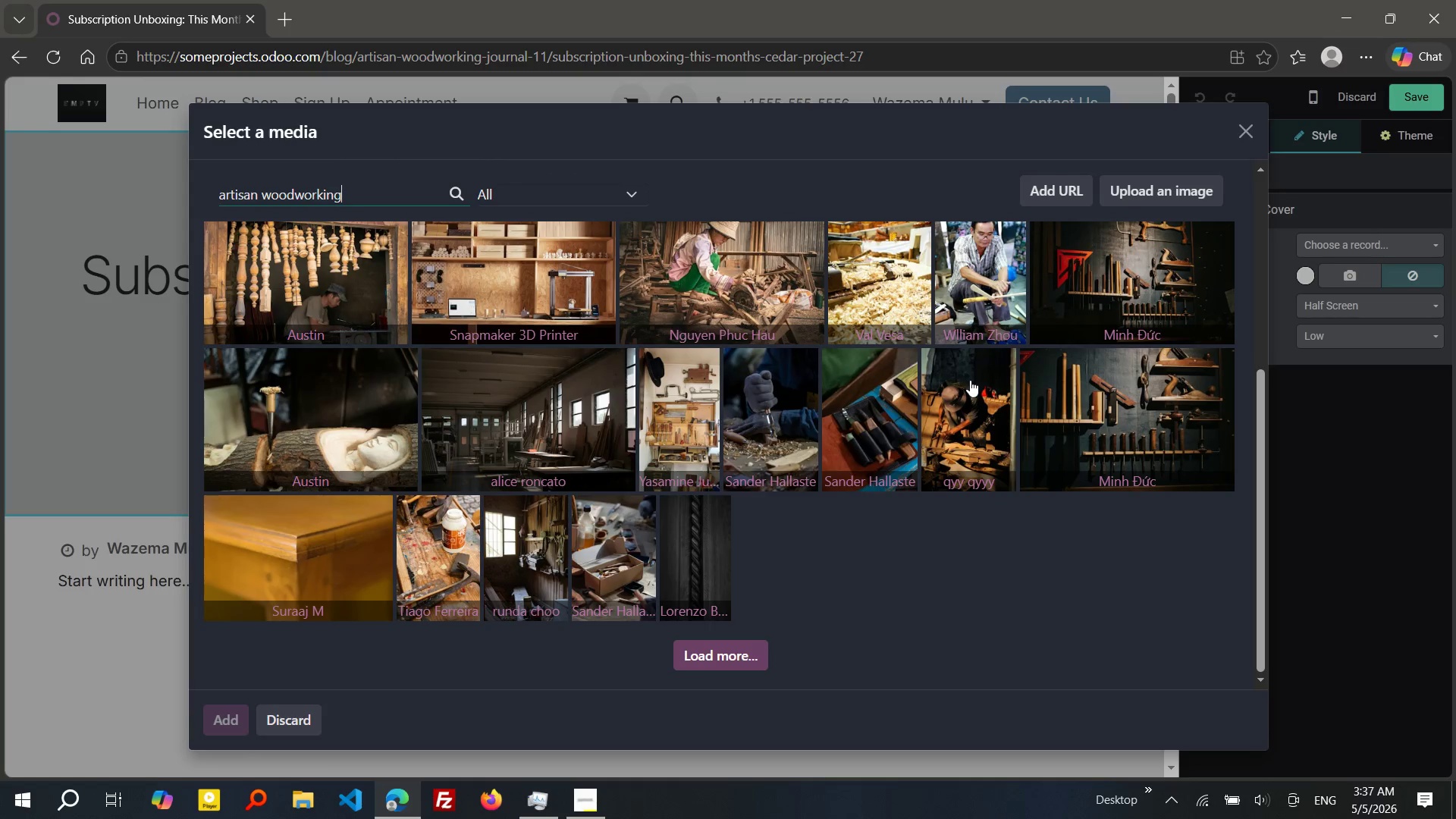 
wait(20.45)
 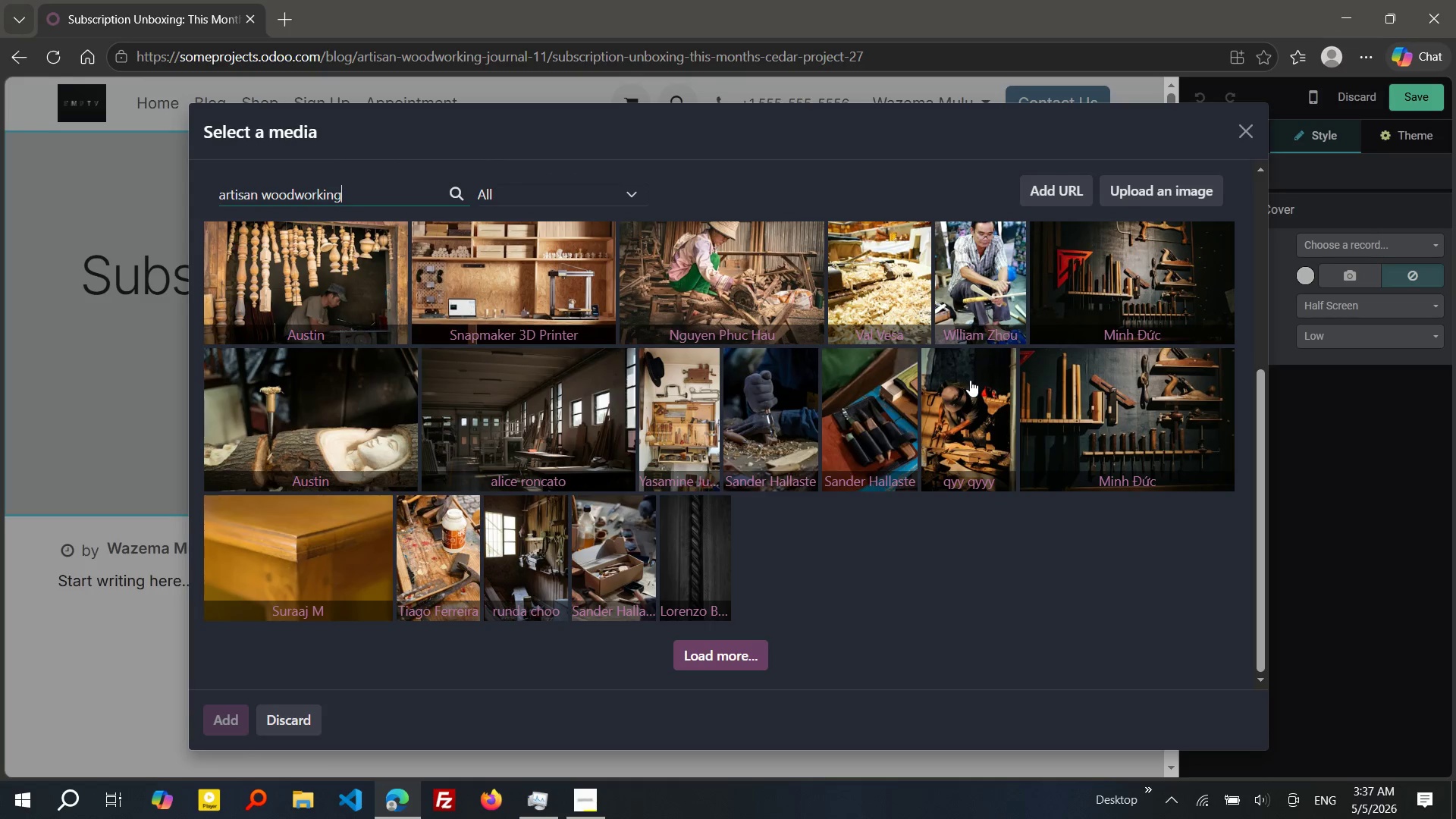 
left_click([1108, 543])
 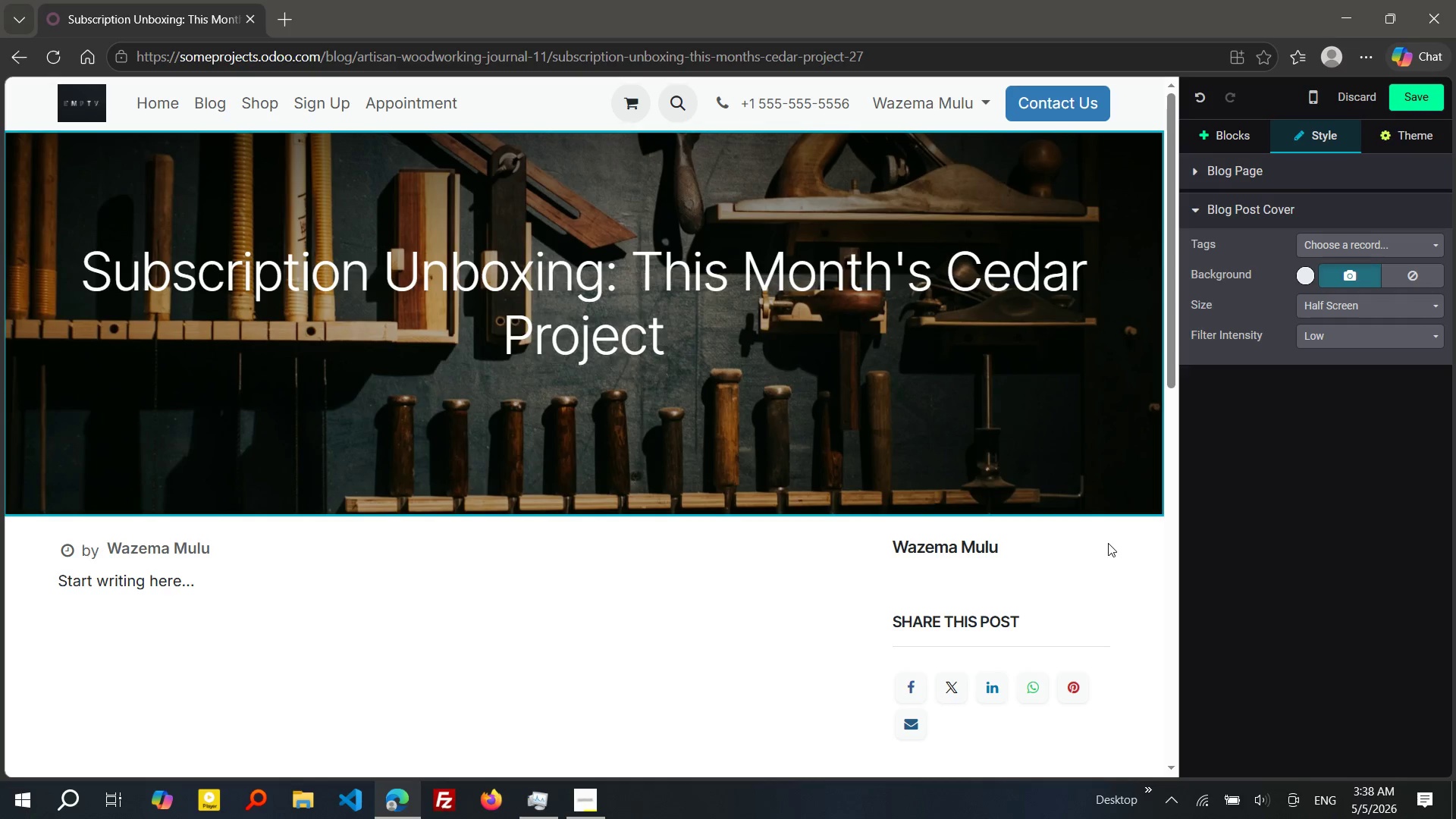 
wait(7.52)
 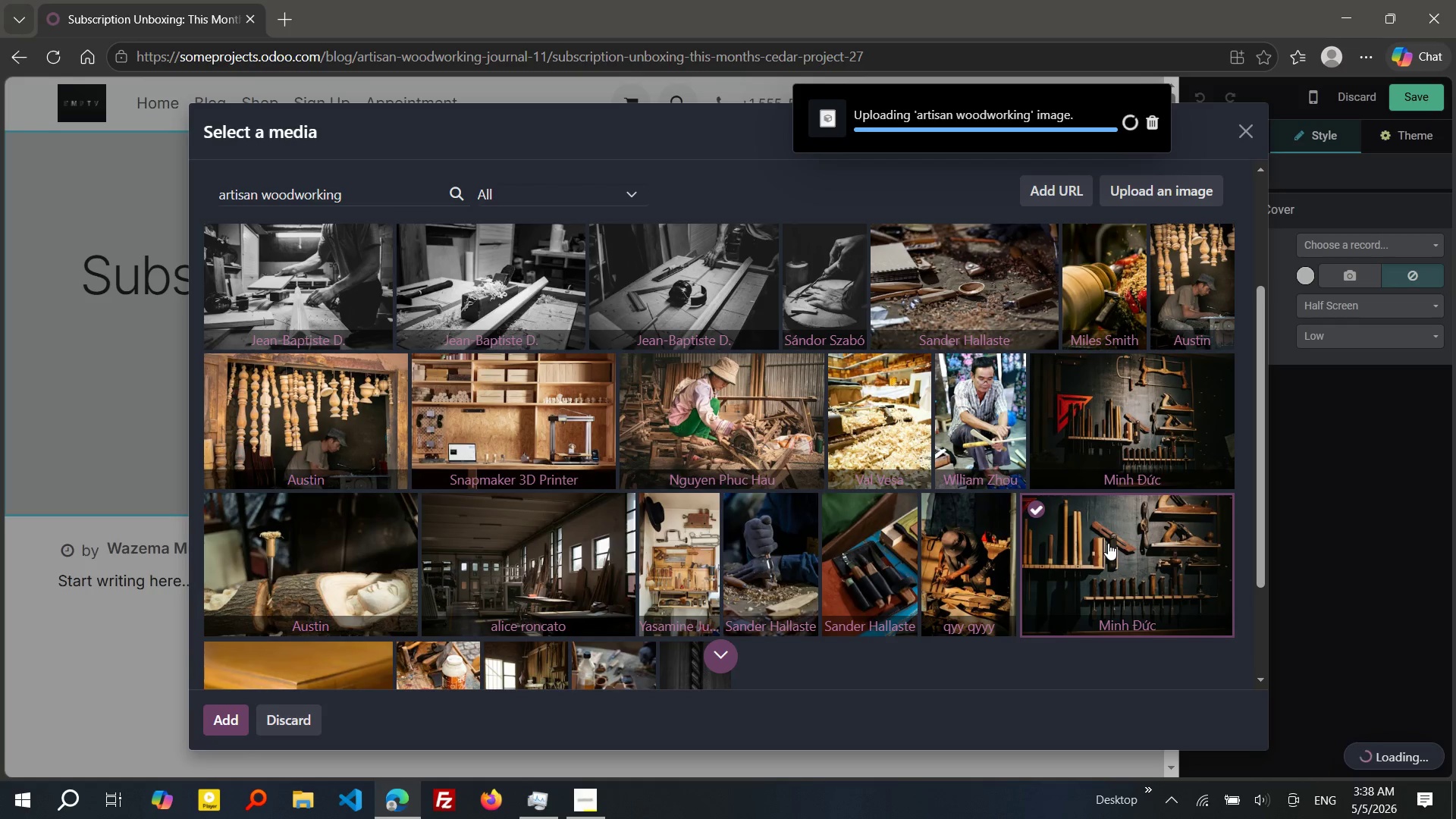 
left_click([1398, 338])
 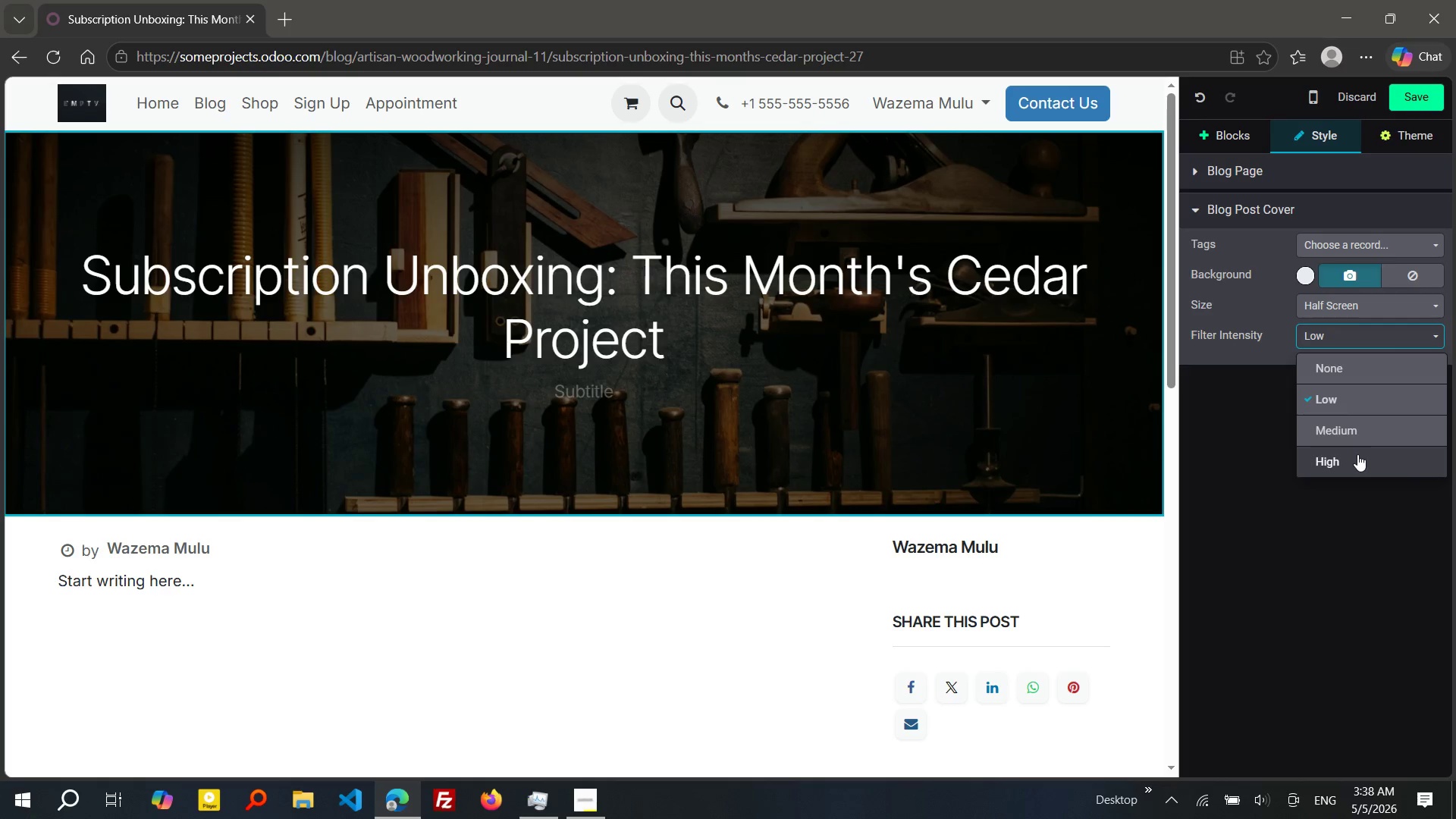 
left_click([1357, 454])
 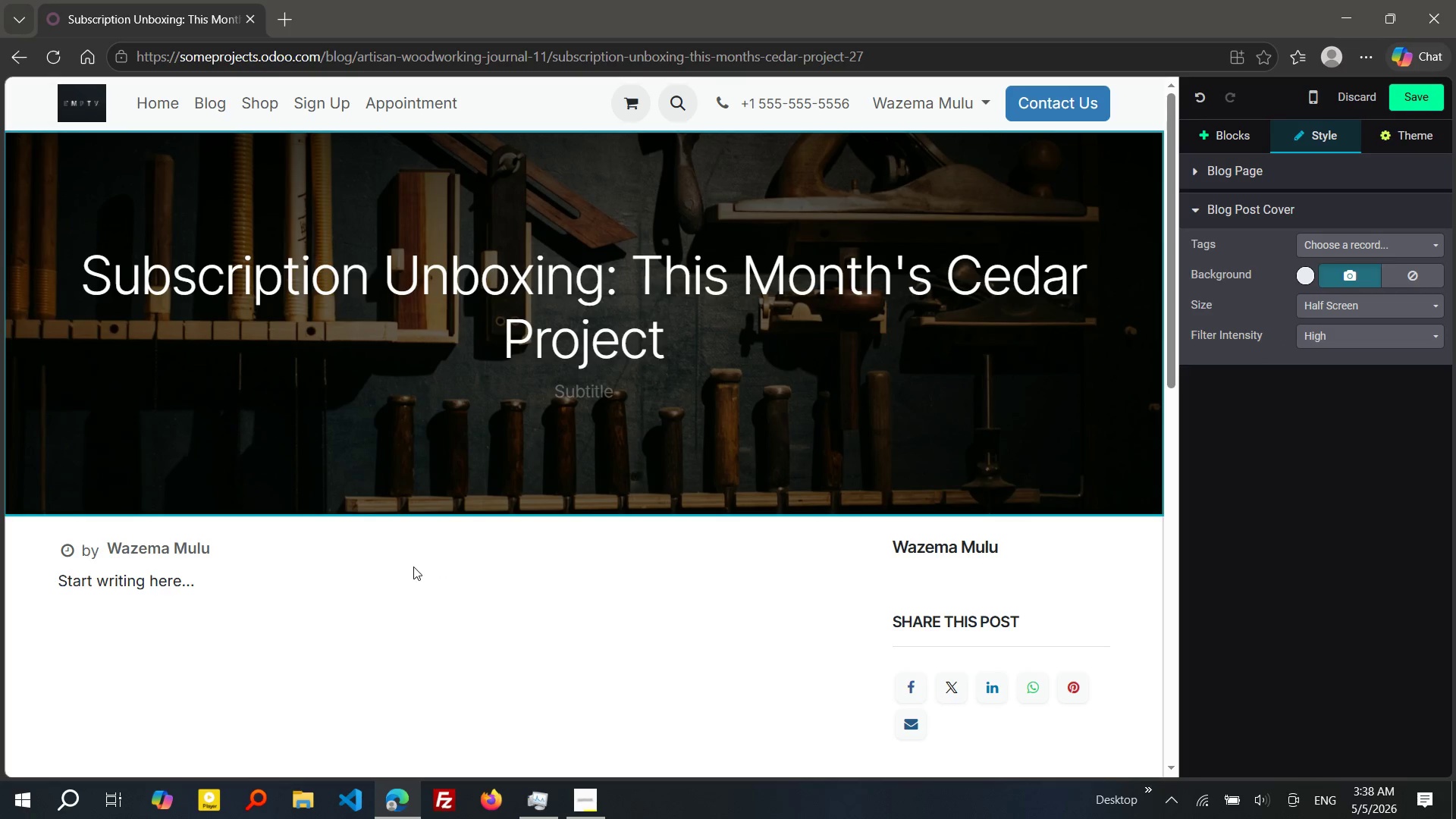 
left_click_drag(start_coordinate=[350, 580], to_coordinate=[0, 571])
 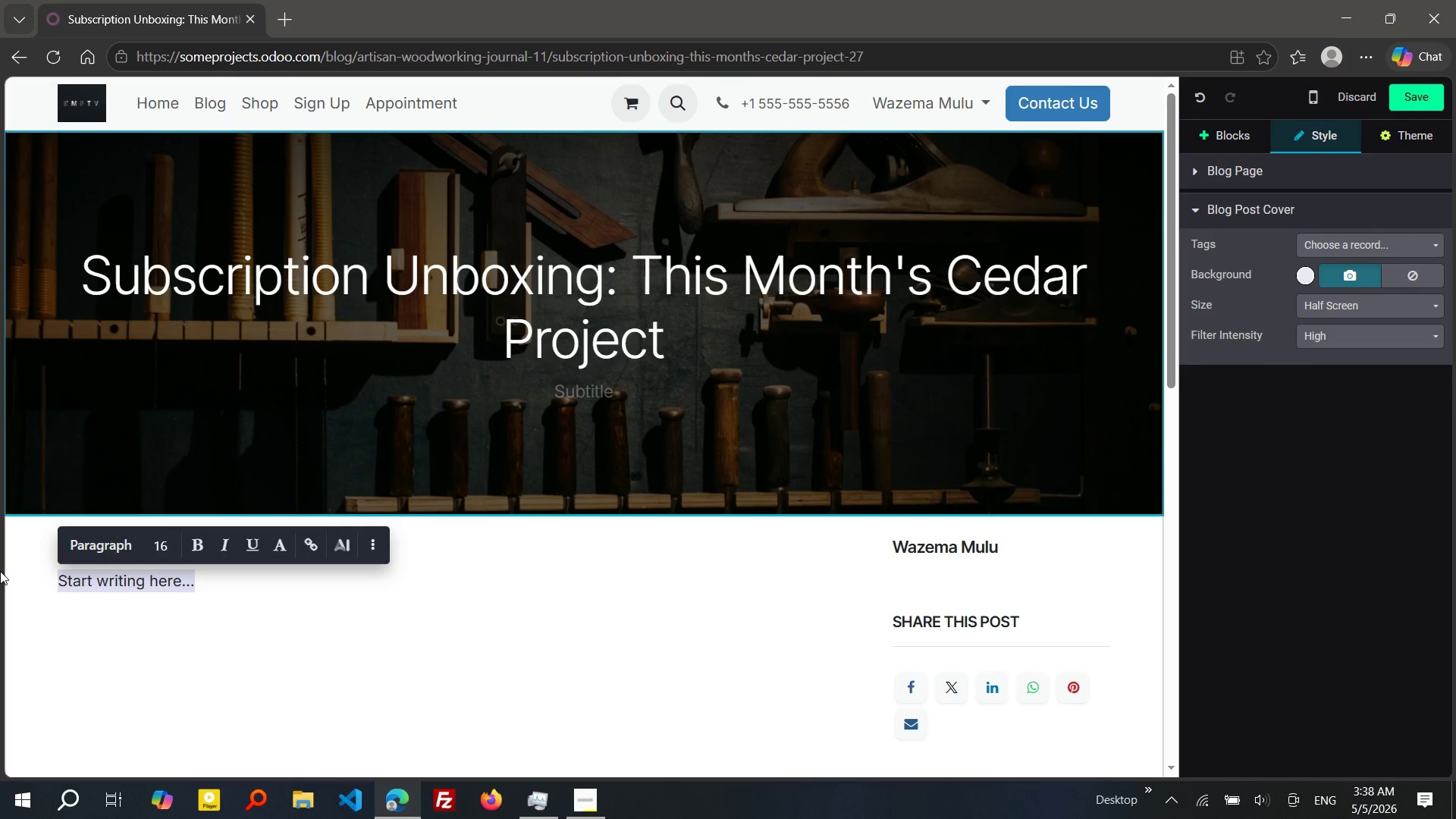 
wait(6.56)
 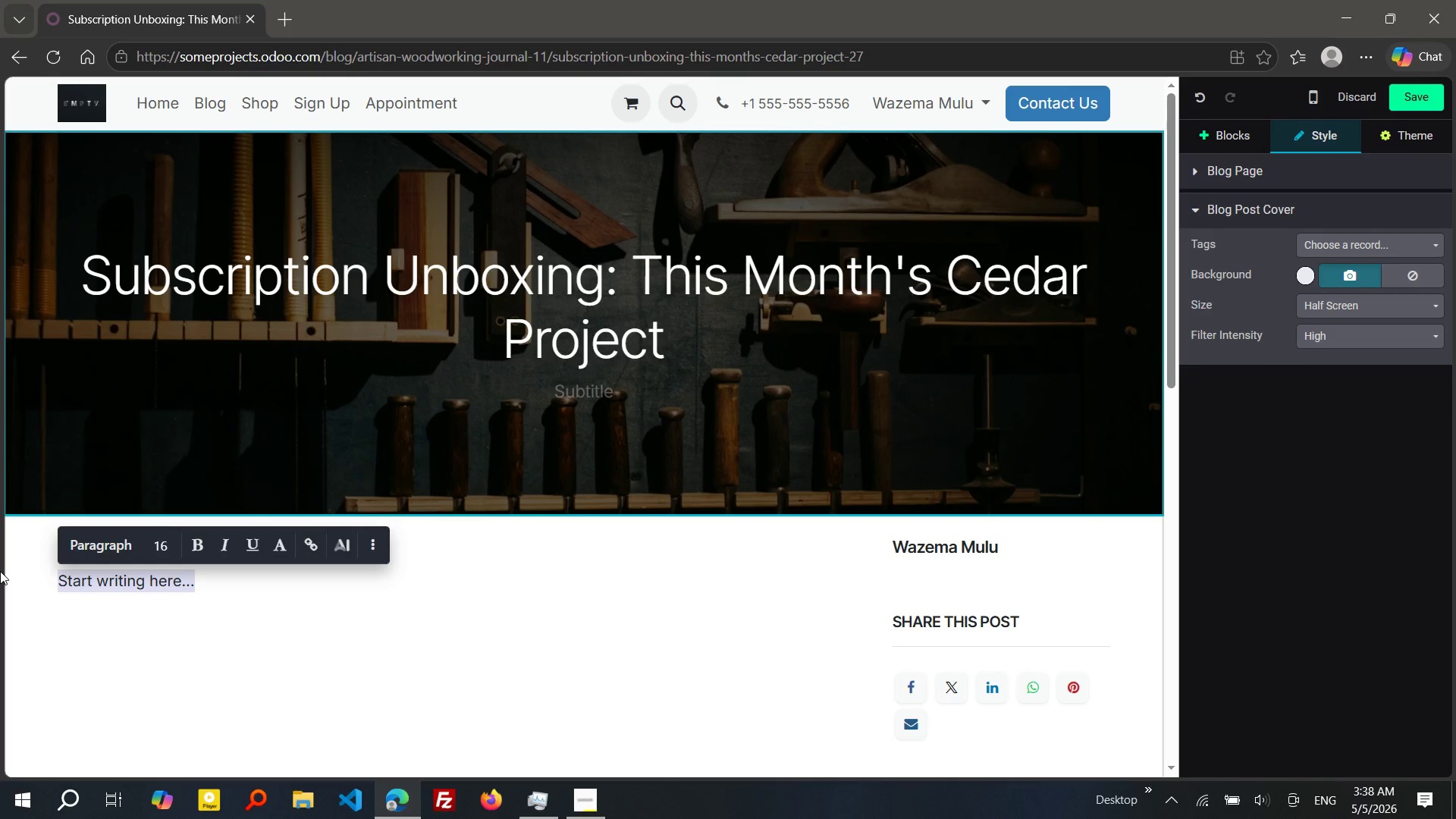 
key(Slash)
 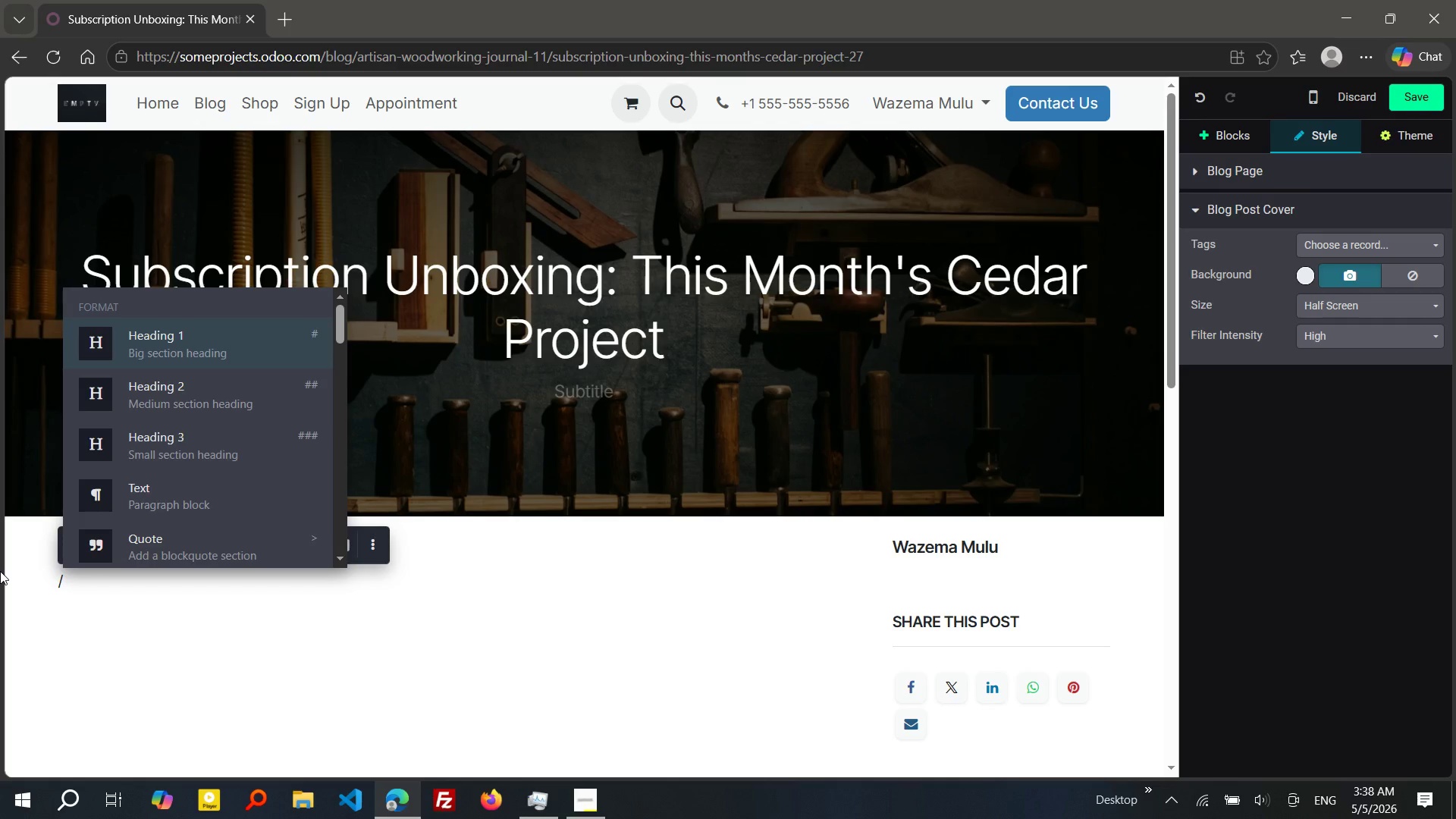 
key(ArrowDown)
 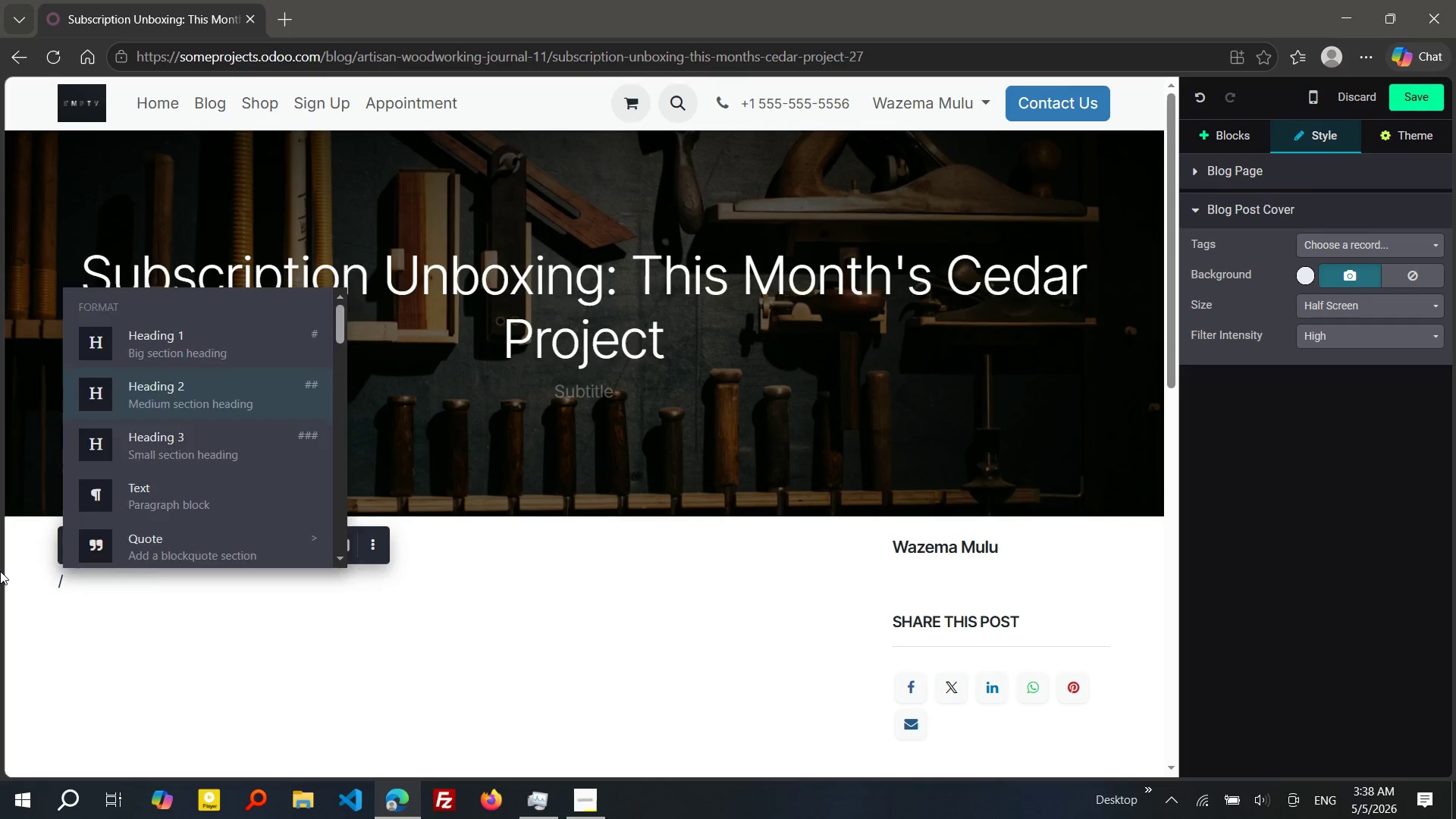 
key(Enter)
 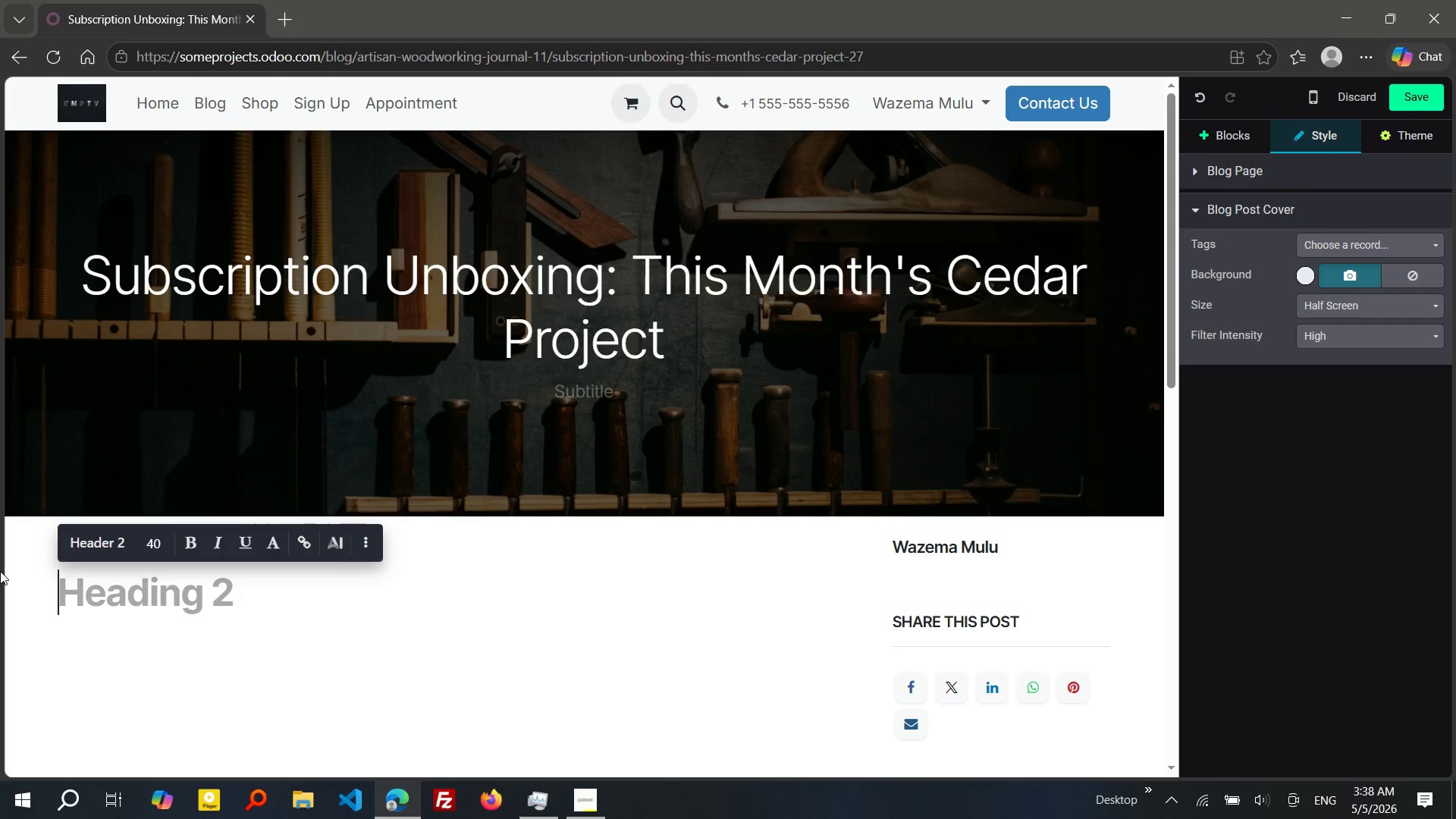 
type(THis month's Cedar project Has arrived)
 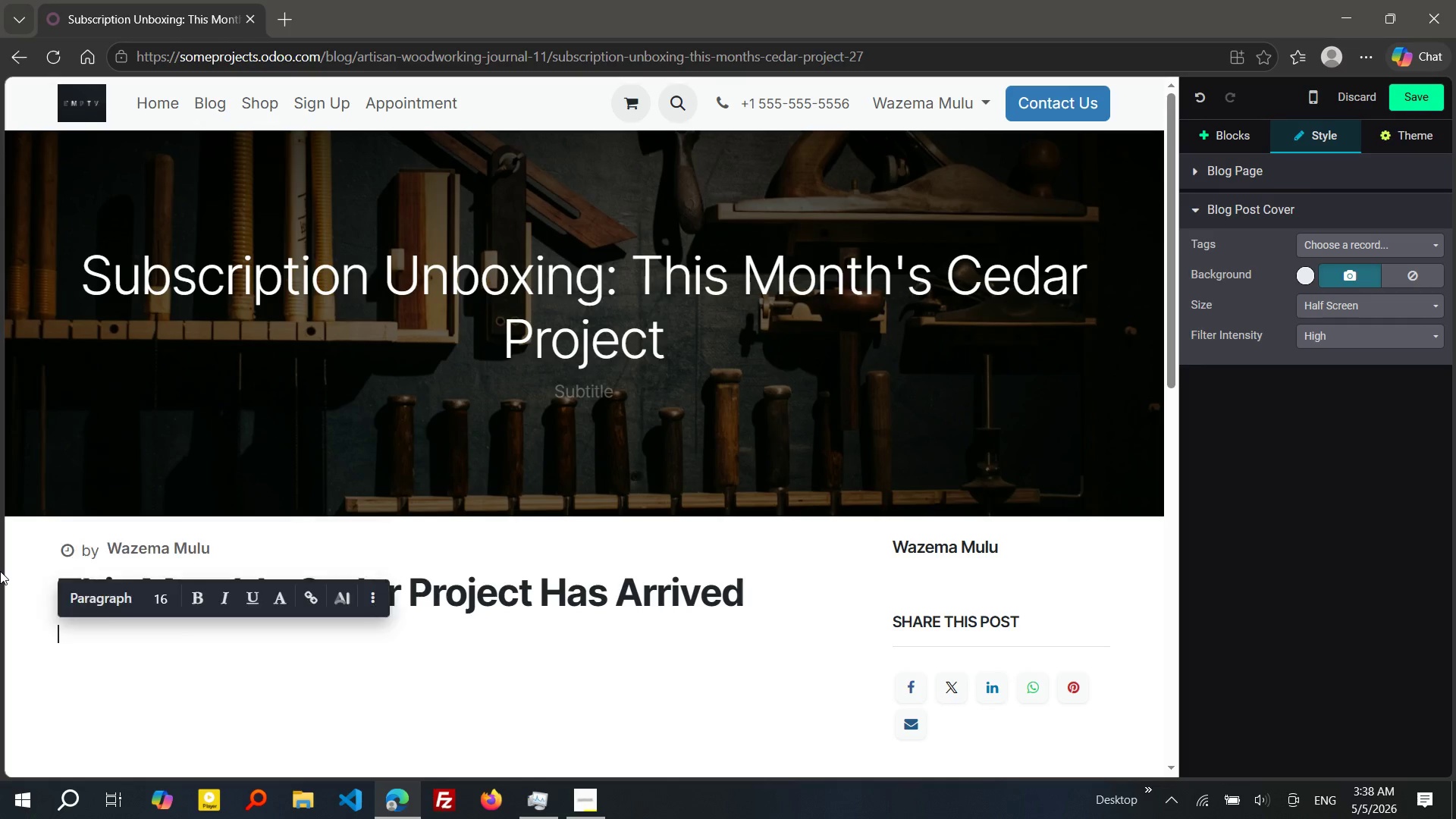 
key(Enter)
 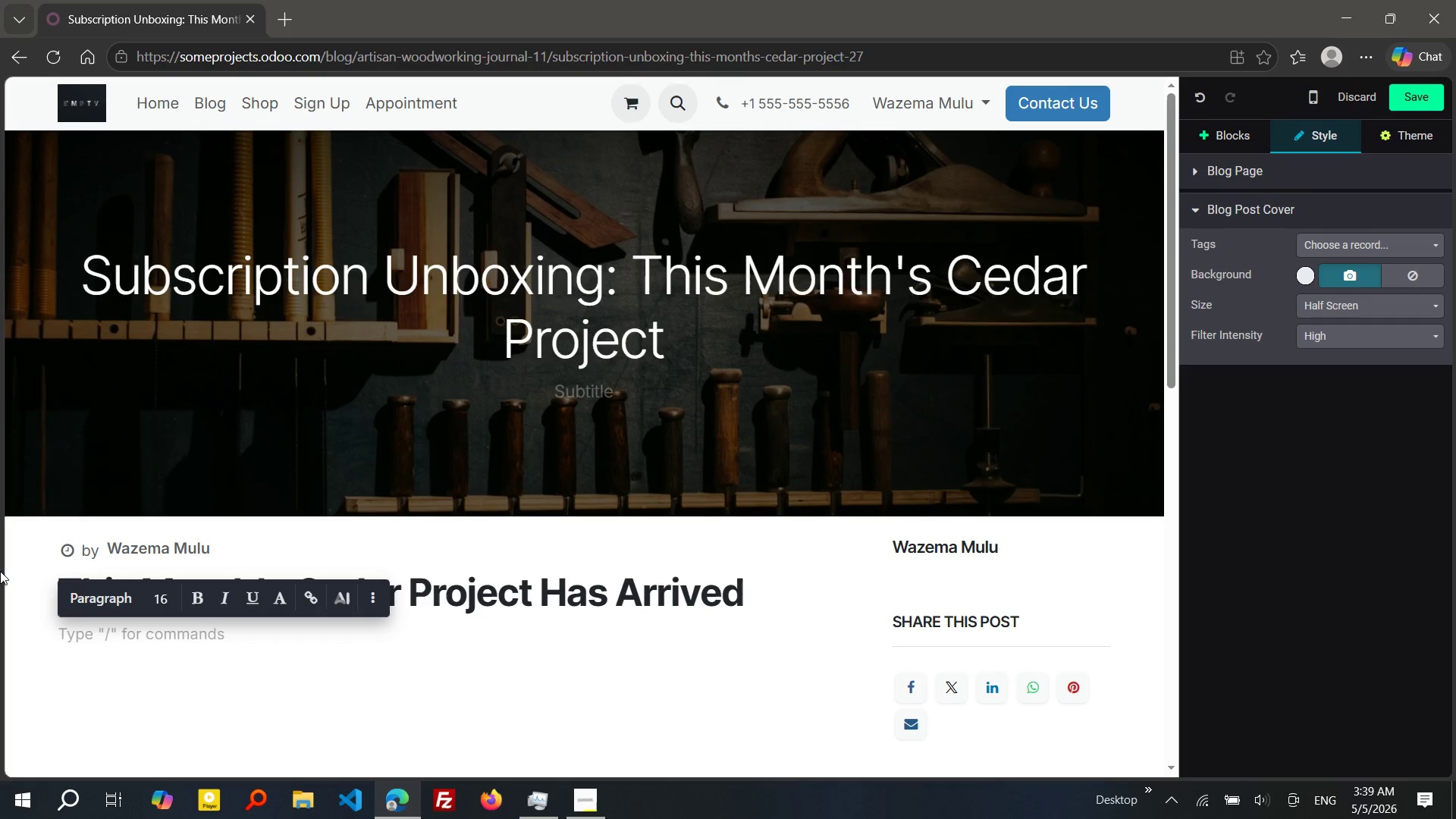 
wait(29.81)
 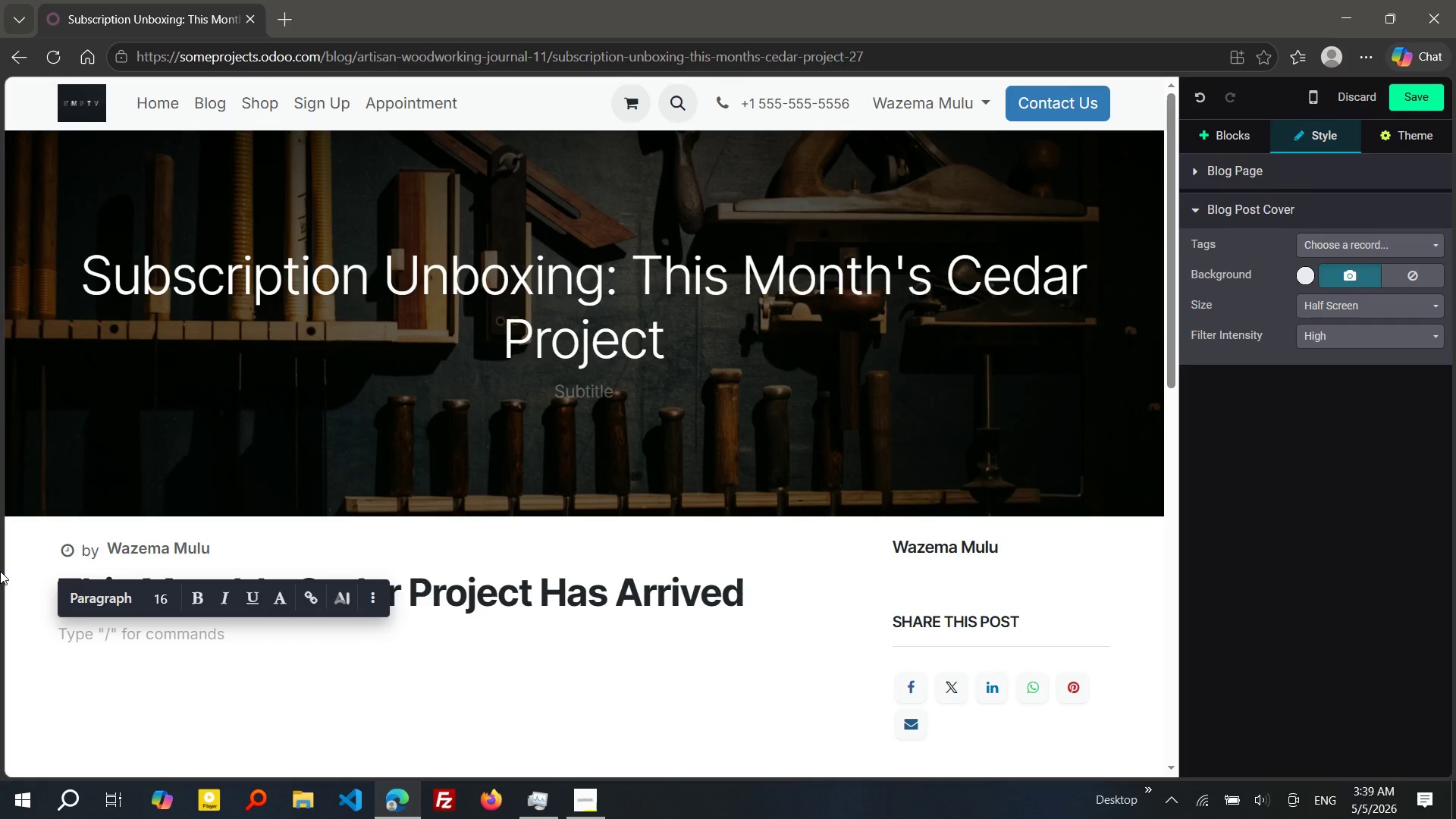 
key(Shift+ShiftRight)
 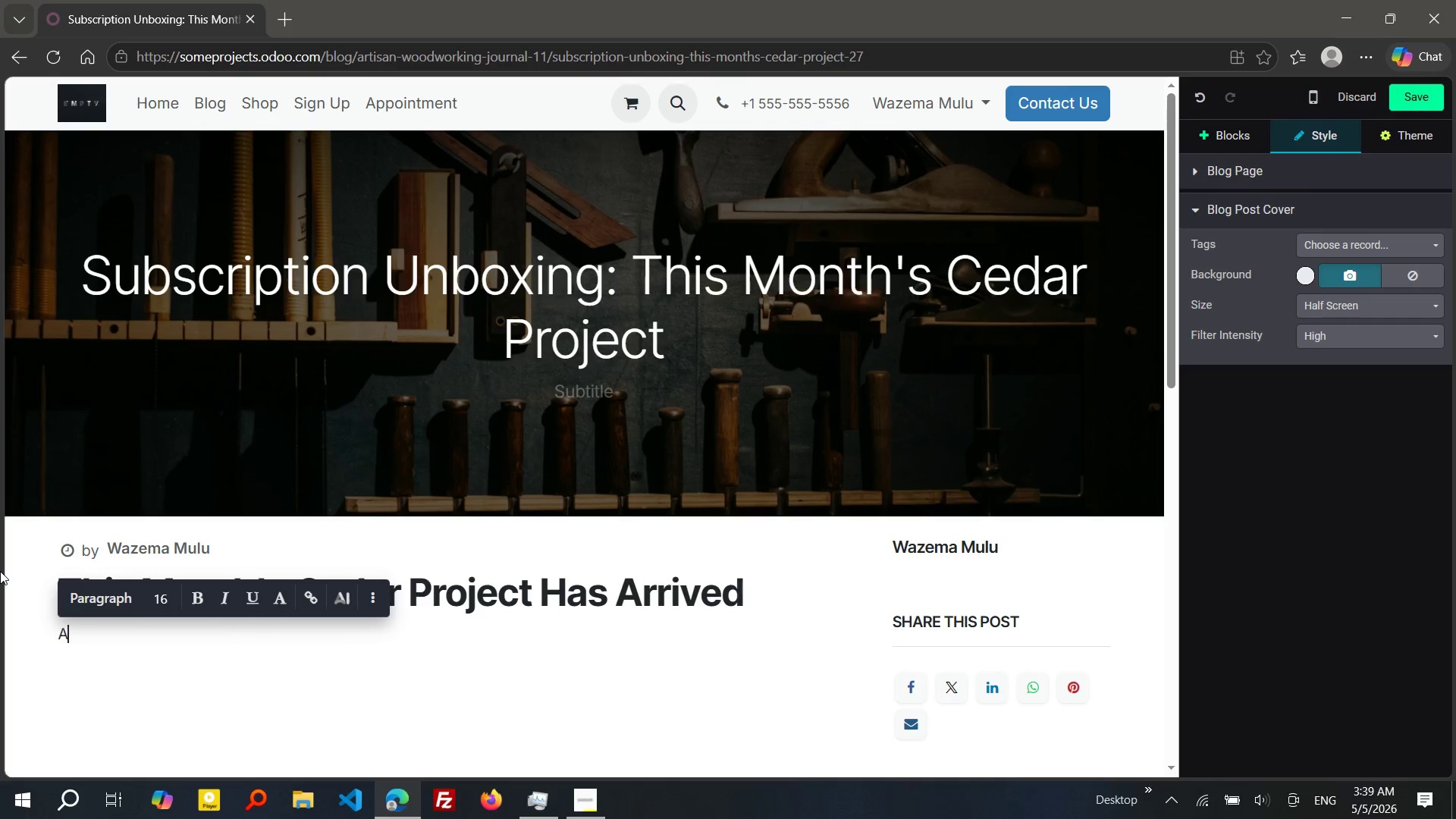 
key(Shift+A)
 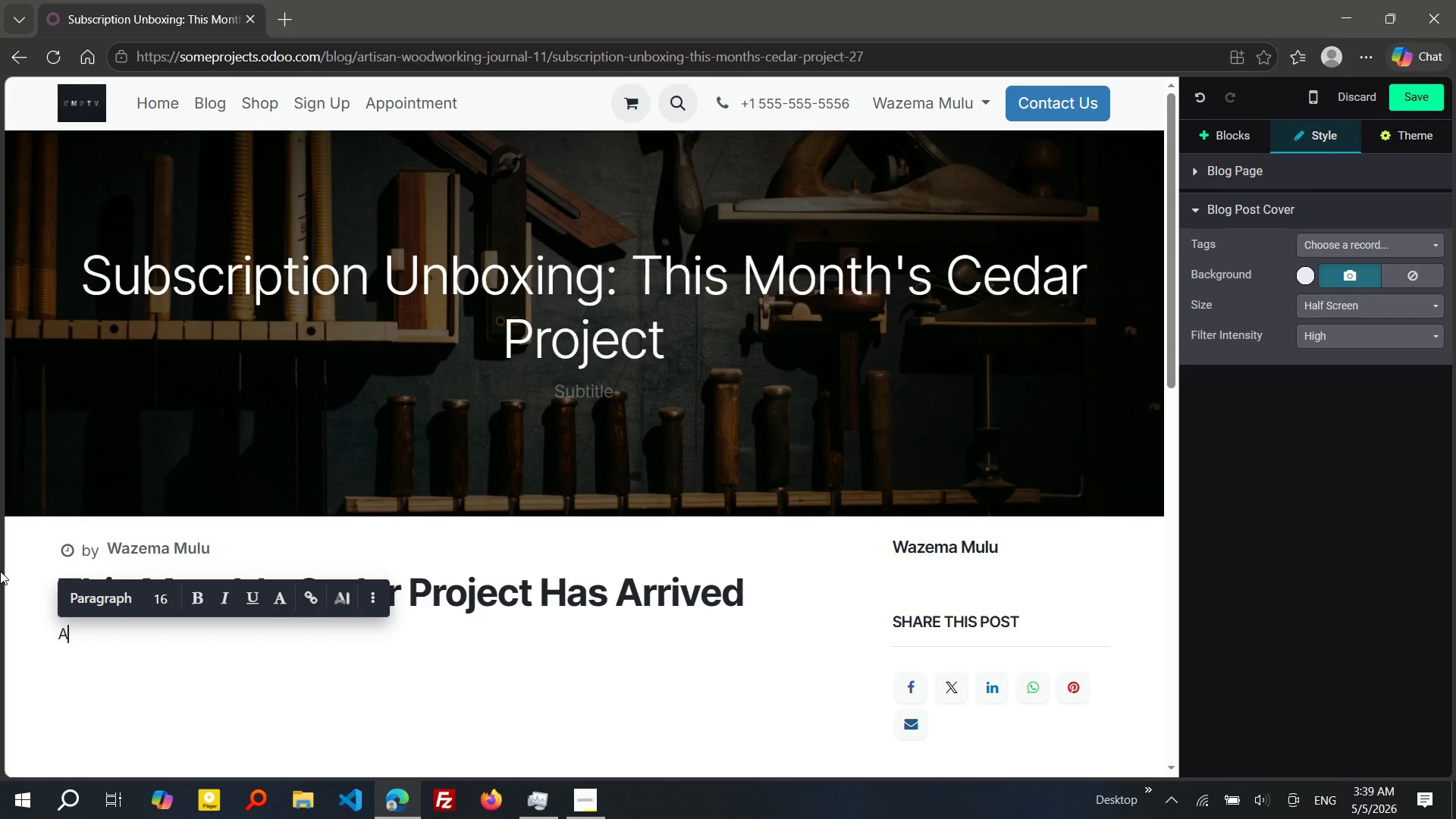 
hold_key(key=ShiftRight, duration=0.42)
 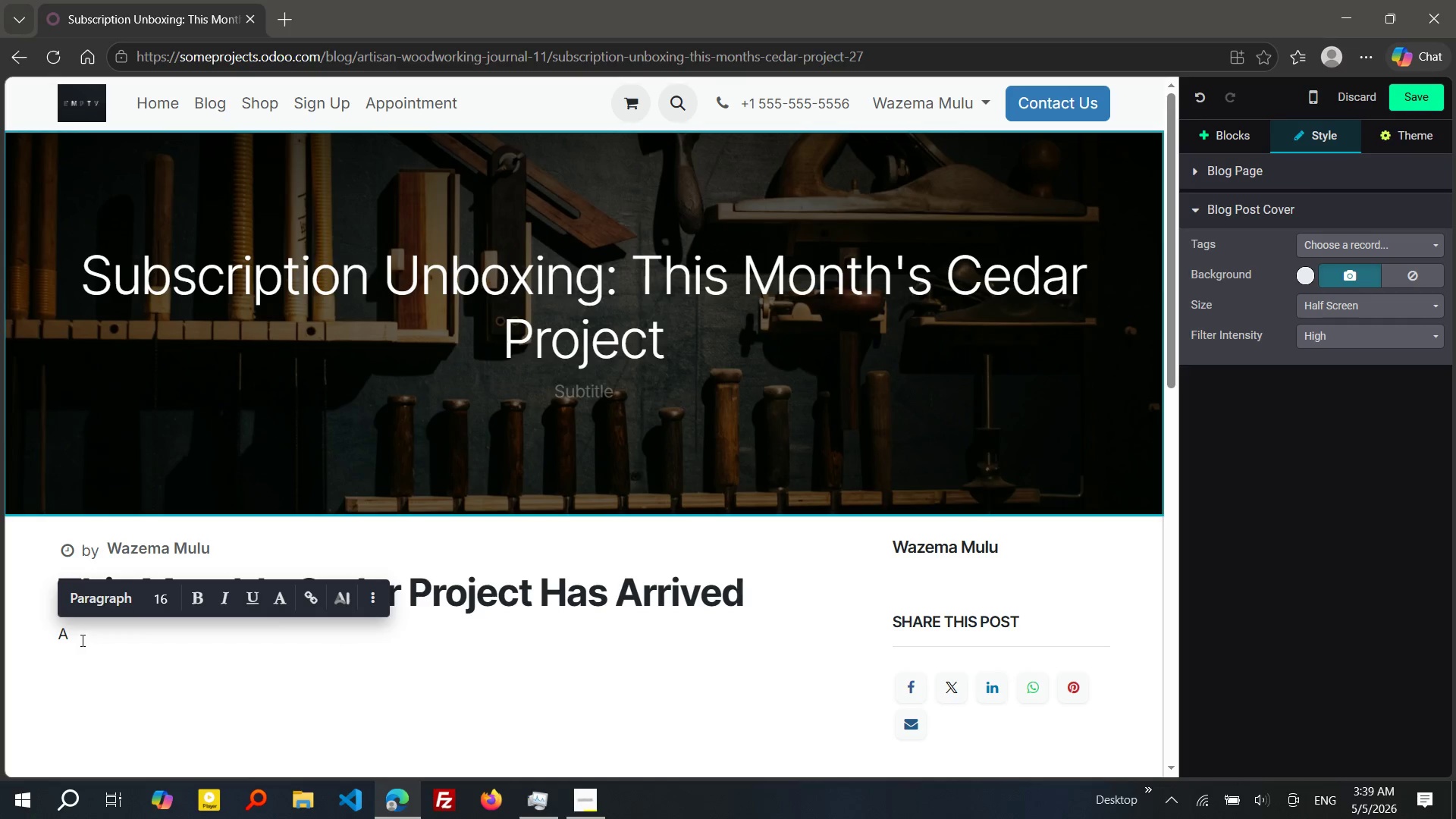 
left_click_drag(start_coordinate=[69, 630], to_coordinate=[56, 630])
 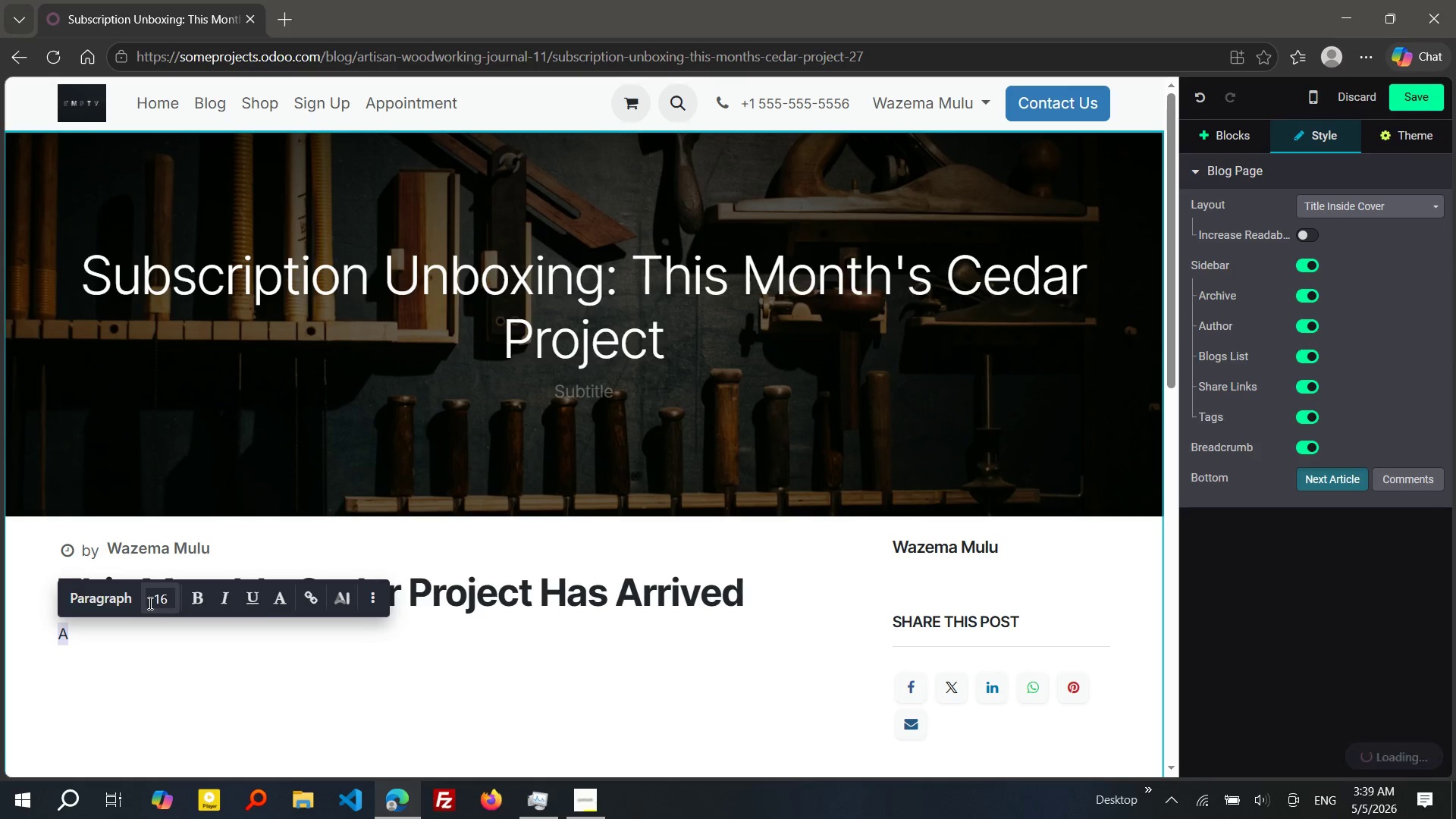 
left_click([149, 603])
 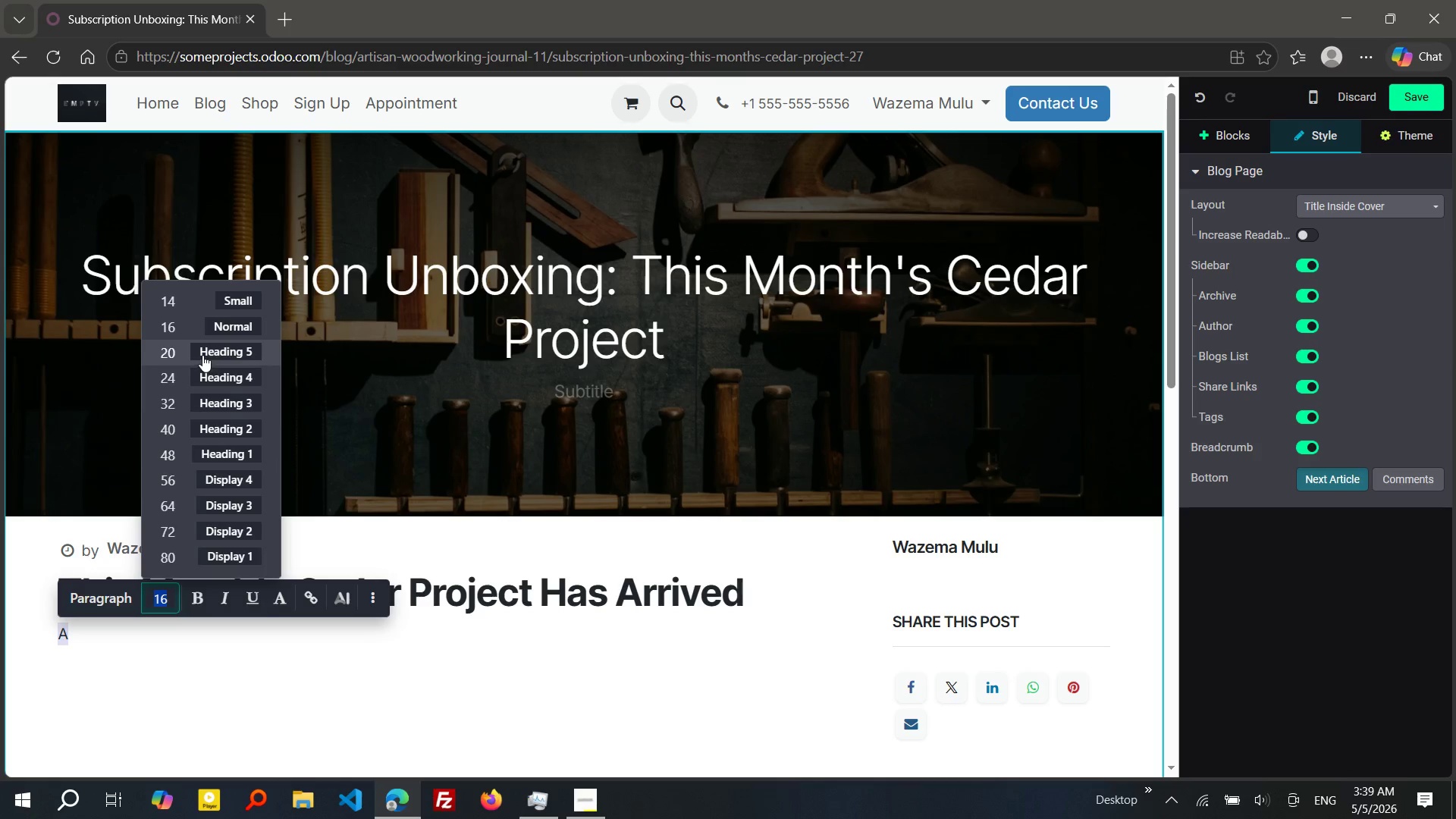 
left_click([202, 355])
 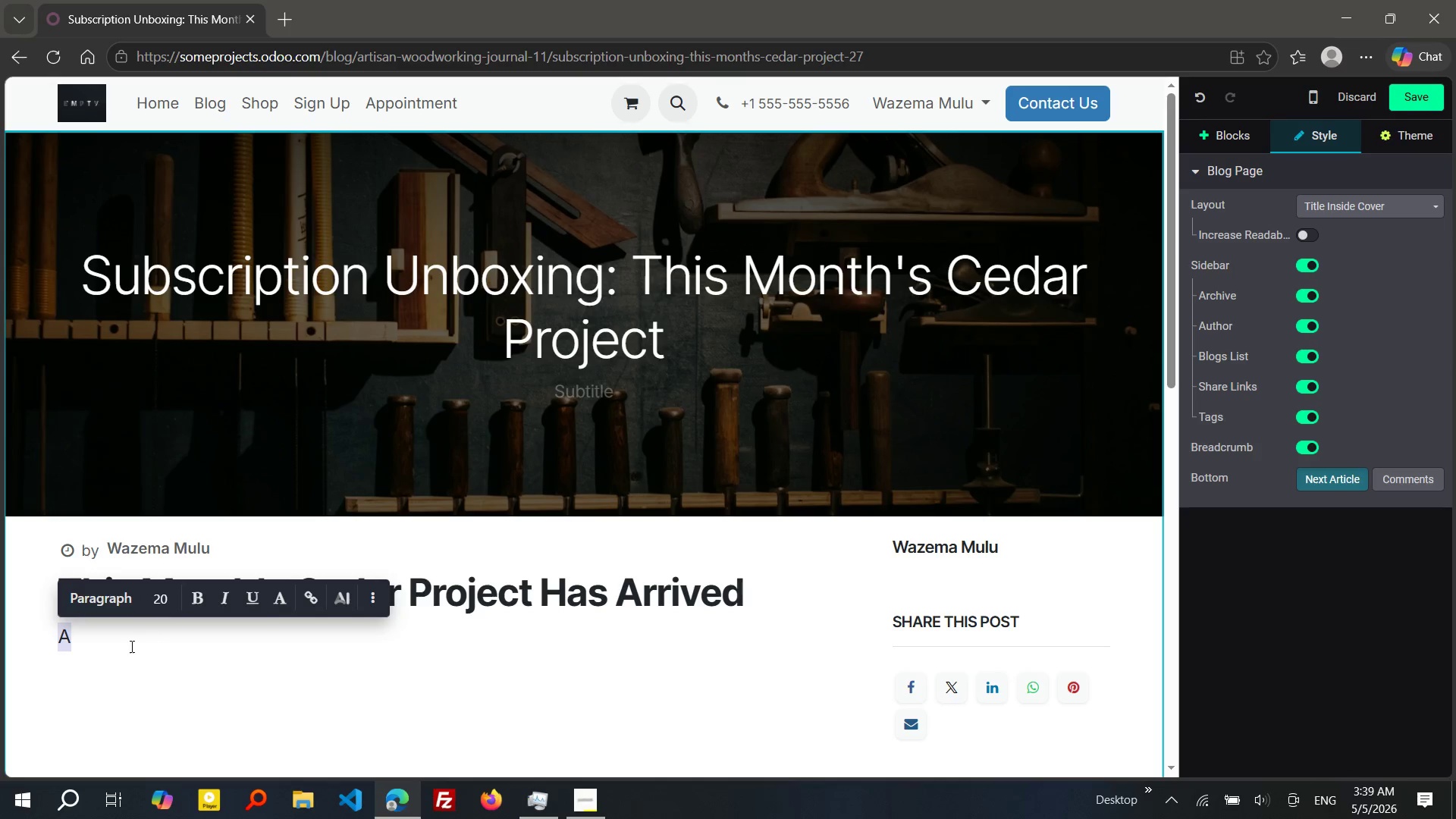 
left_click([128, 646])
 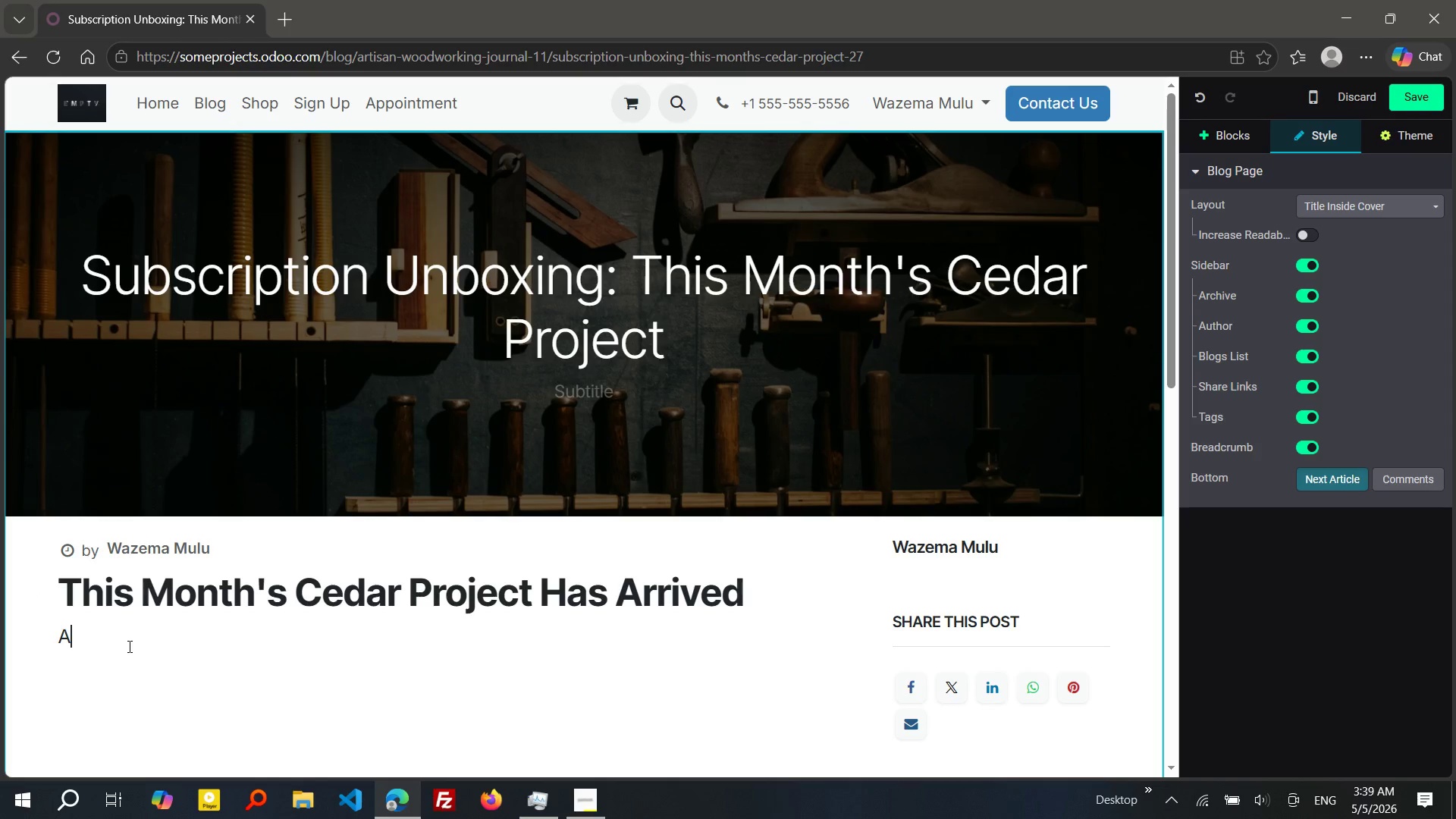 
type( handcrafted woodworking experience built for makers who value r)
key(Backspace)
type(precison, scent, and ta)
key(Backspace)
type(raditon.)
 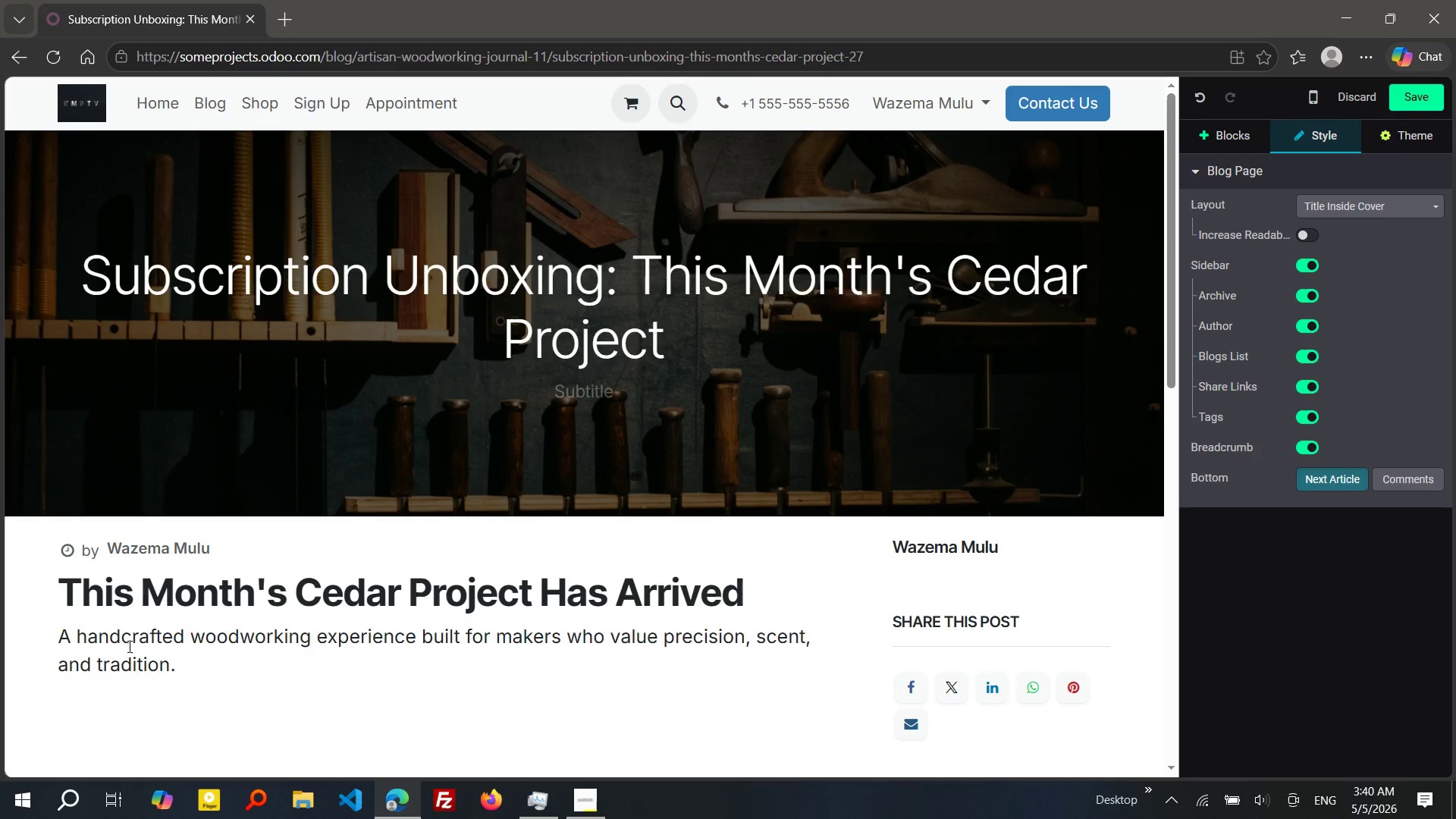 
key(Enter)
 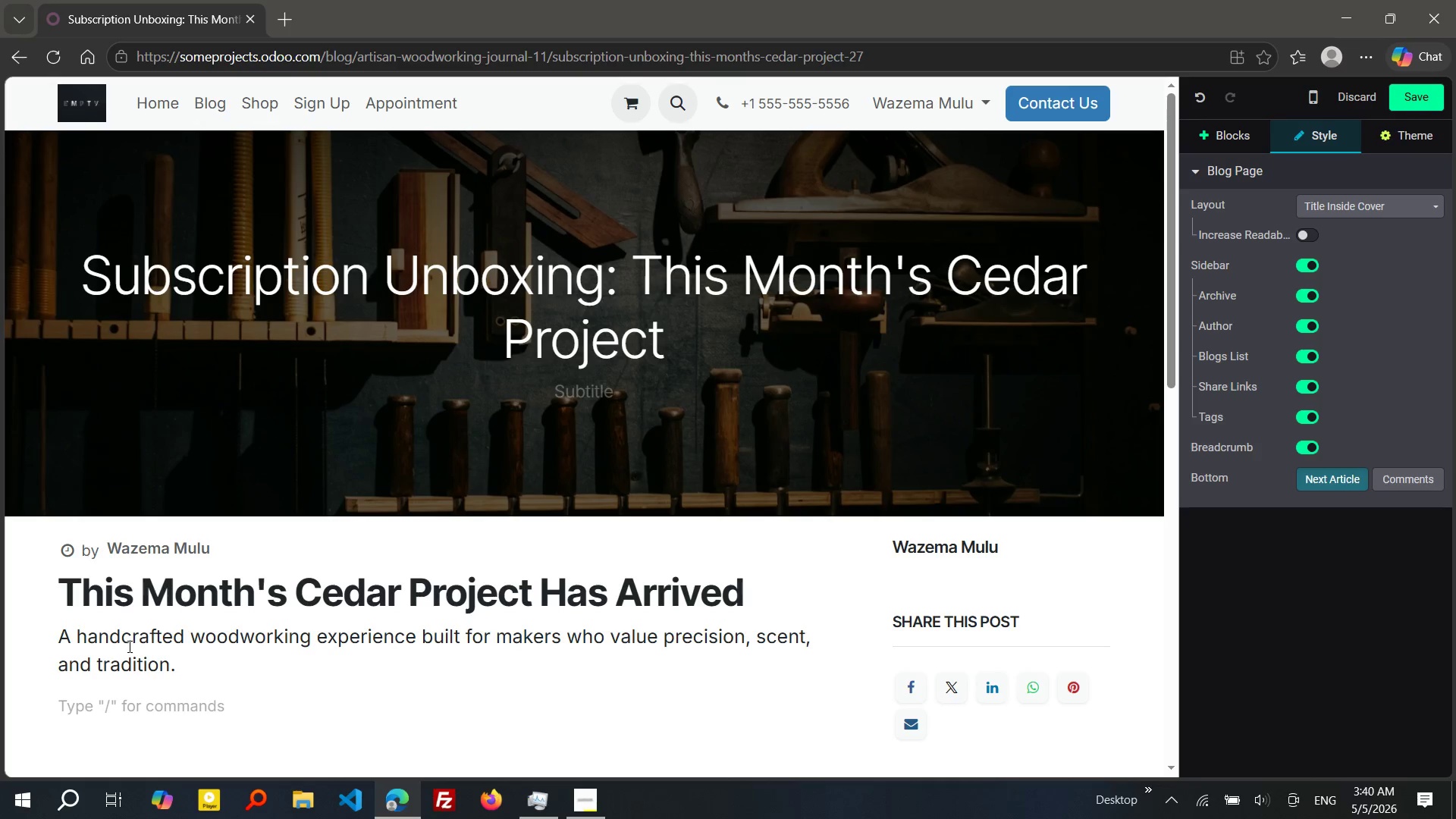 
type(EAch sbs)
key(Backspace)
key(Backspace)
type(ubsci)
key(Backspace)
type(ripton is curated to deliver not just tool)
 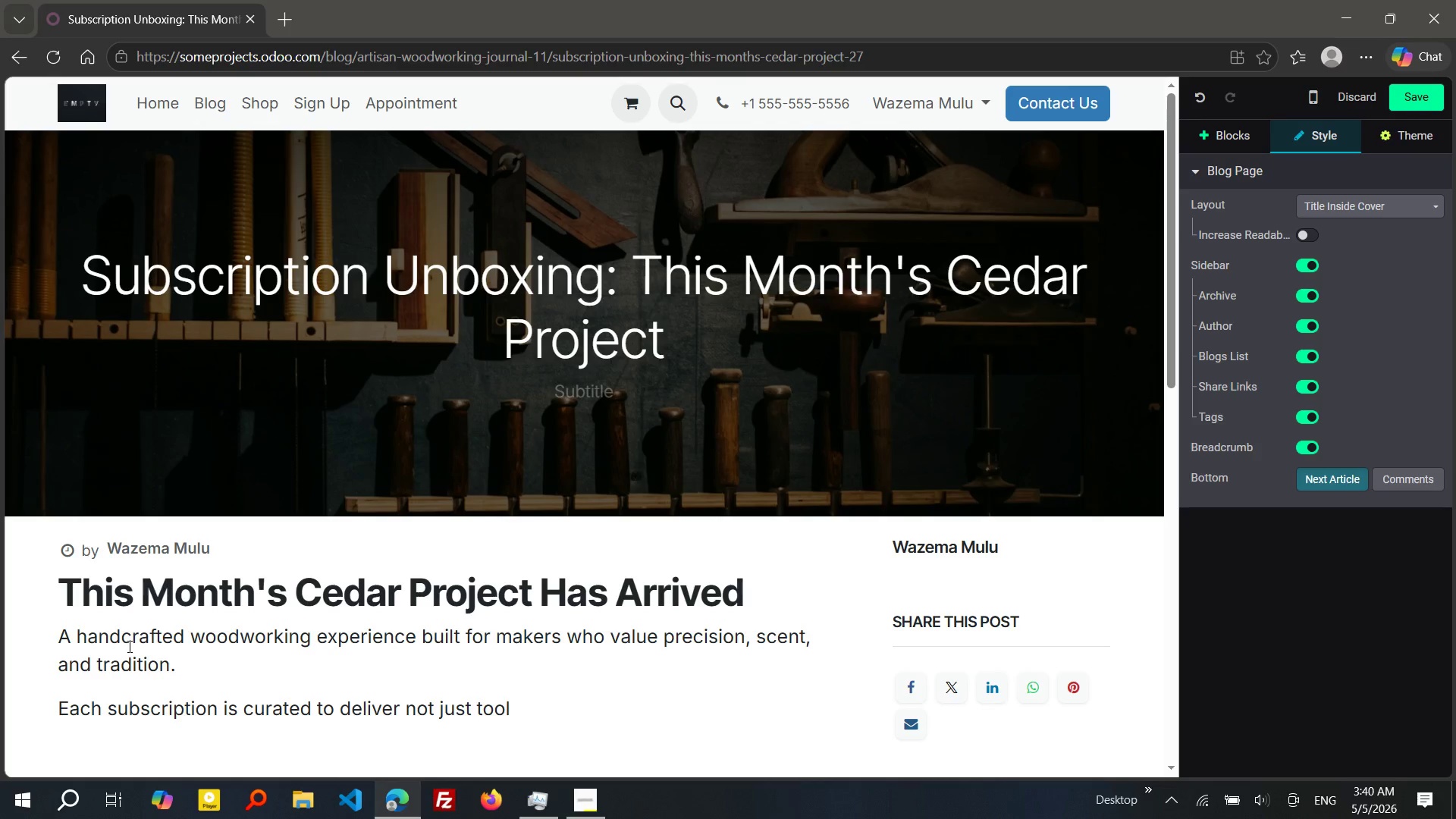 
type(s but a complete crafting journey.)
 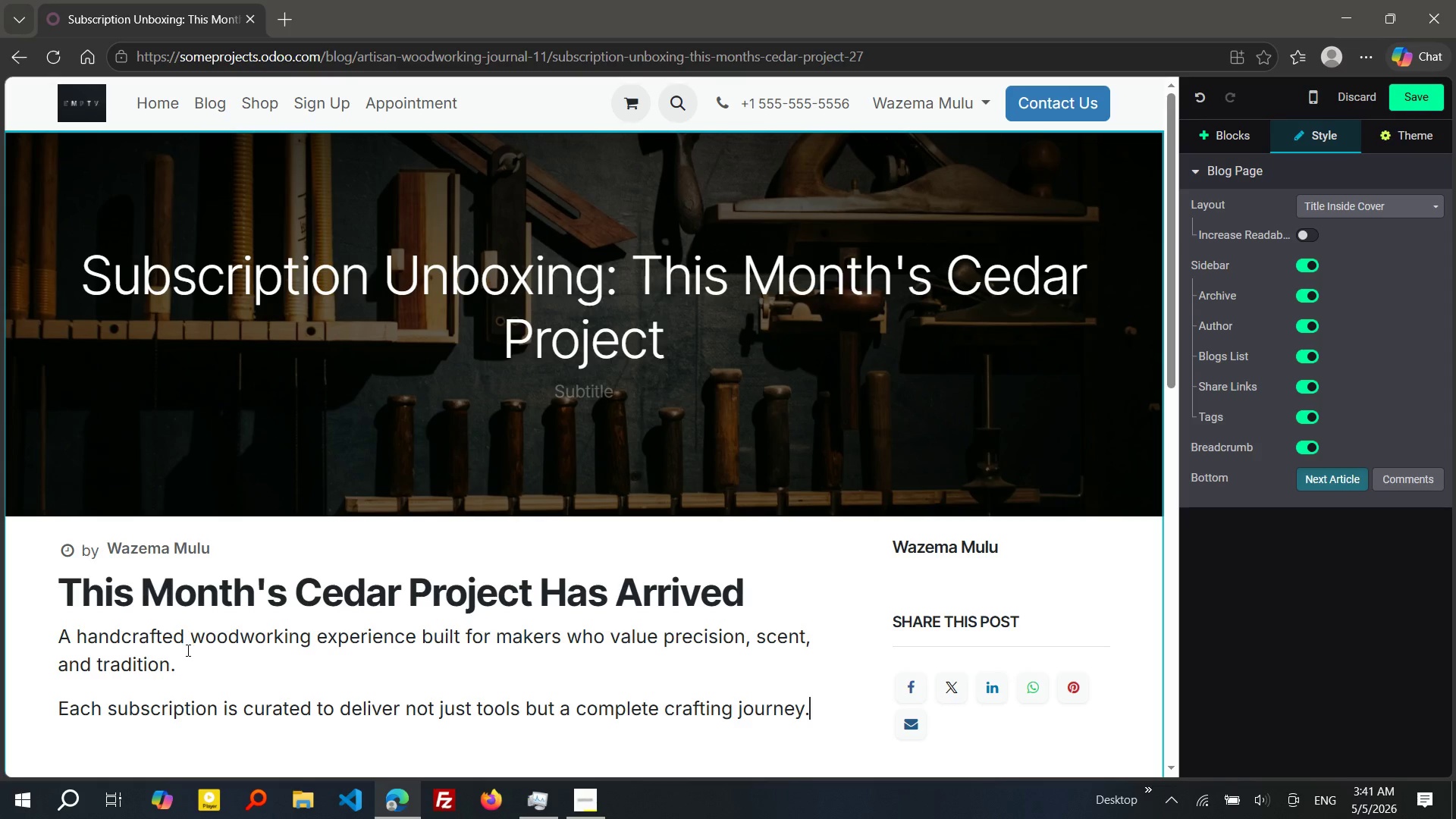 
wait(37.03)
 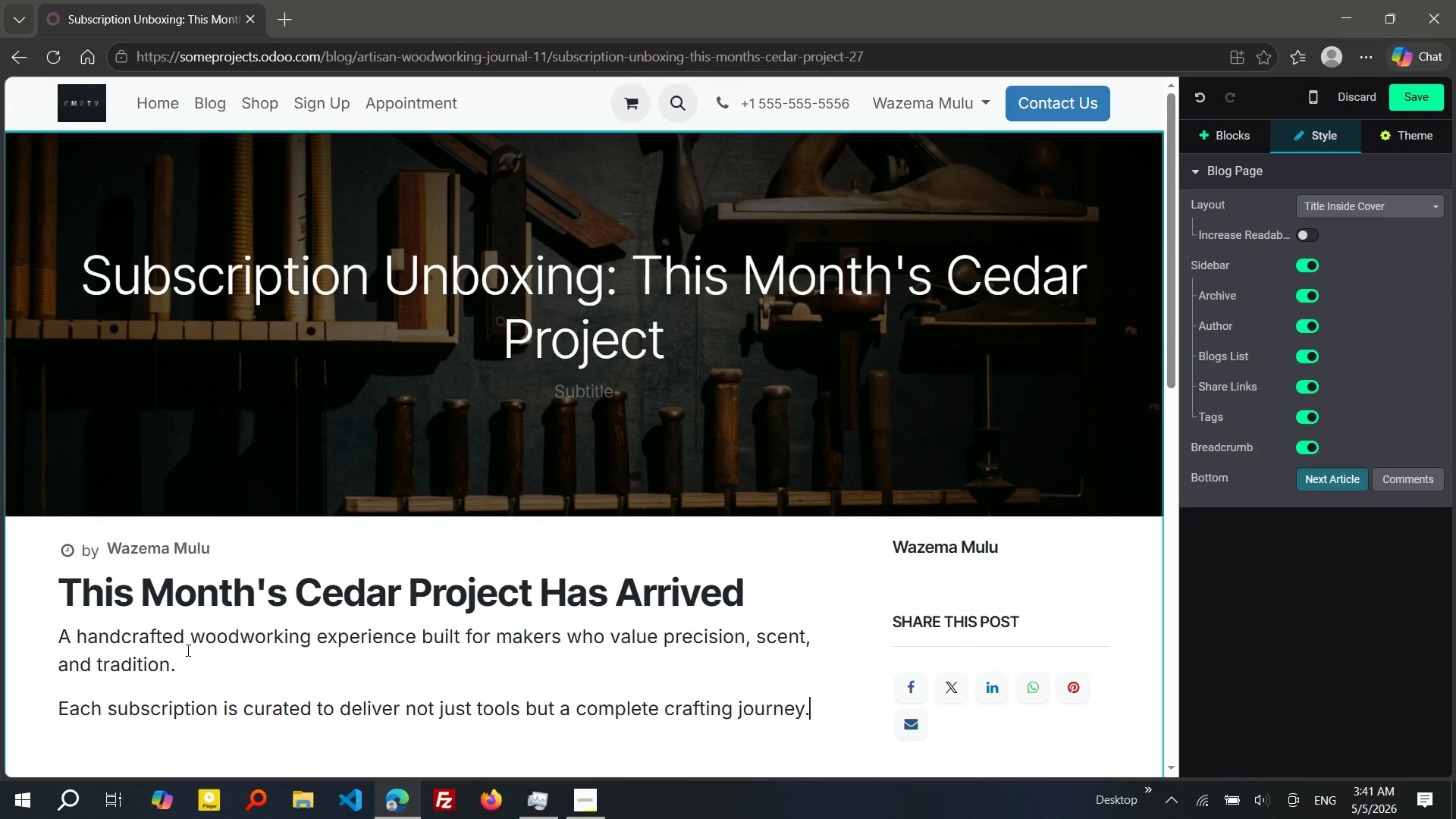 
key(Enter)
 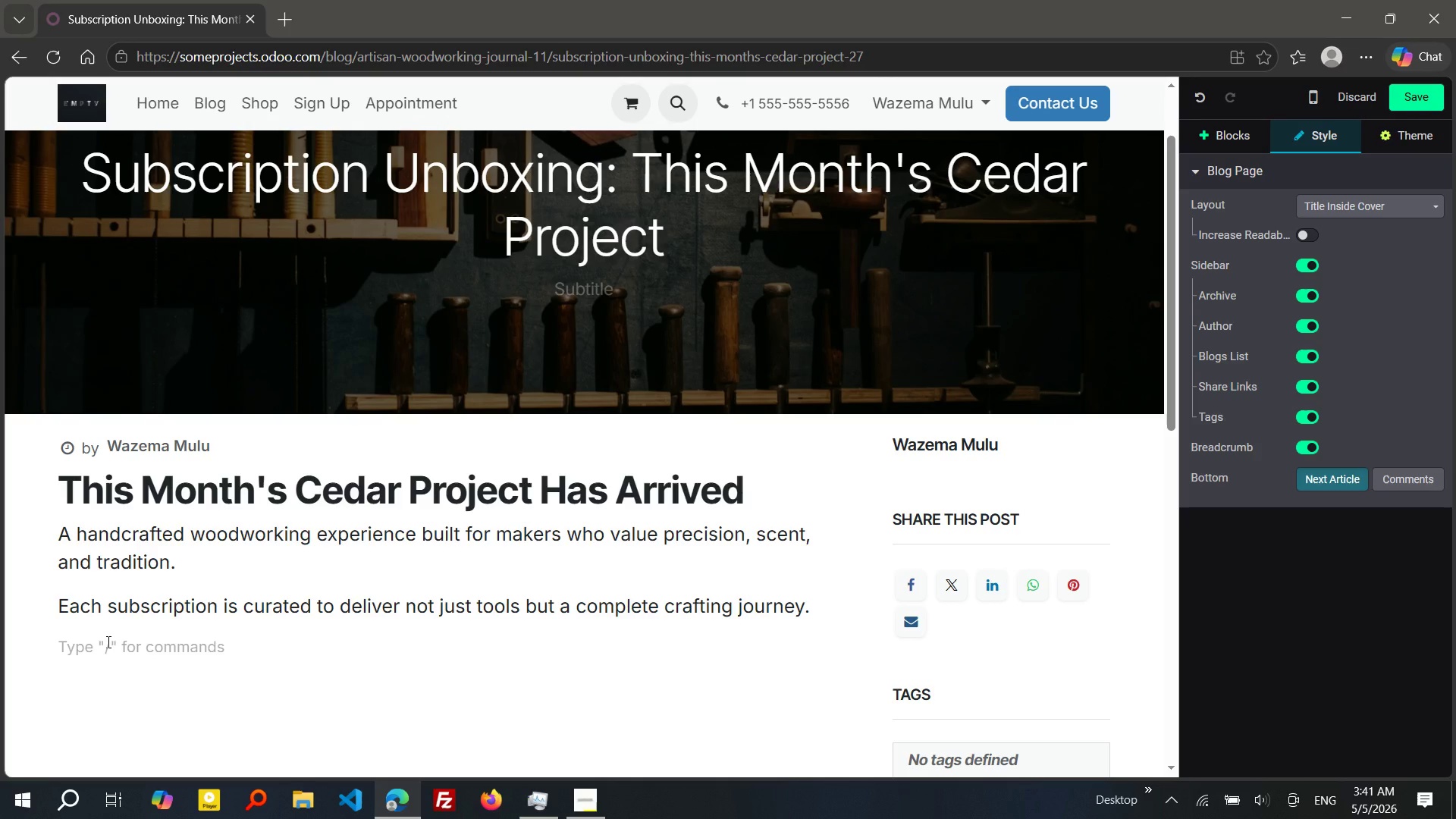 
key(Slash)
 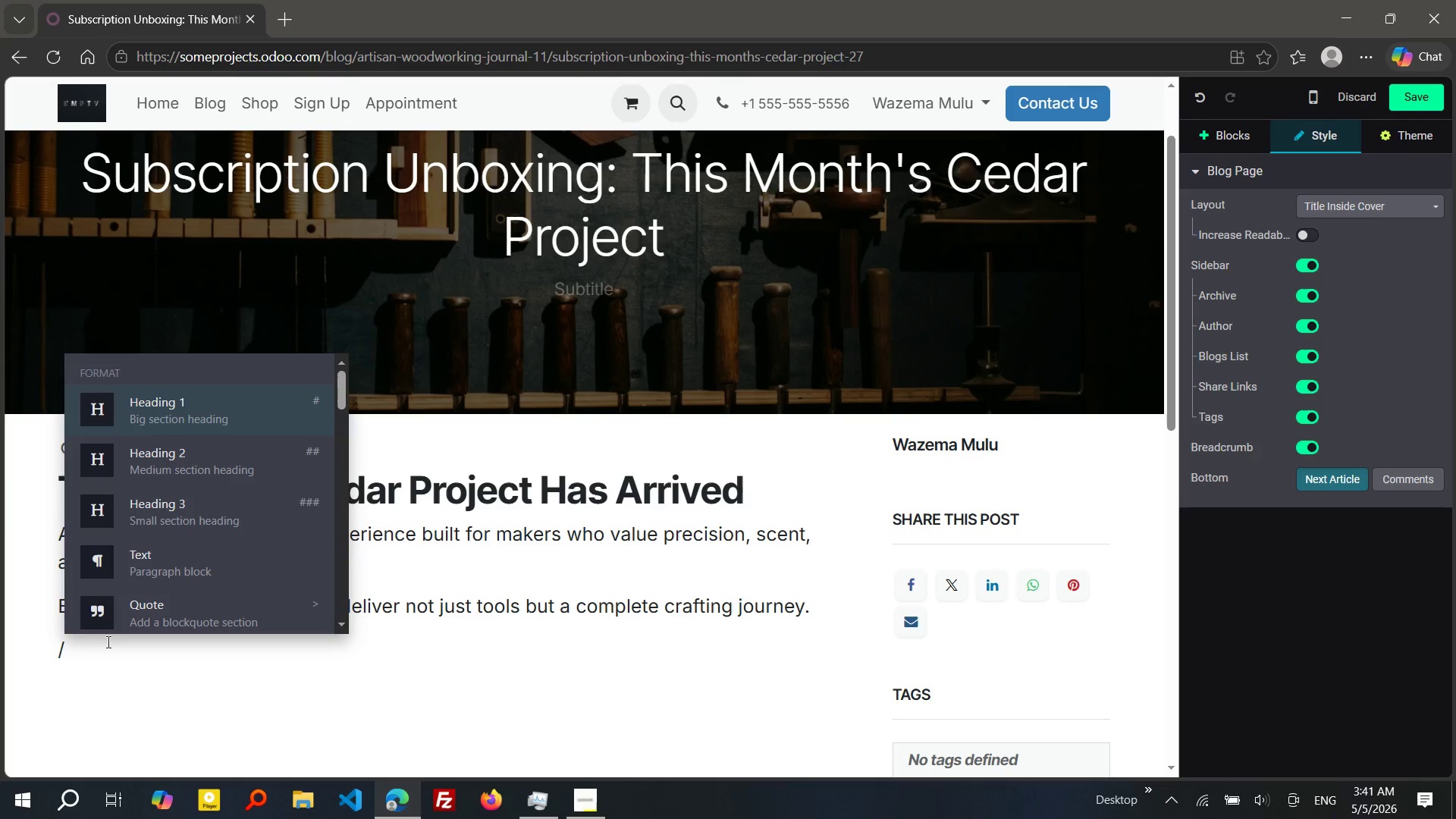 
key(ArrowDown)
 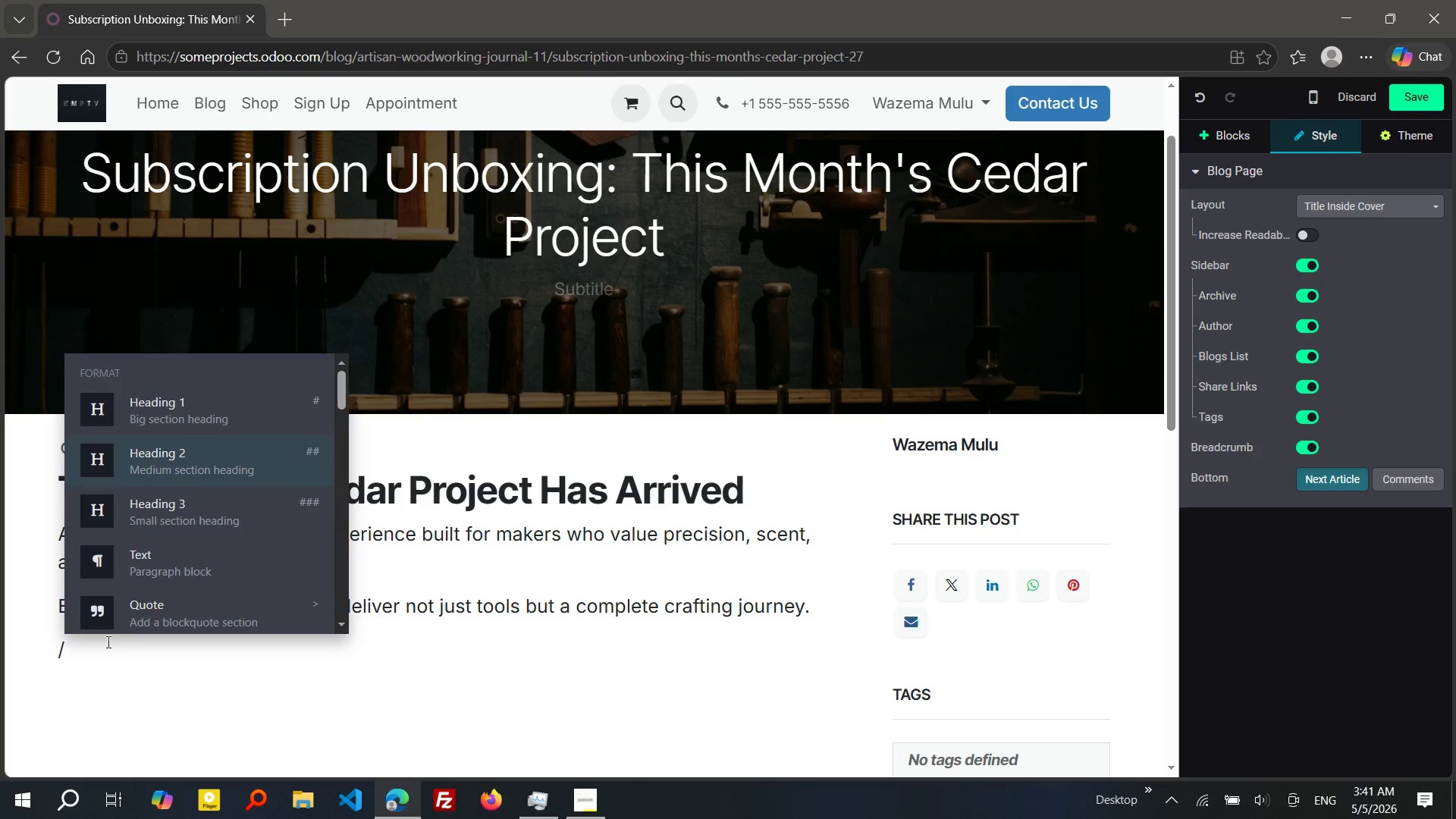 
key(Enter)
 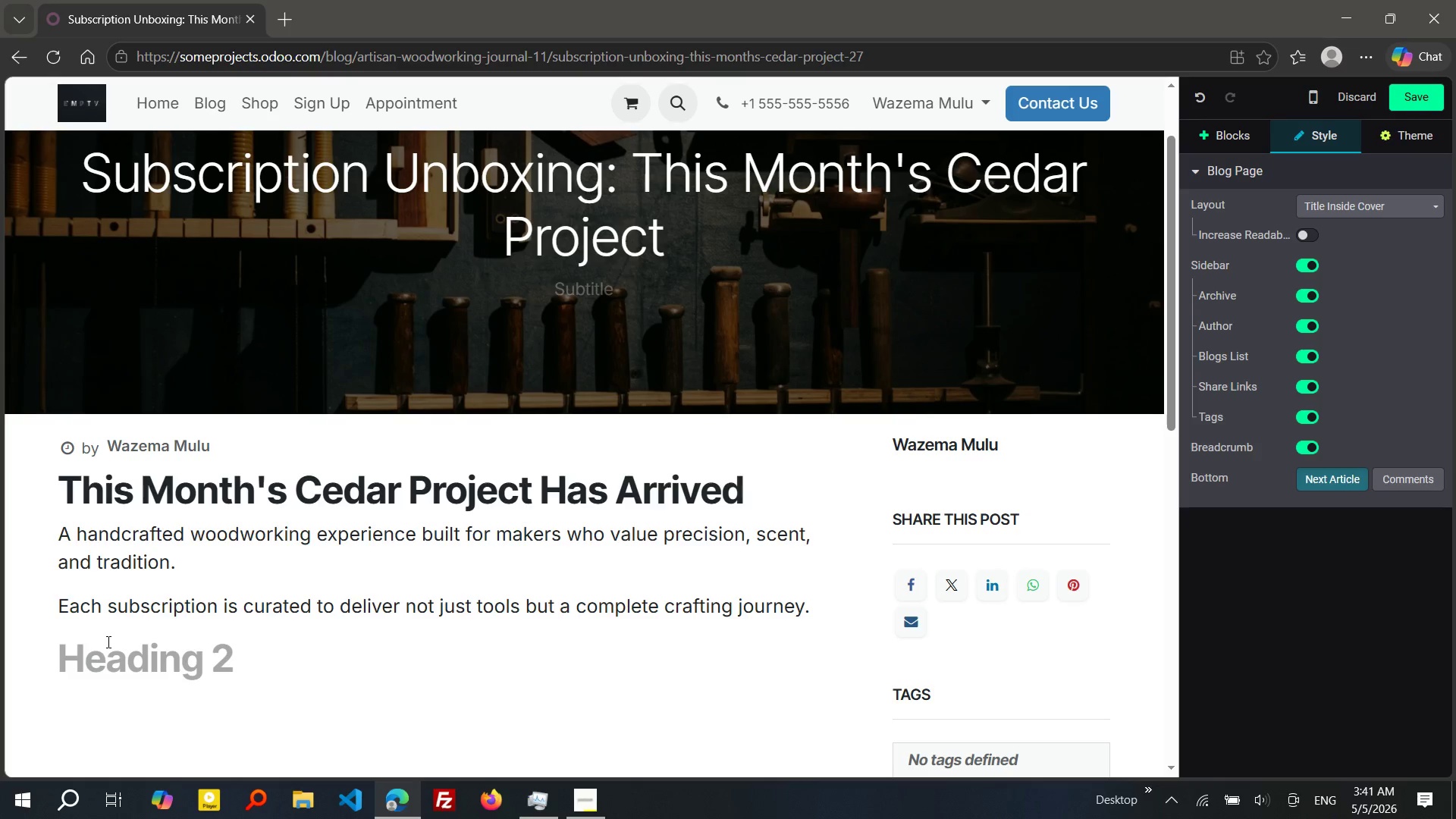 
type(INSide the CEDAr PROJECt box)
 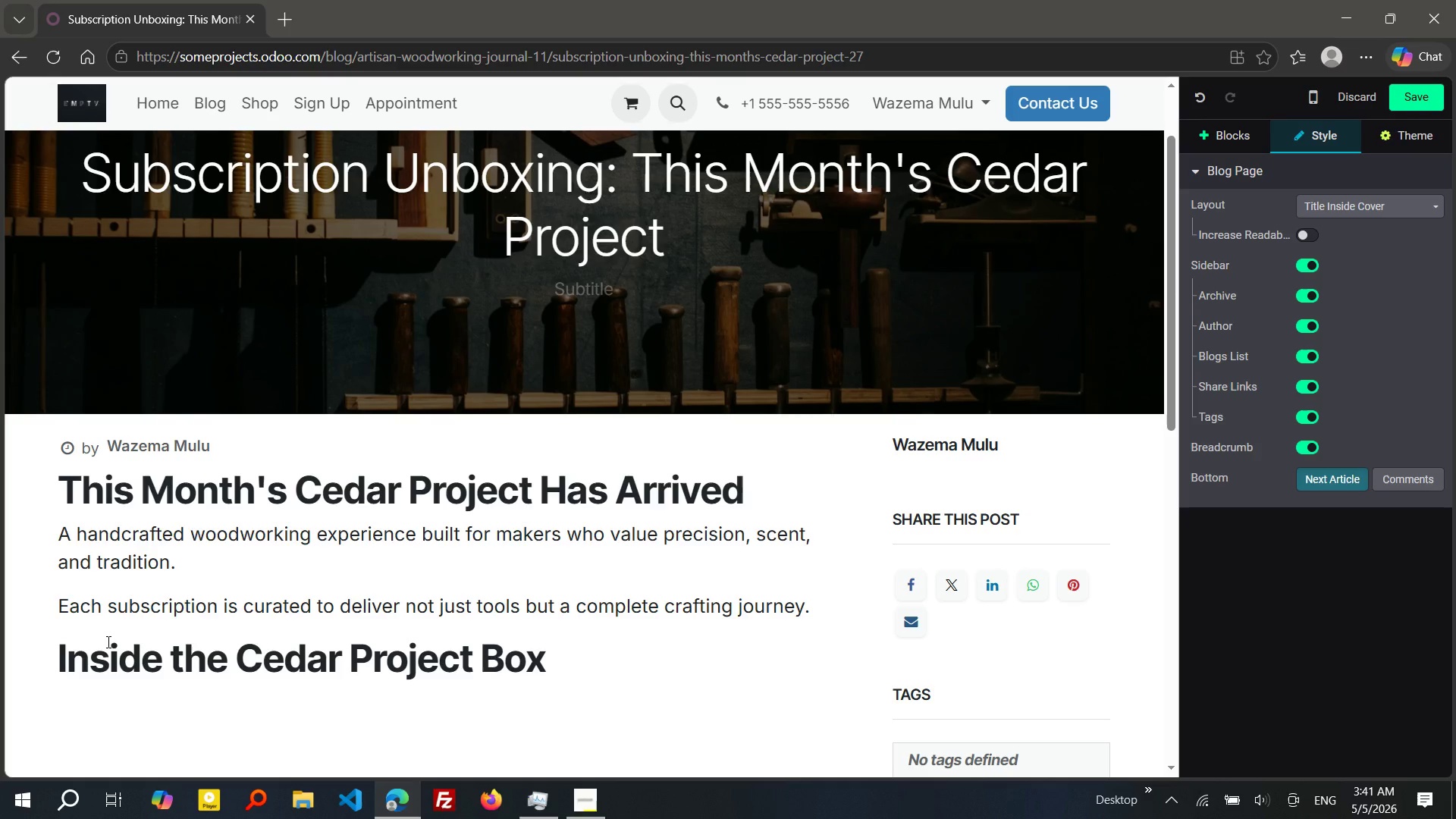 
wait(87.36)
 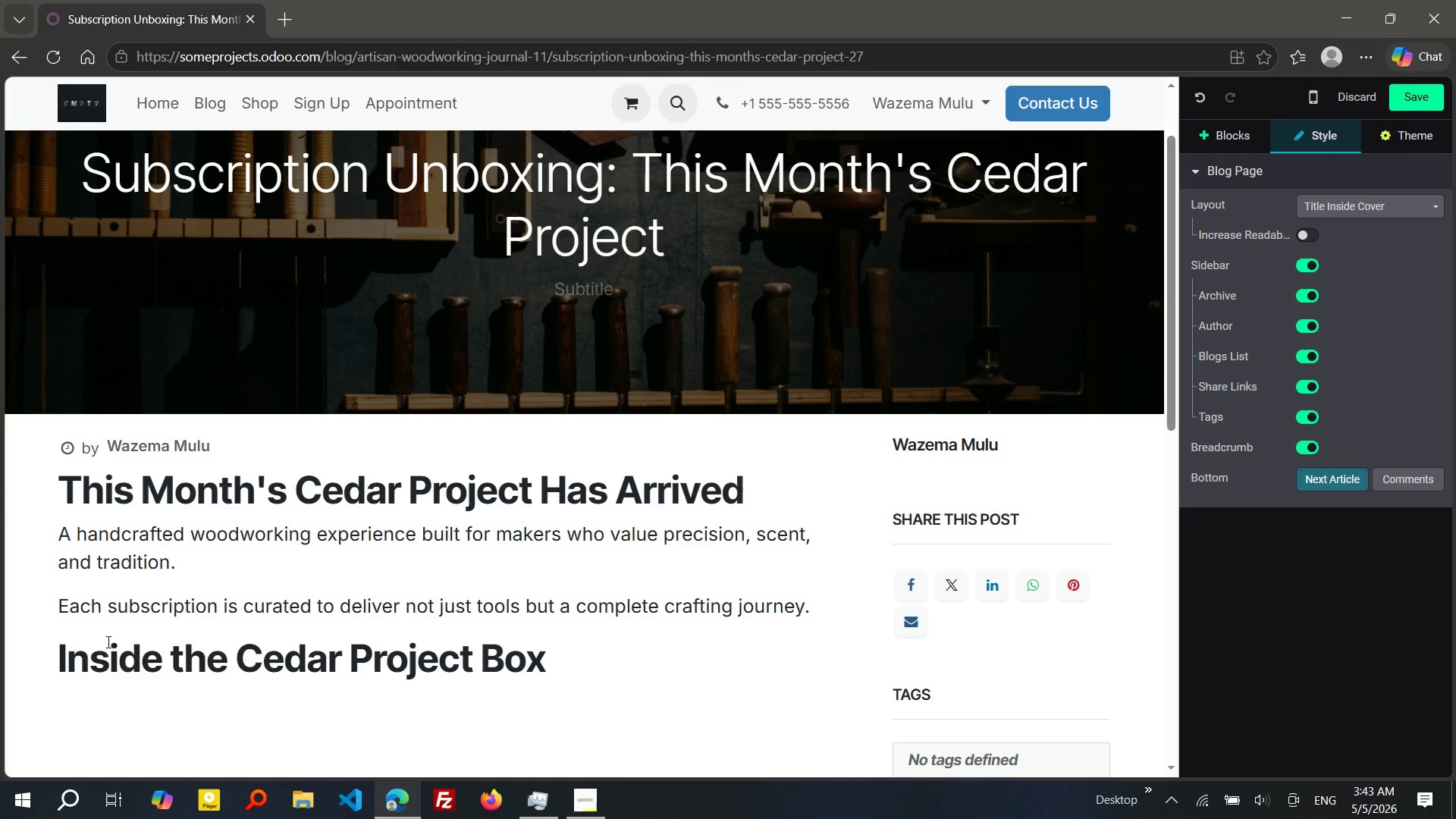 
key(Enter)
 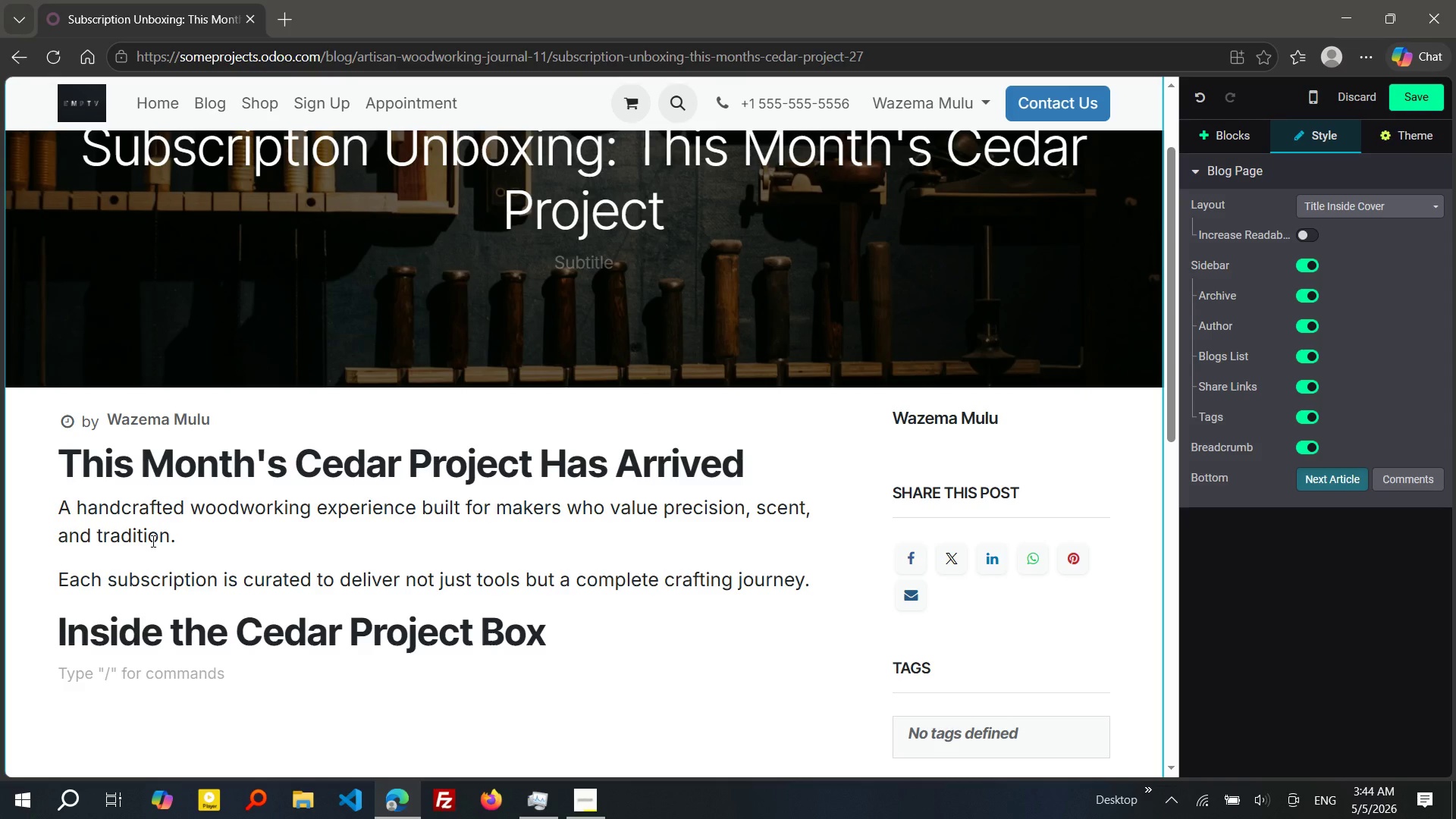 
wait(88.55)
 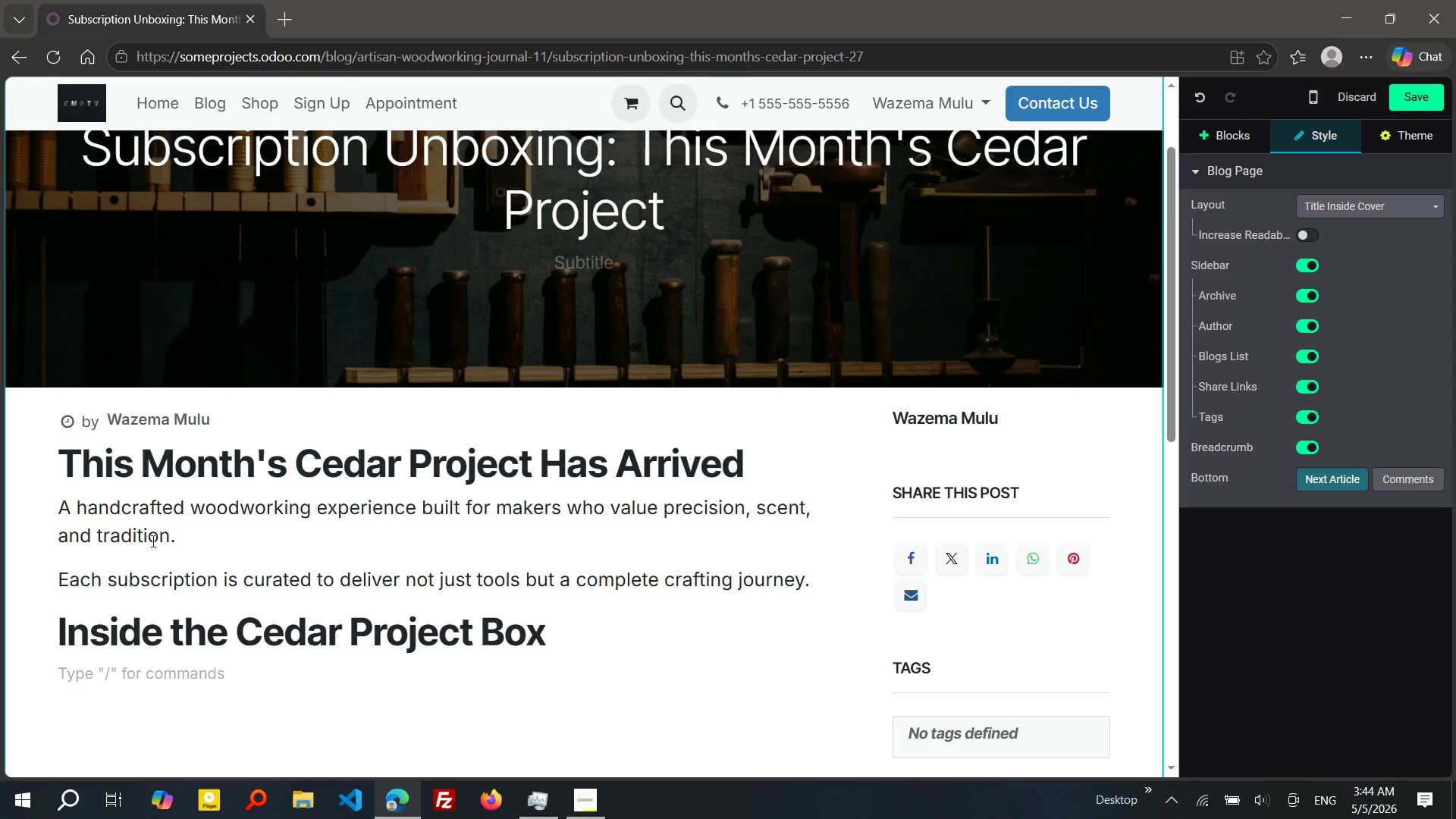 
left_click([124, 679])
 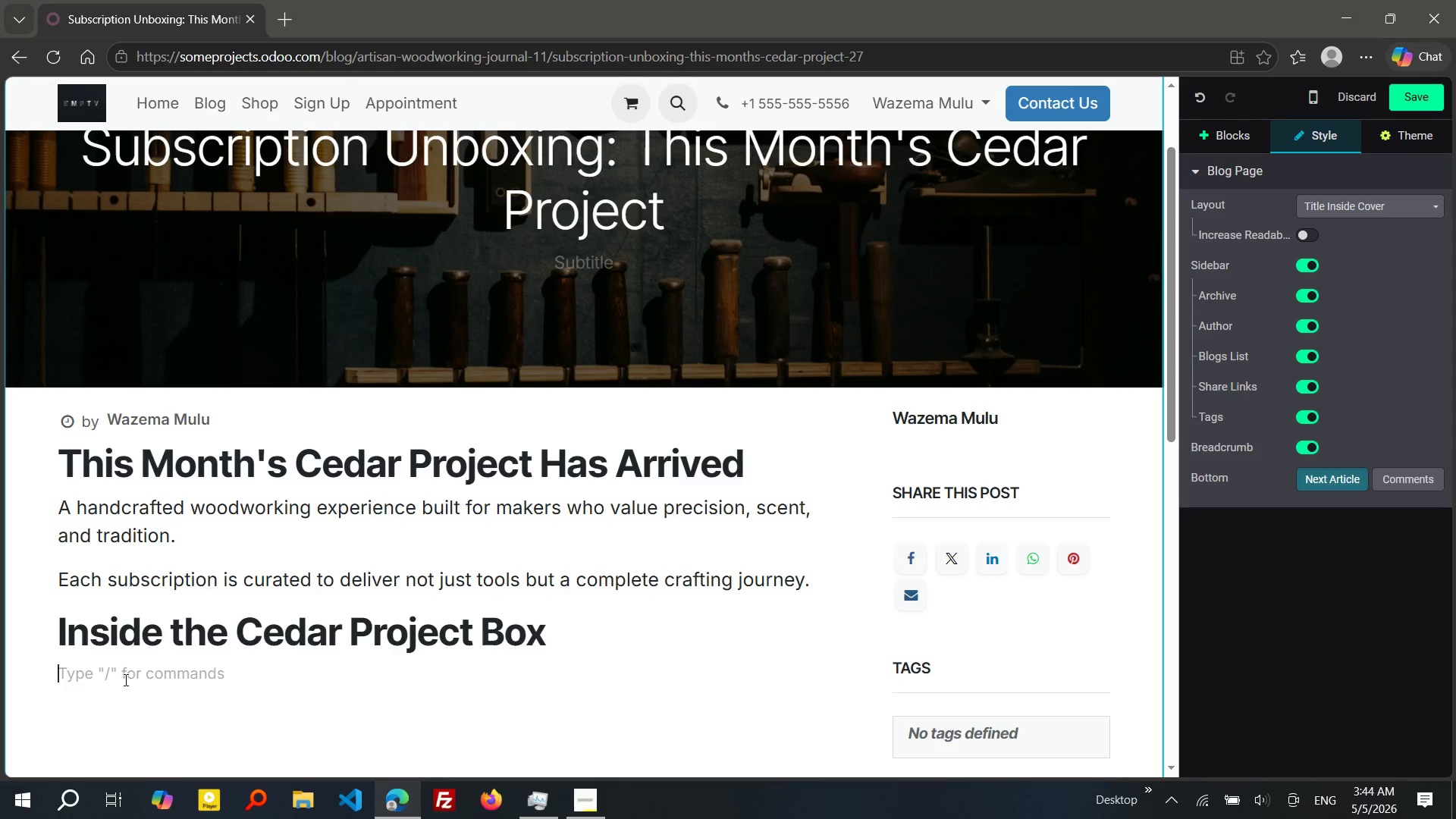 
key(Space)
 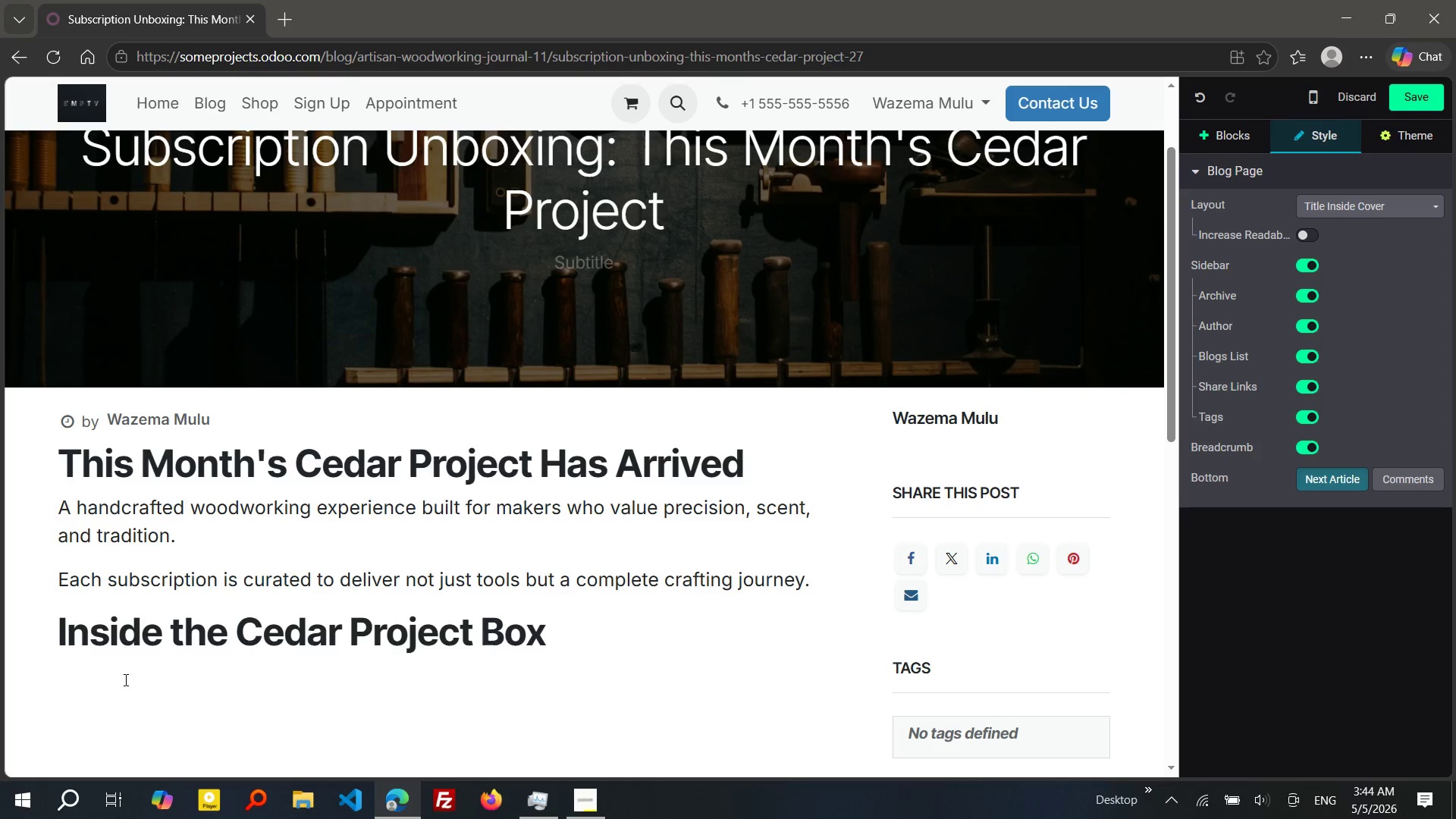 
key(Backspace)
 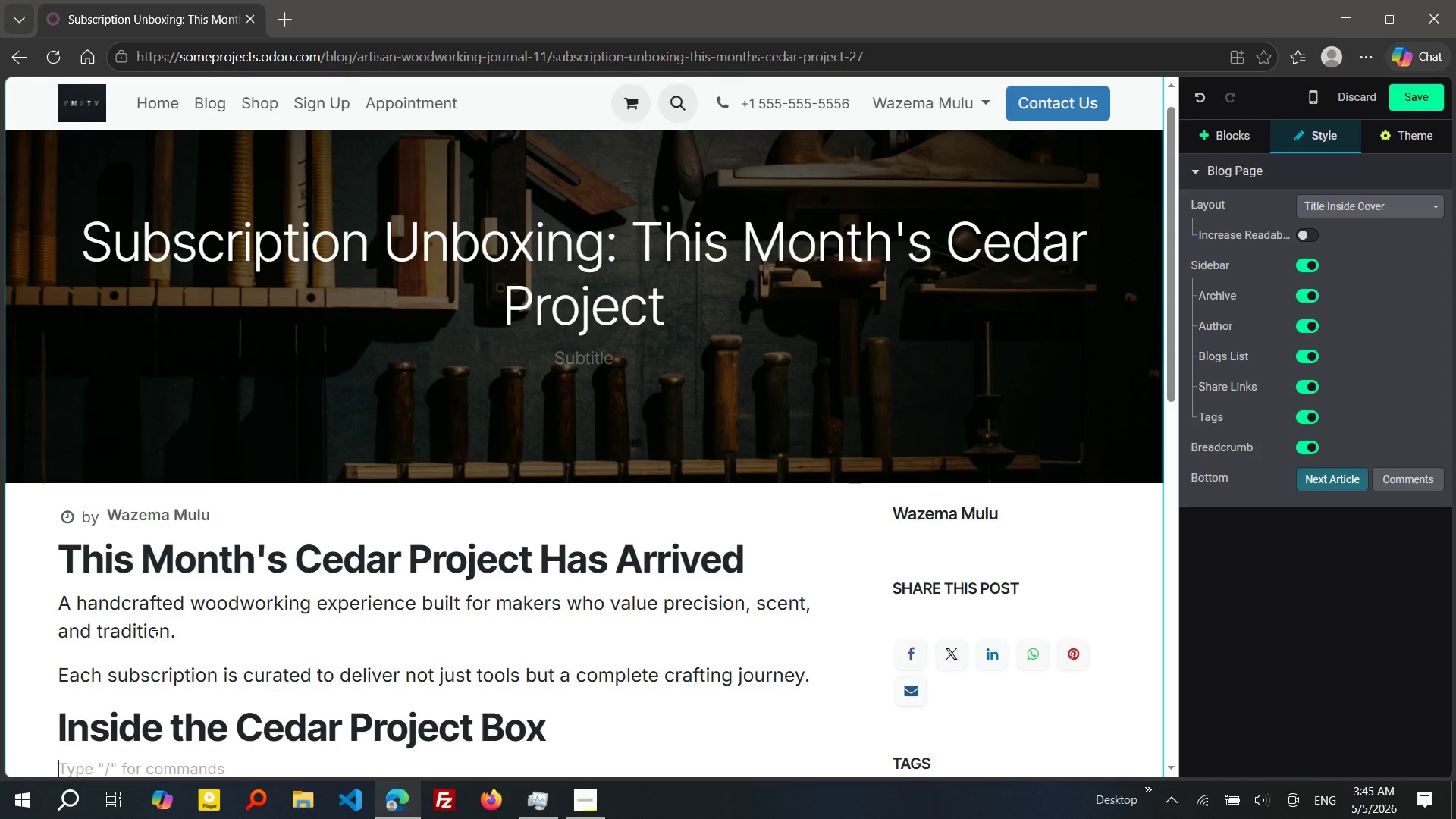 
wait(72.77)
 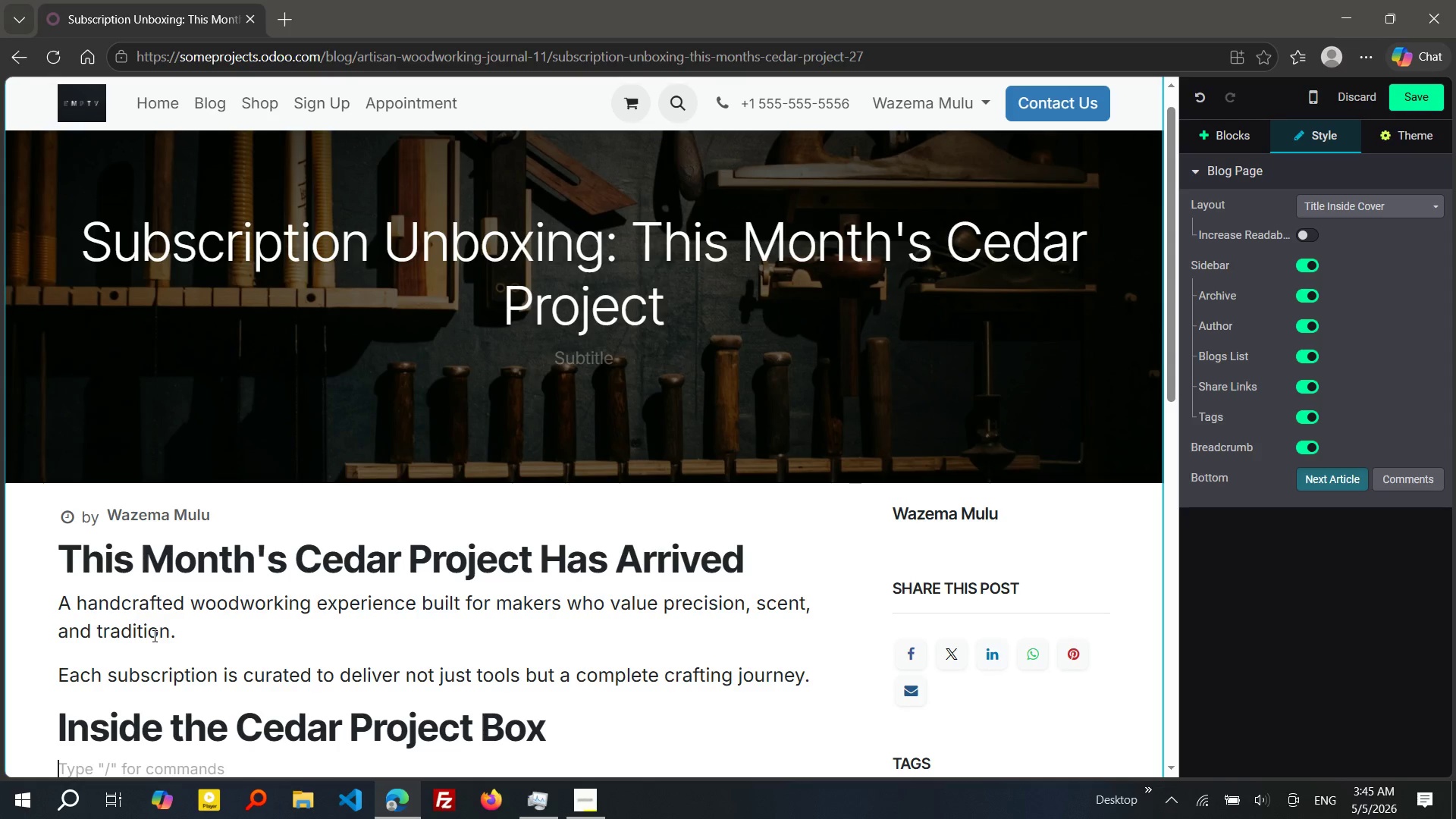 
left_click_drag(start_coordinate=[559, 509], to_coordinate=[51, 510])
 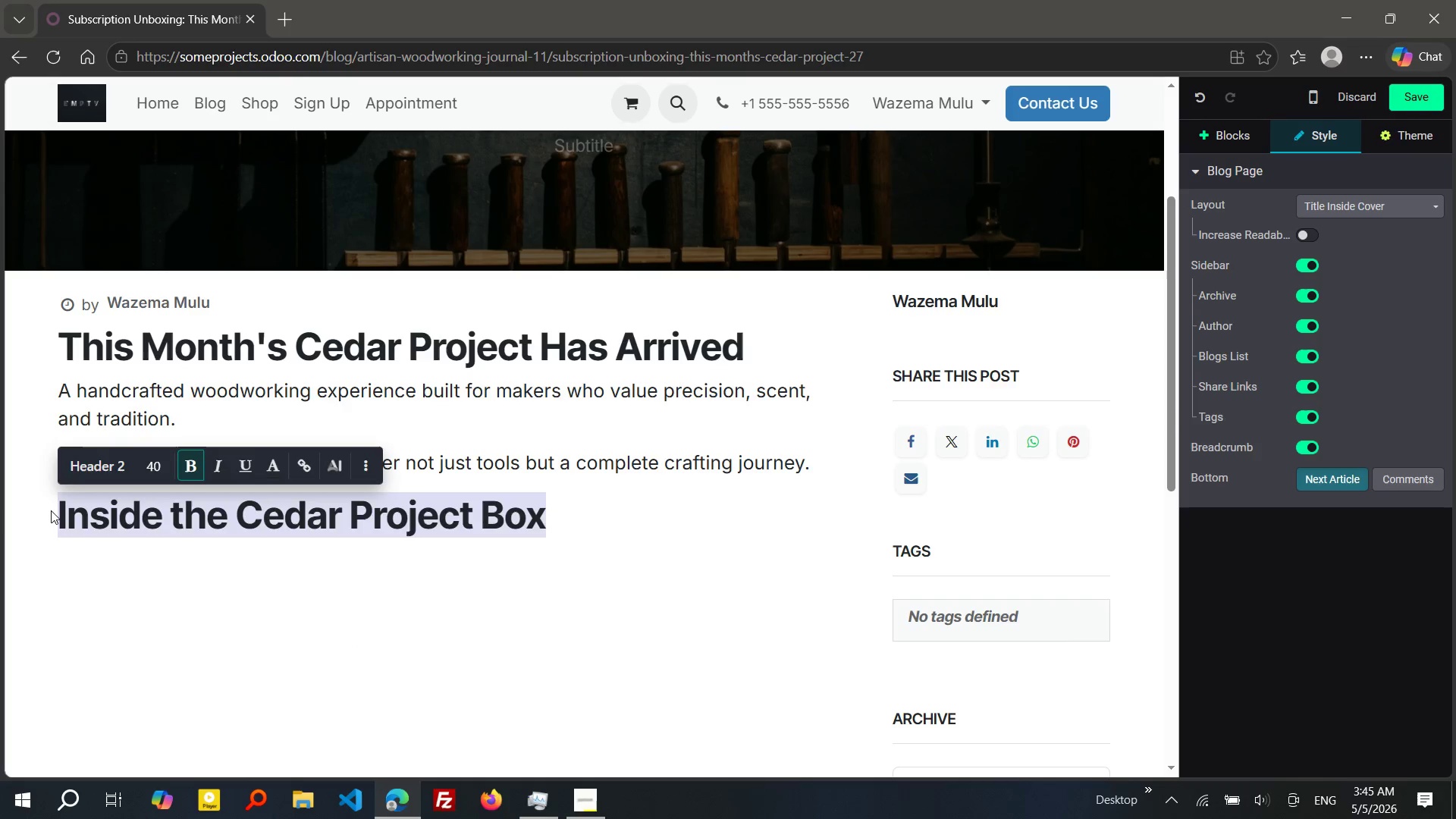 
type(Featured tools of the Month)
 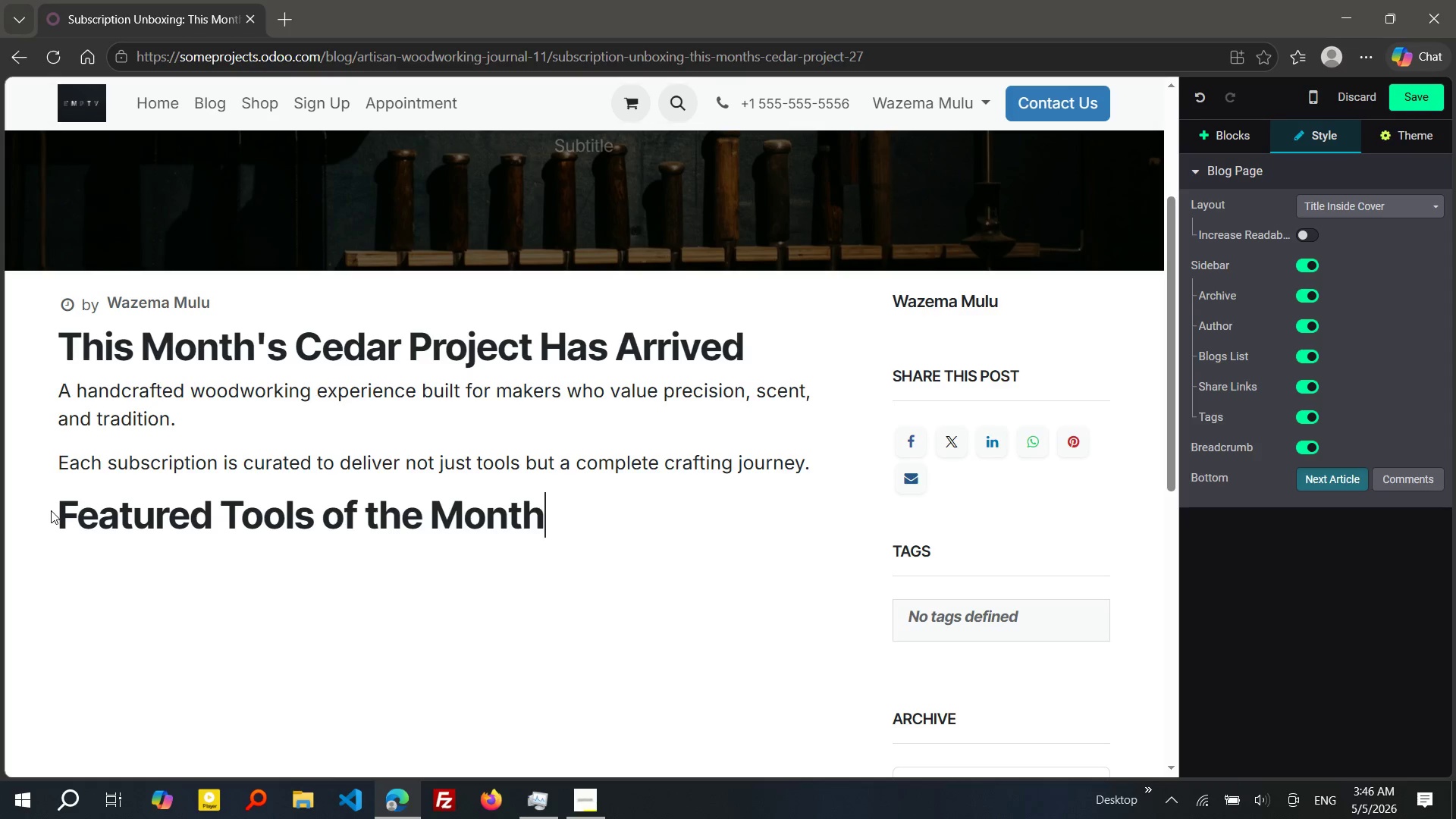 
key(Enter)
 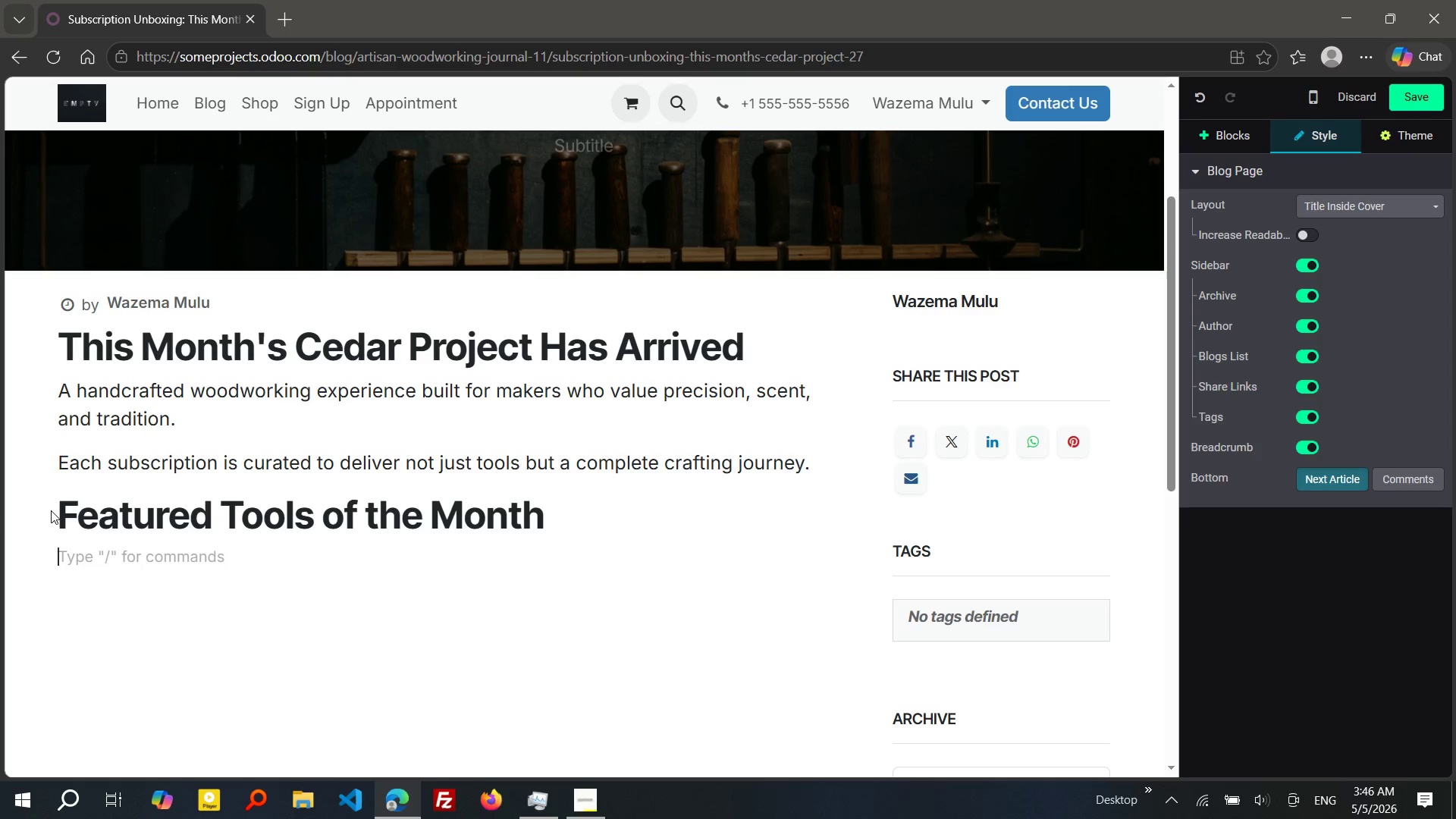 
wait(9.05)
 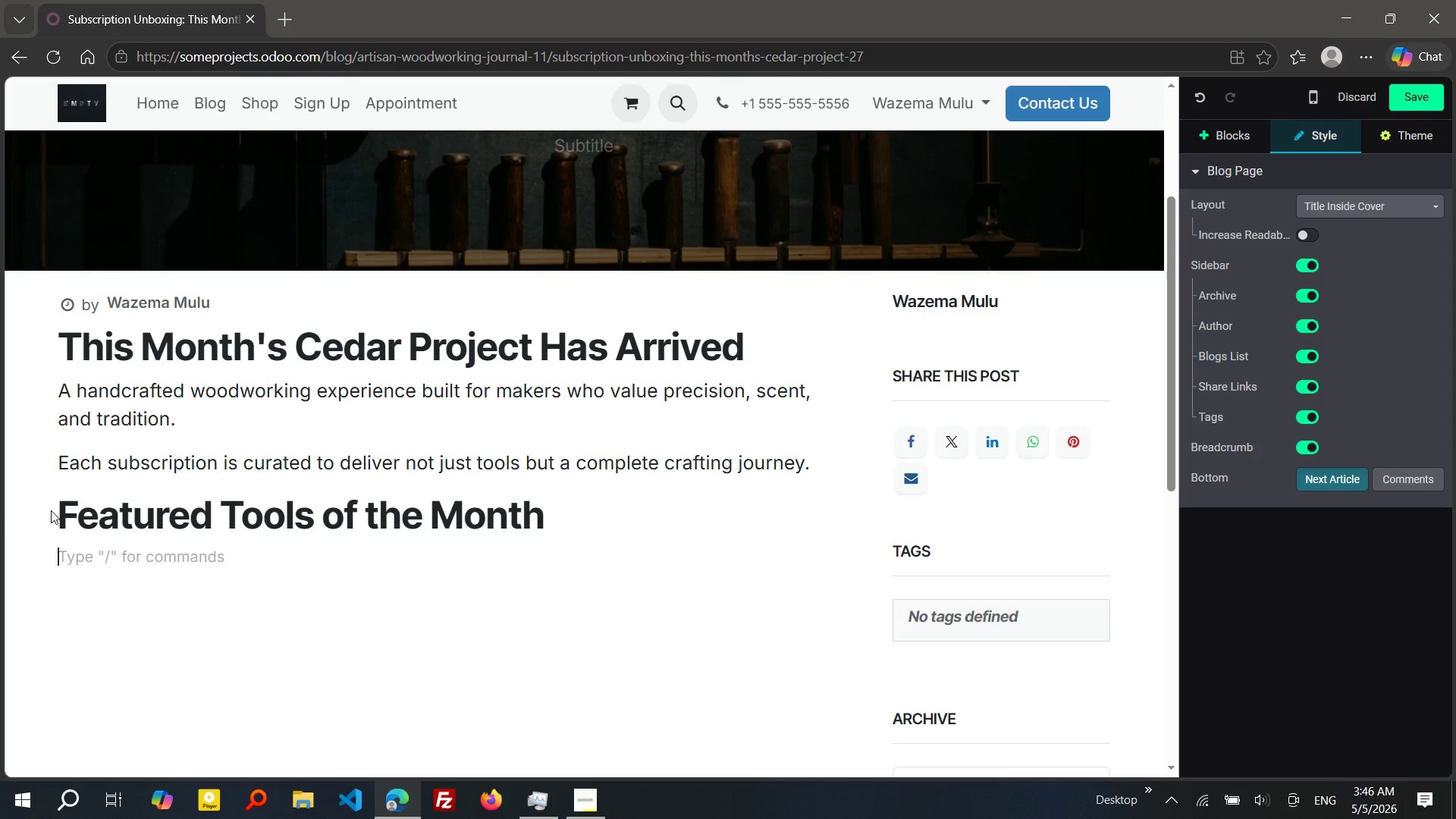 
type(BUILt for PRECISon & /ci)
key(Backspace)
key(Backspace)
key(Backspace)
type(c)
key(Backspace)
type(Control)
 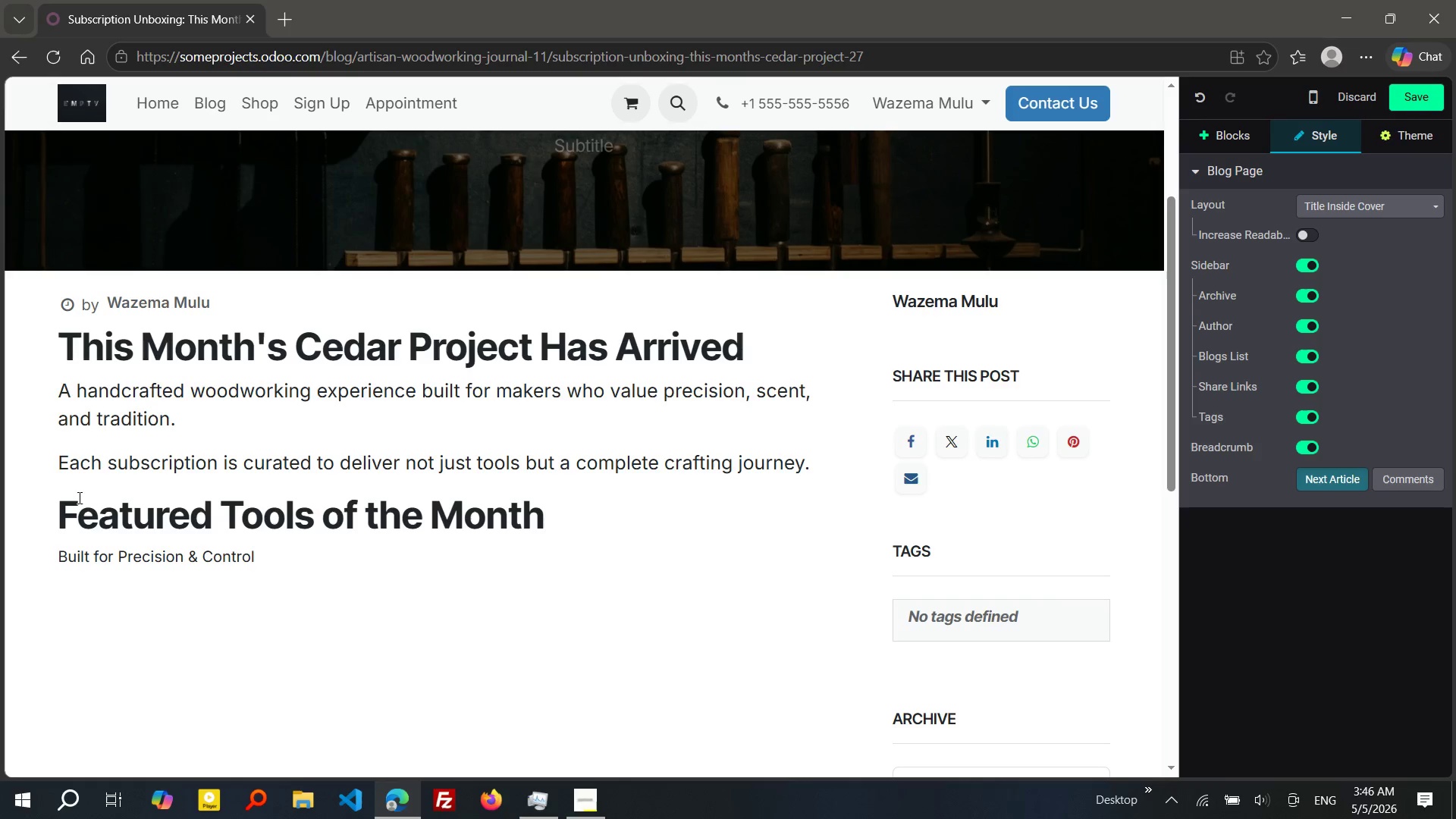 
left_click_drag(start_coordinate=[265, 559], to_coordinate=[42, 547])
 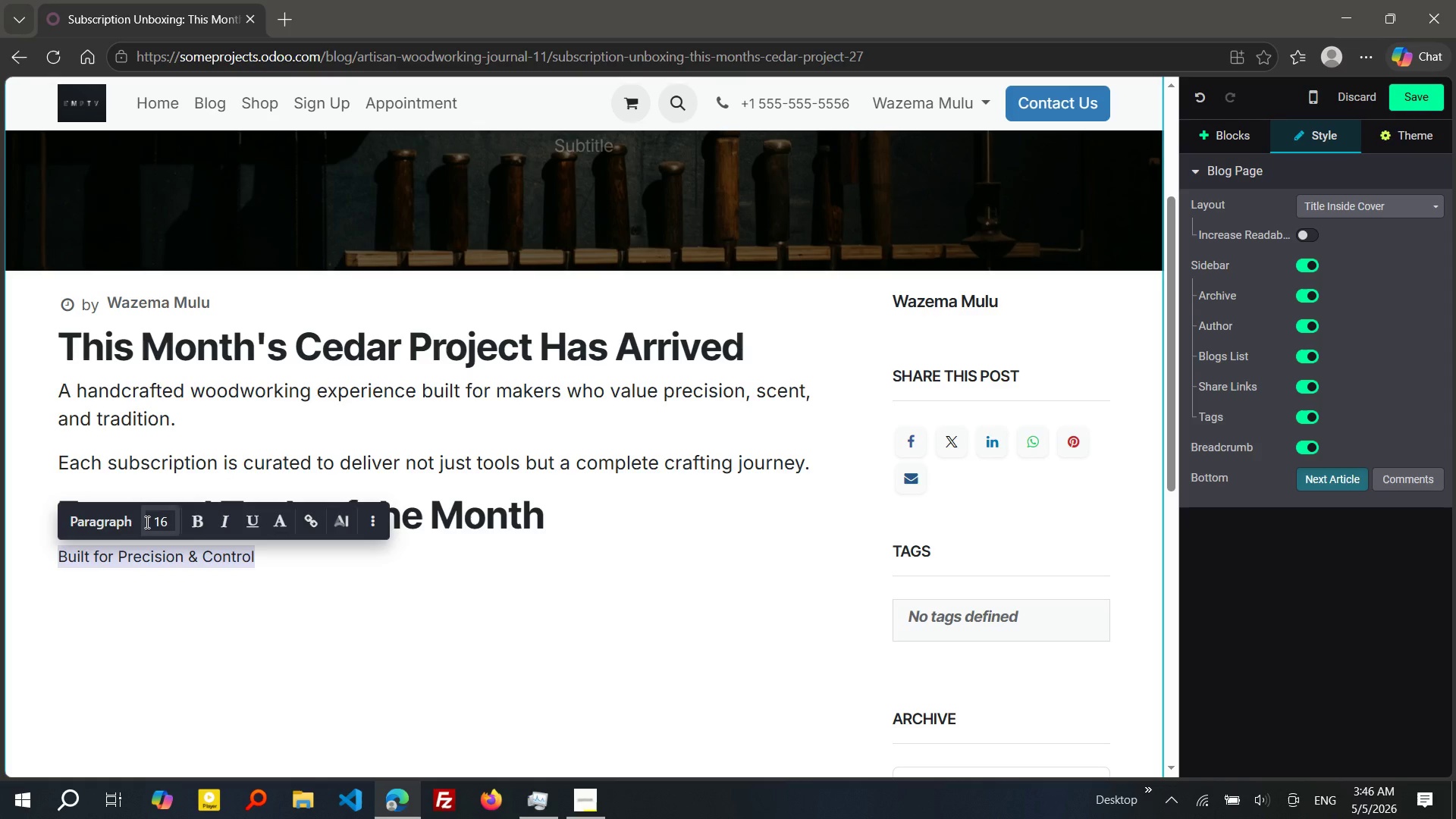 
left_click([125, 522])
 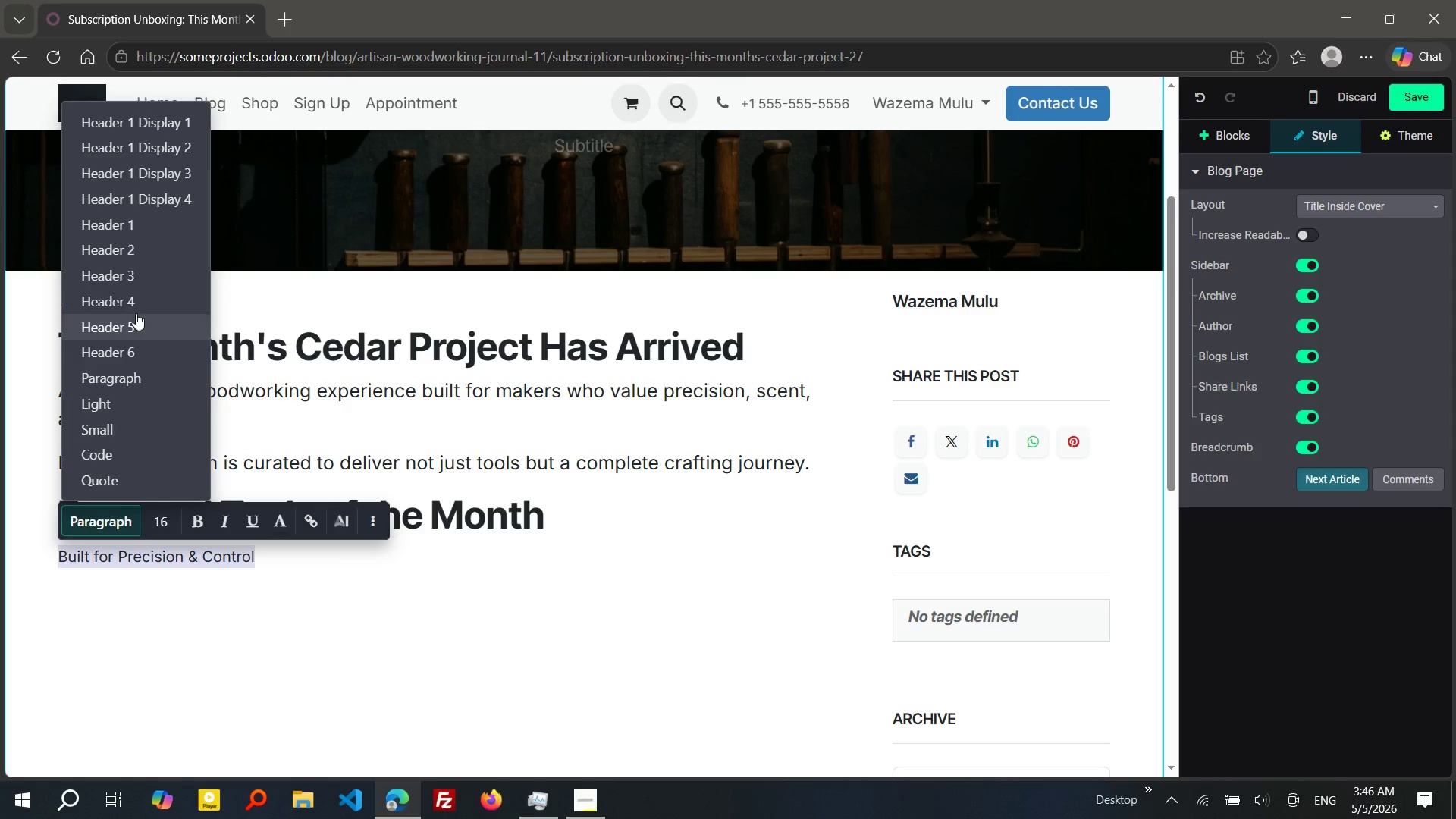 
left_click([130, 311])
 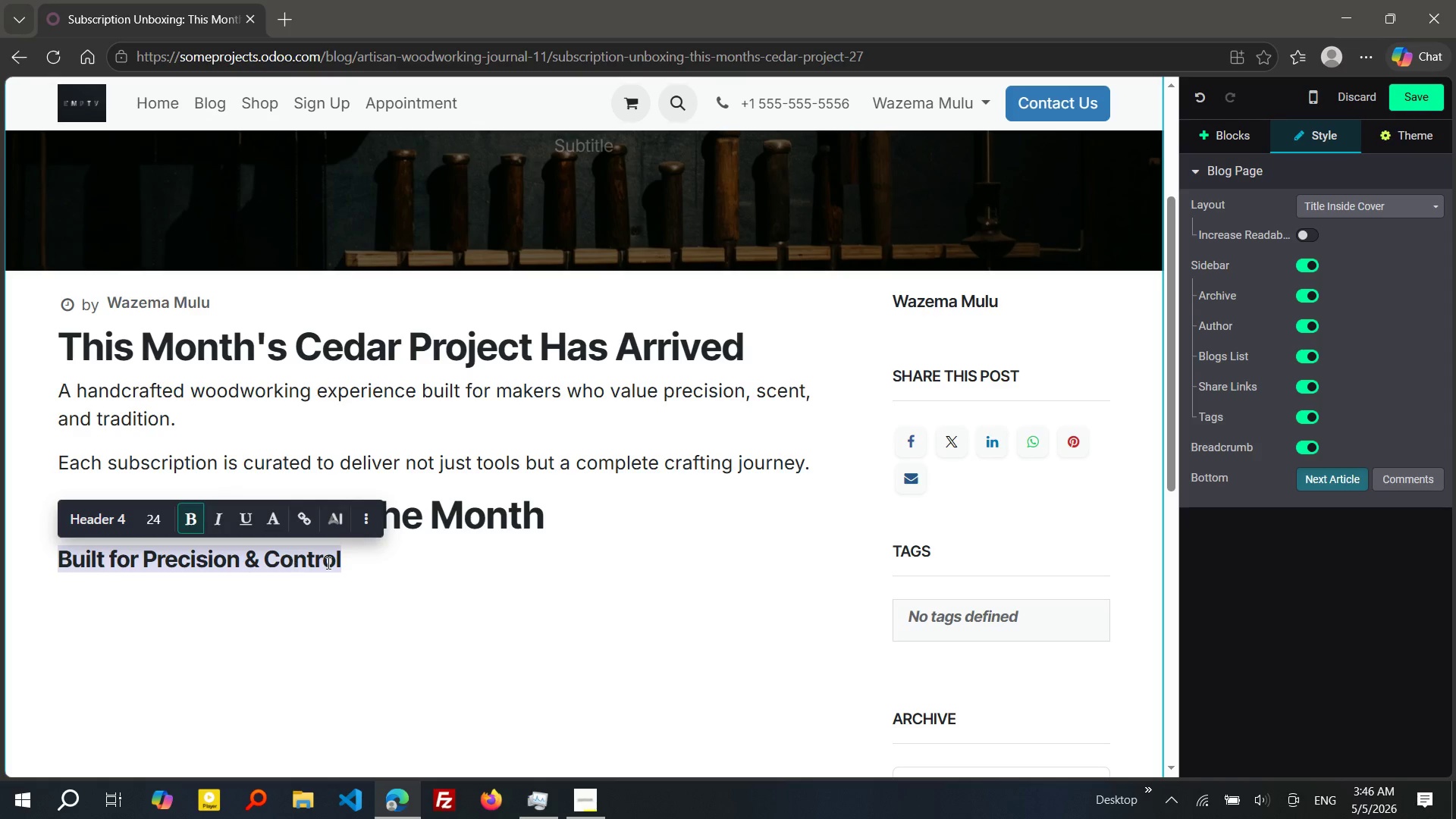 
left_click([358, 562])
 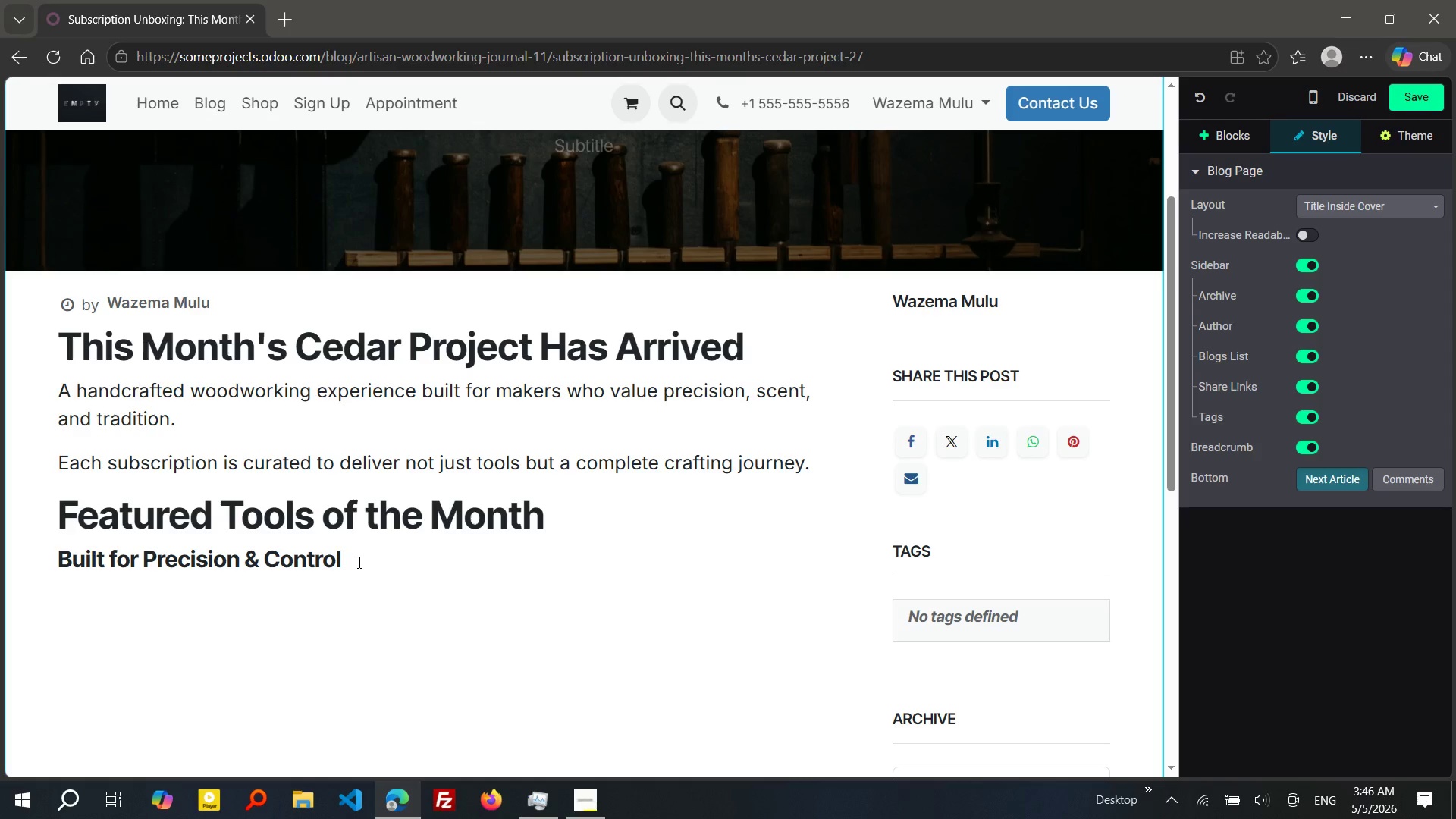 
key(Enter)
 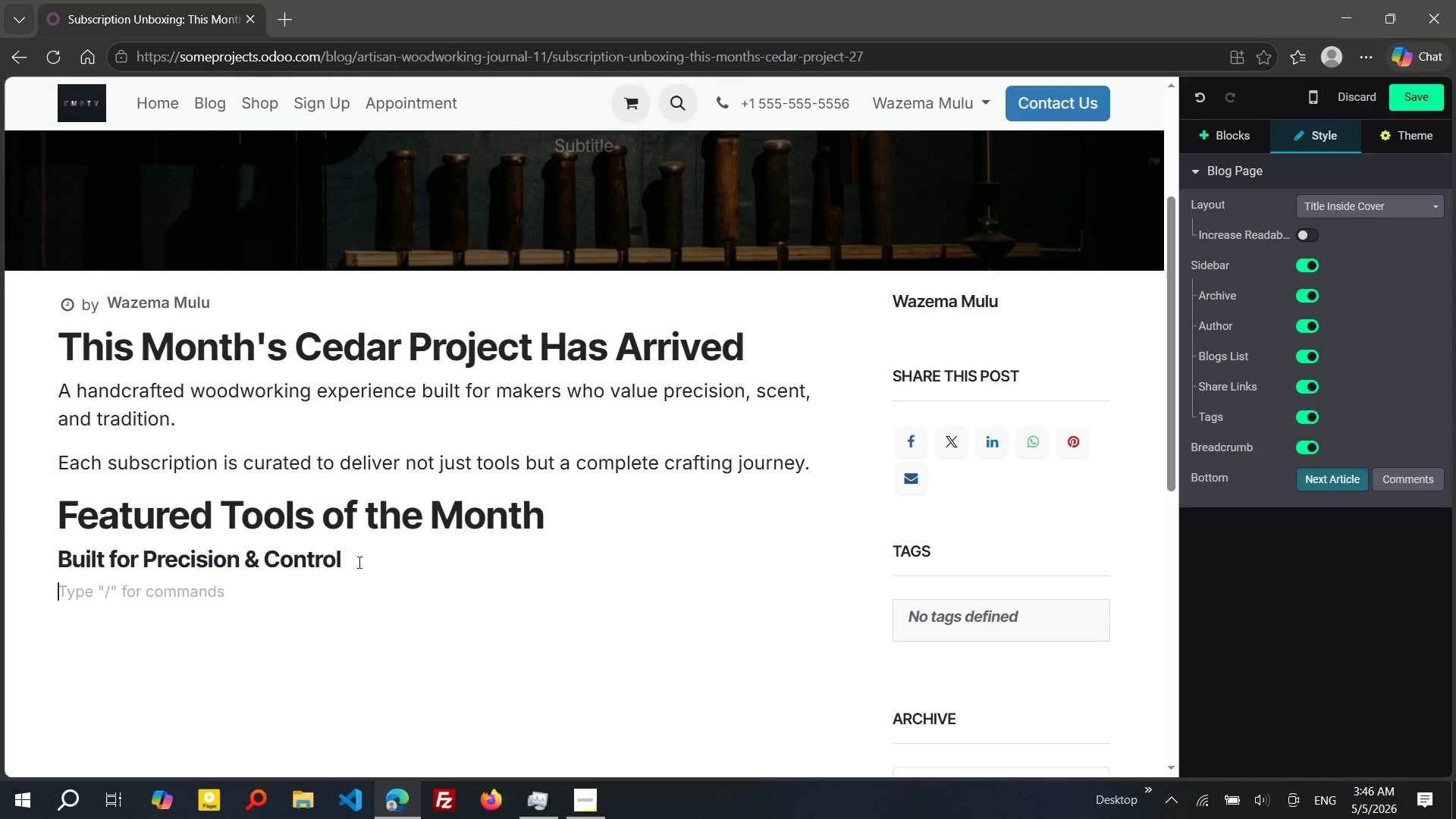 
type(THIS month's selecton)
 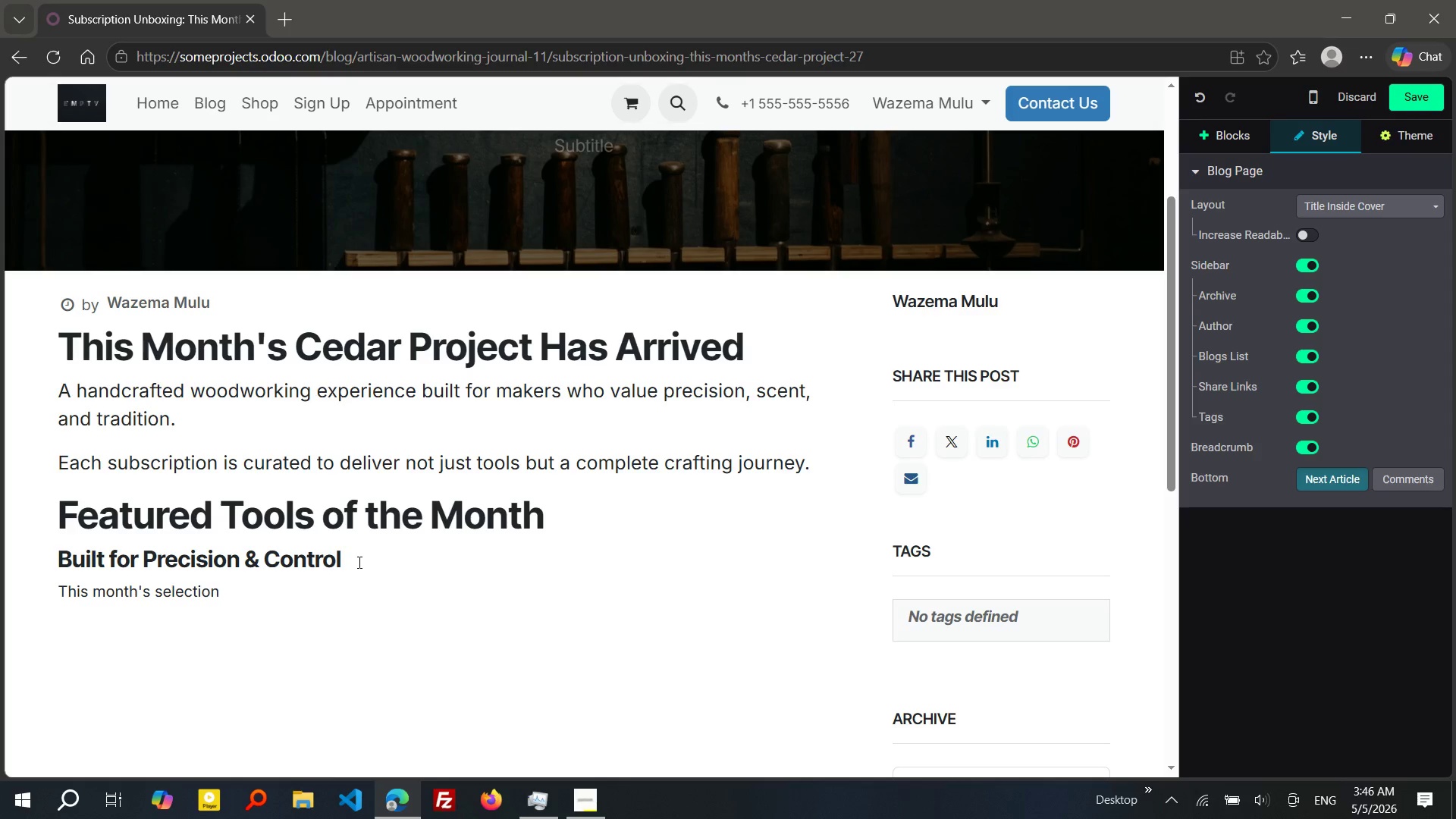 
hold_key(key=I, duration=0.31)
 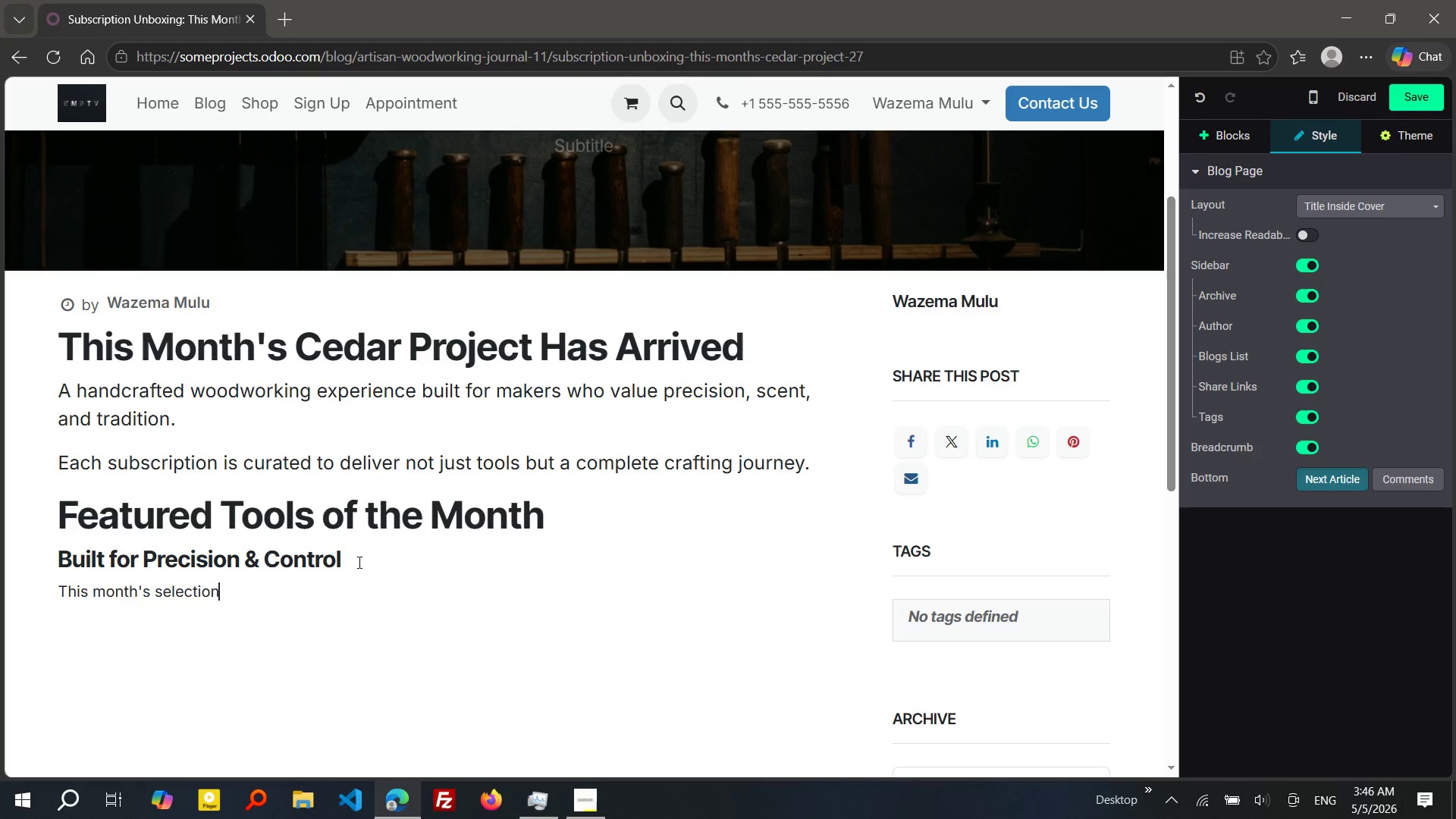 
type( focuses on smooth carving, cno)
key(Backspace)
key(Backspace)
type(ontrol, and fn)
key(Backspace)
type(inishing qualgy)
key(Backspace)
key(Backspace)
type(ty)
 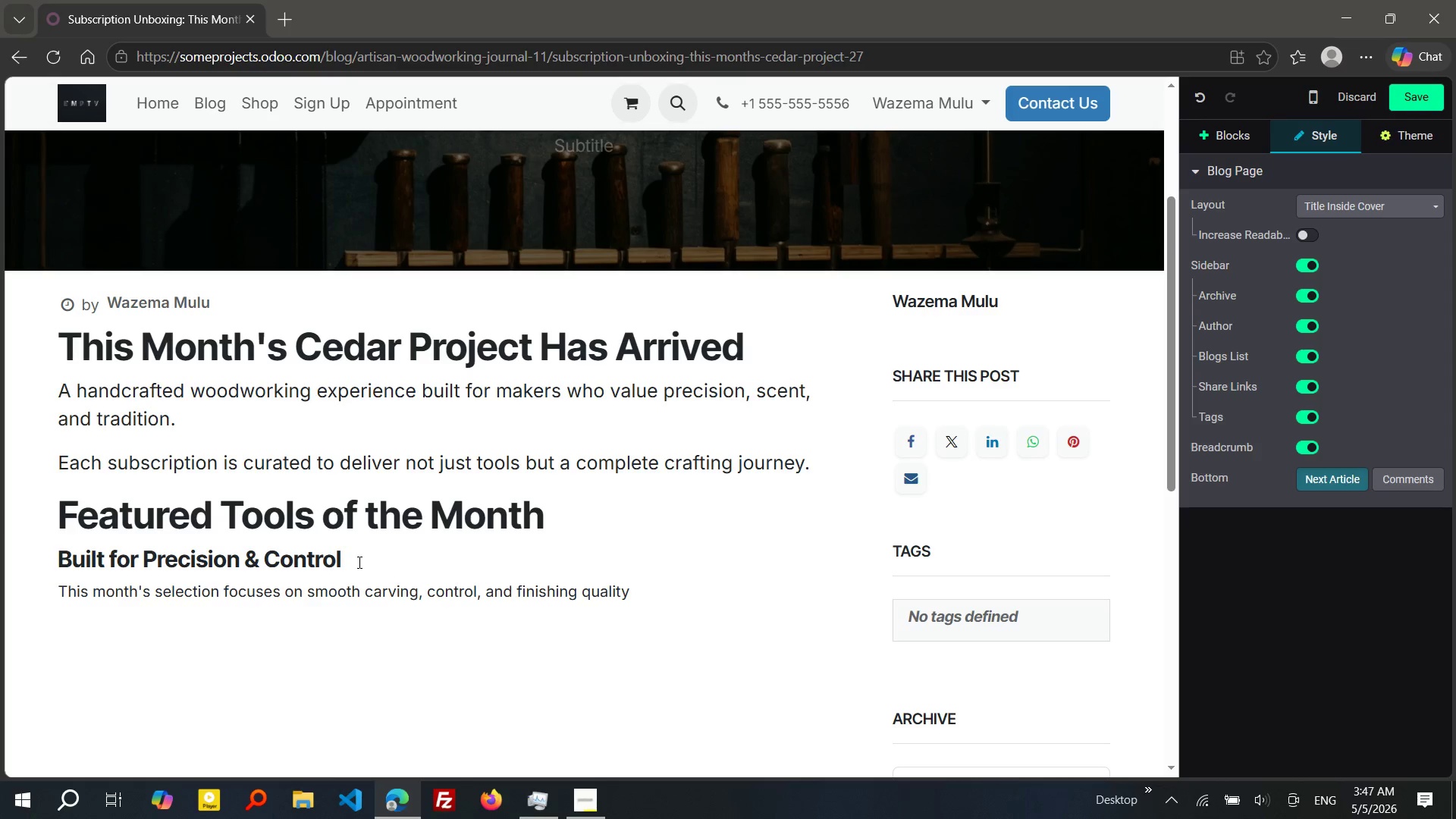 
wait(25.22)
 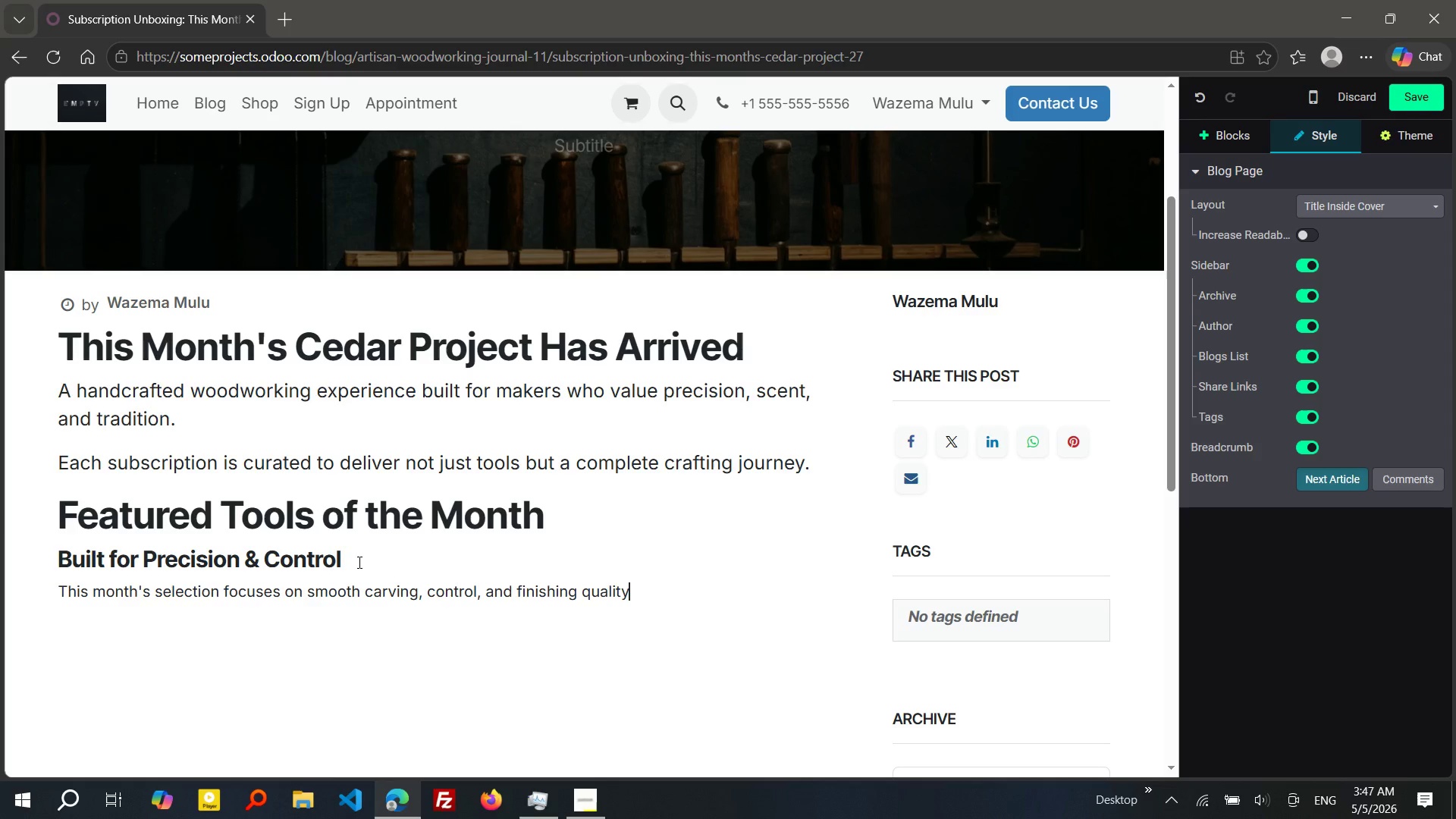 
left_click([608, 516])
 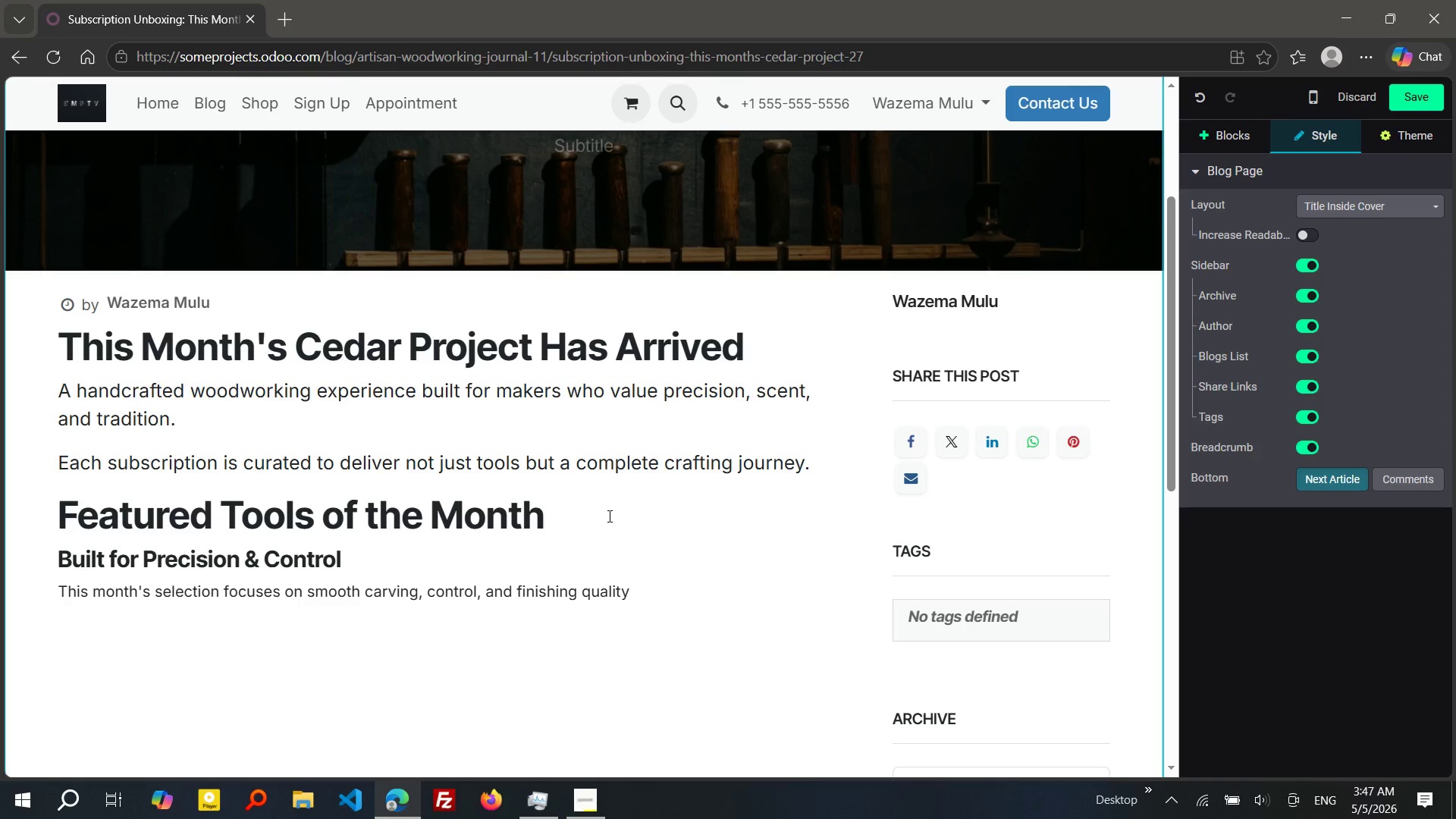 
key(Enter)
 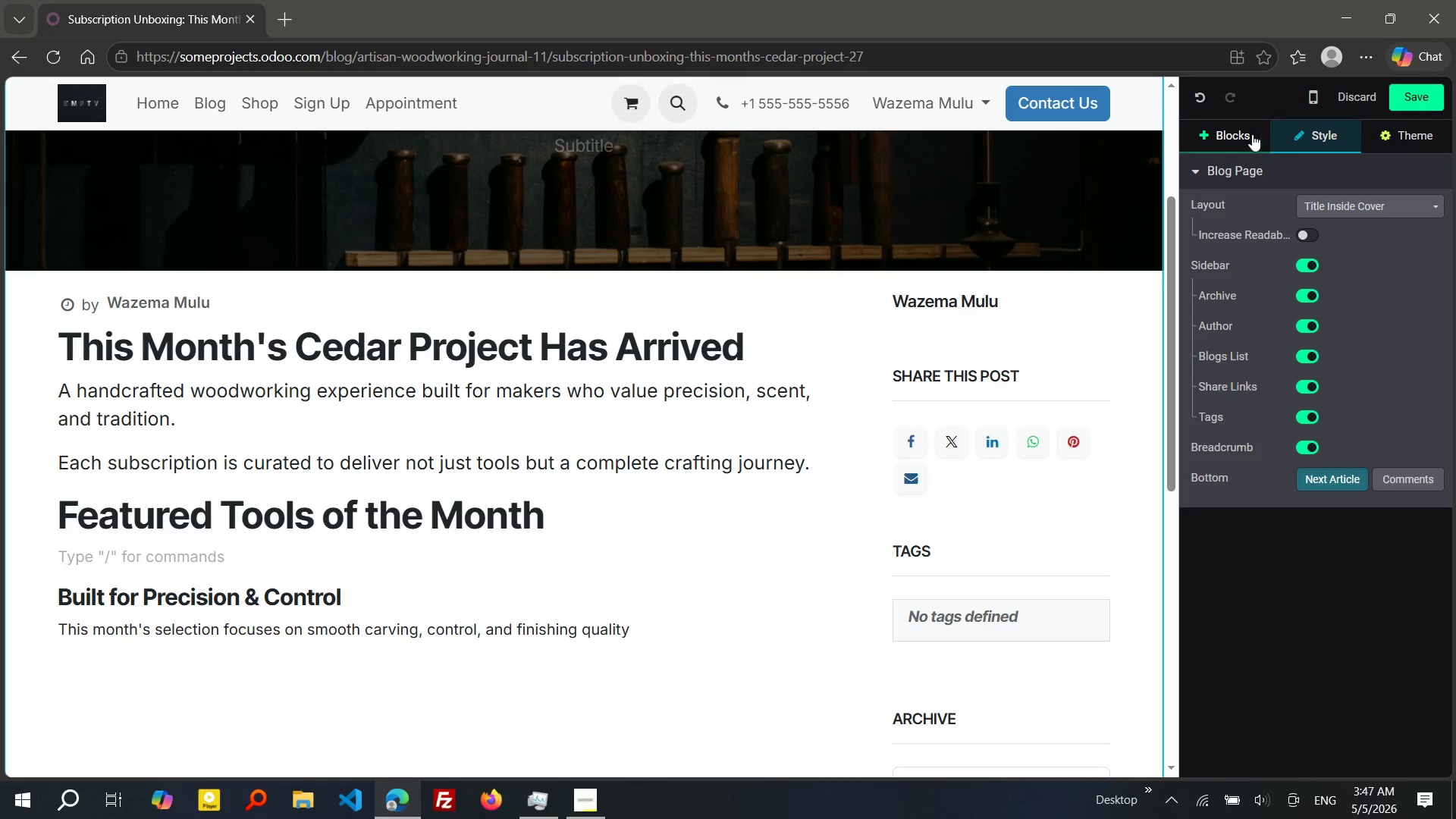 
left_click([1241, 134])
 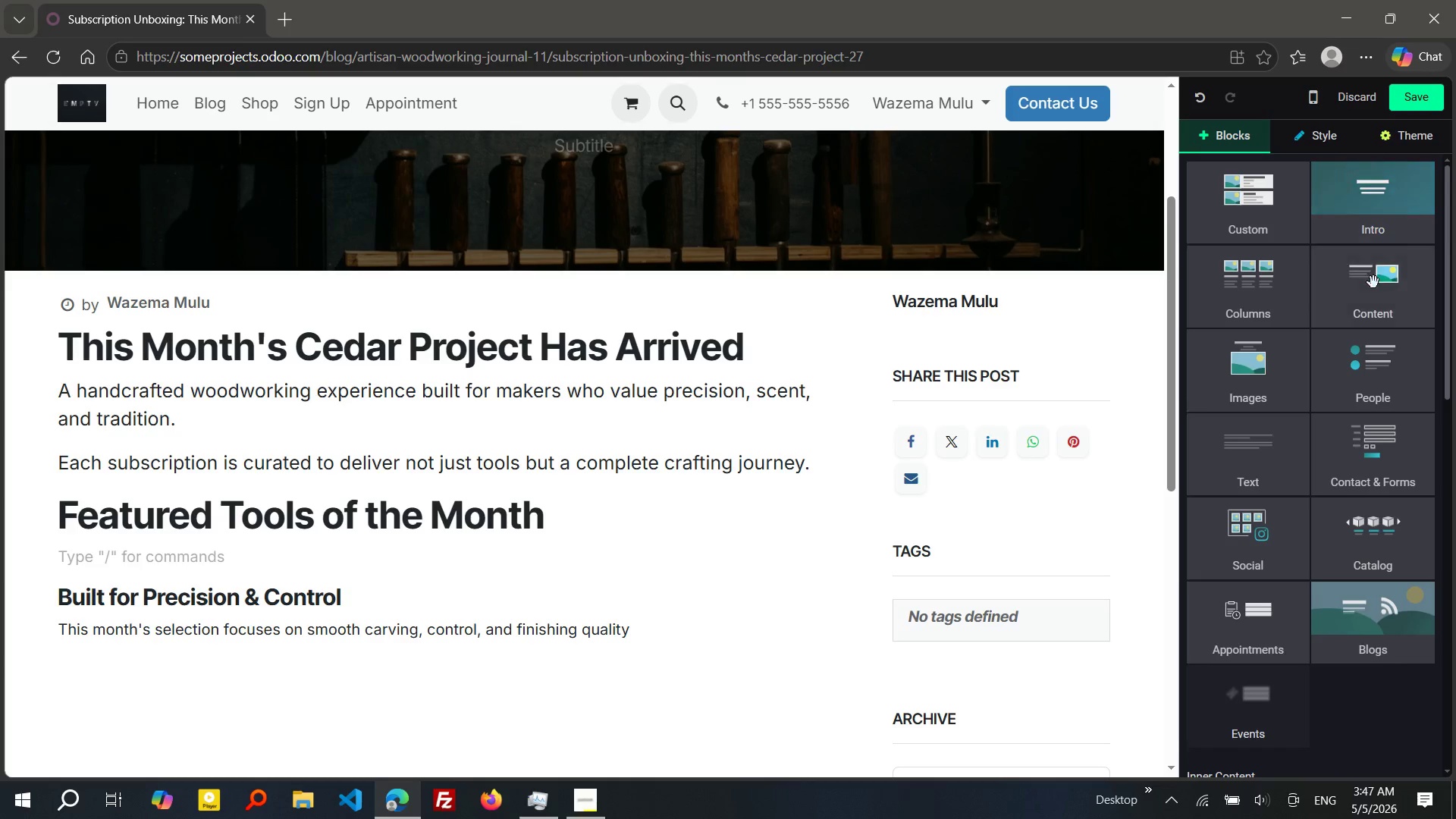 
left_click_drag(start_coordinate=[1376, 290], to_coordinate=[467, 556])
 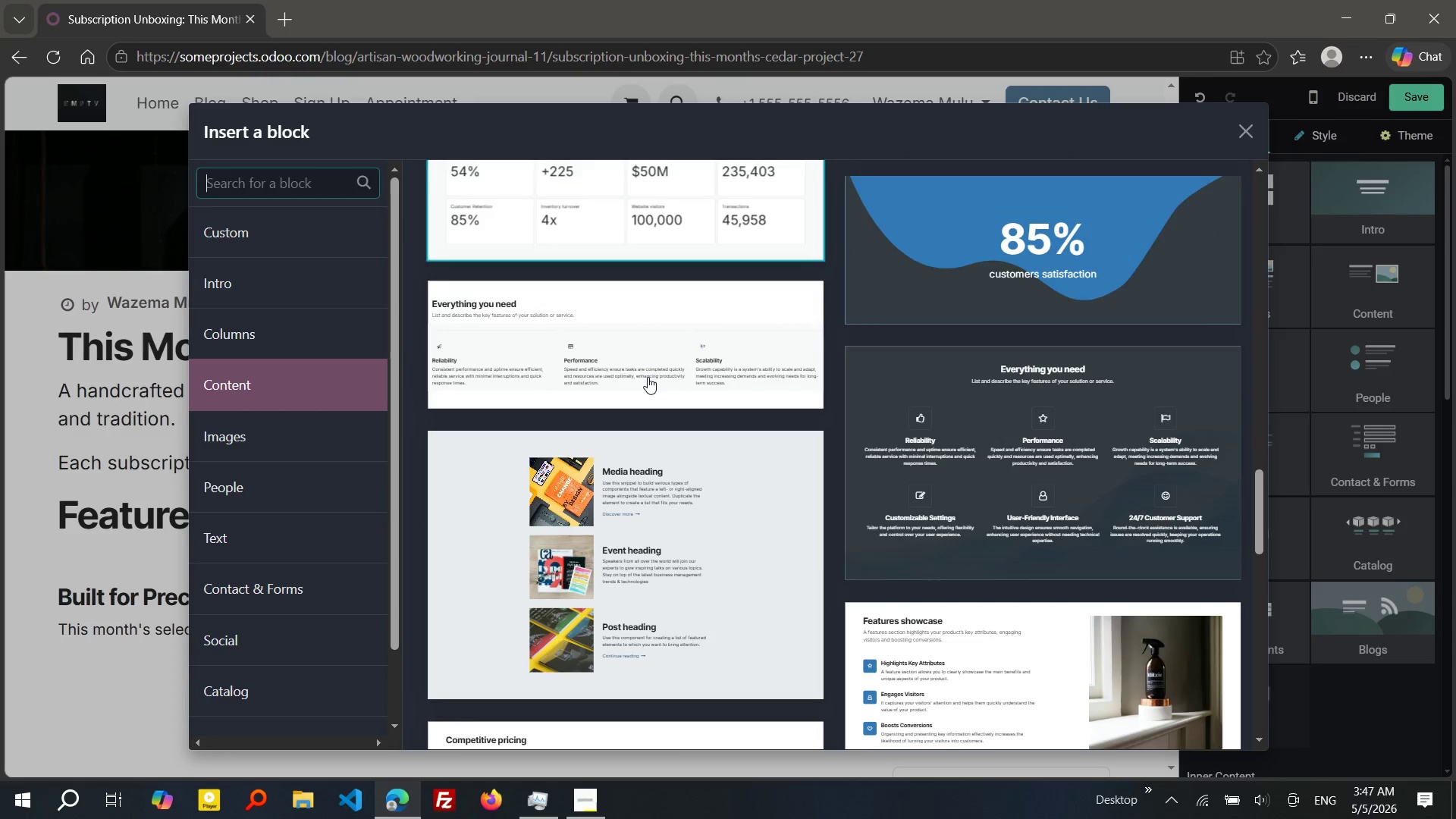 
wait(8.03)
 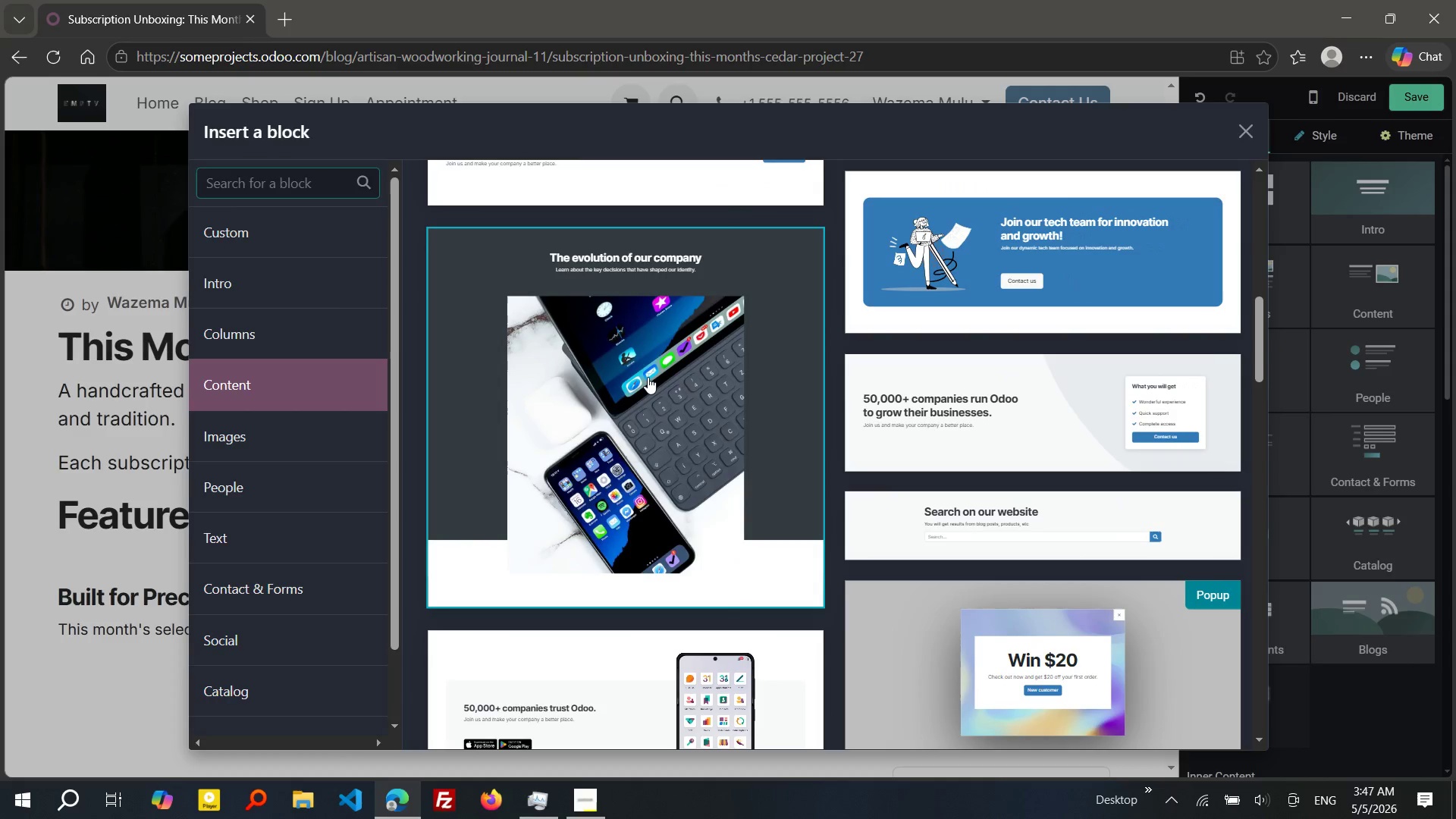 
left_click([921, 554])
 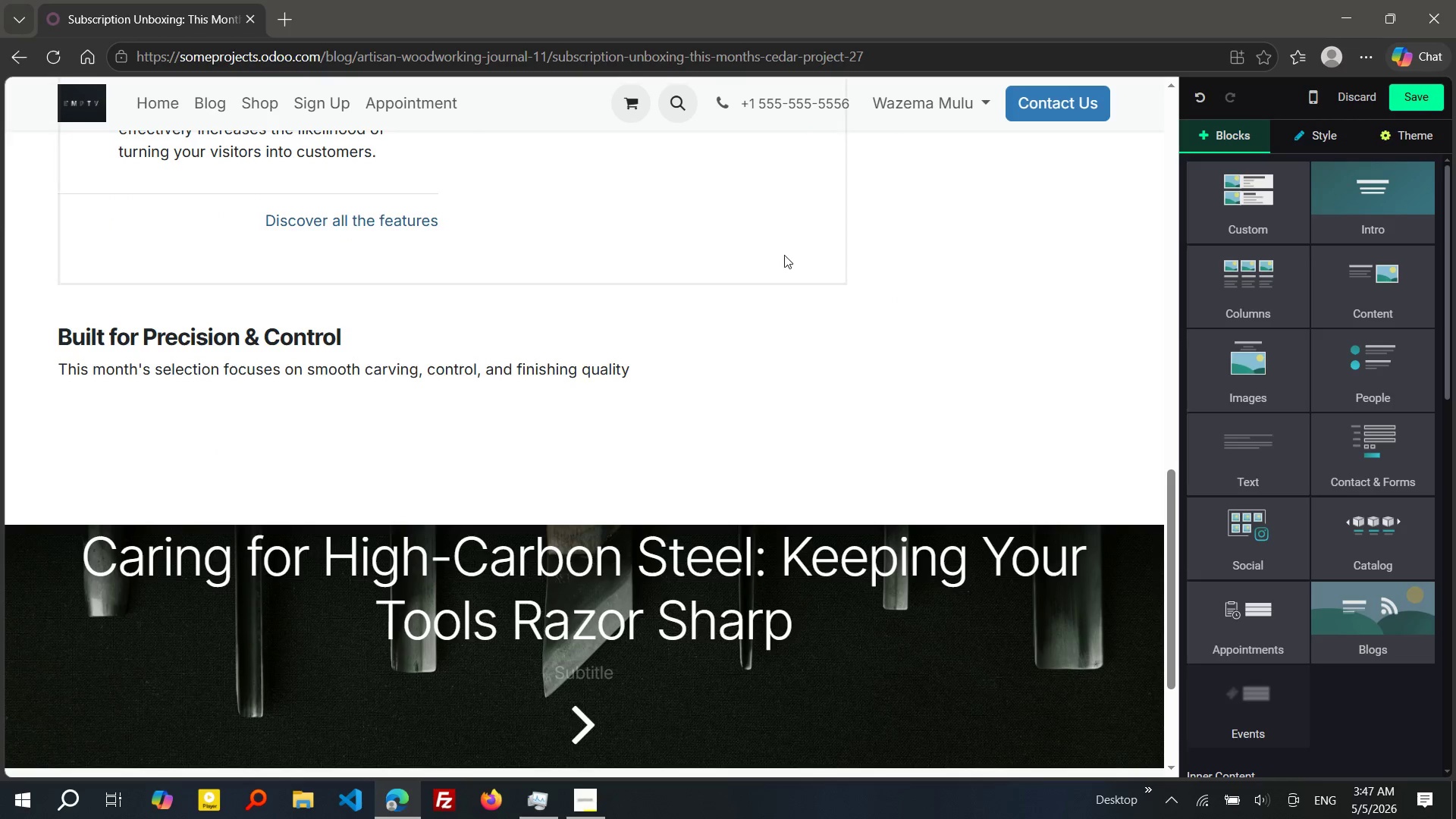 
left_click_drag(start_coordinate=[634, 361], to_coordinate=[56, 335])
 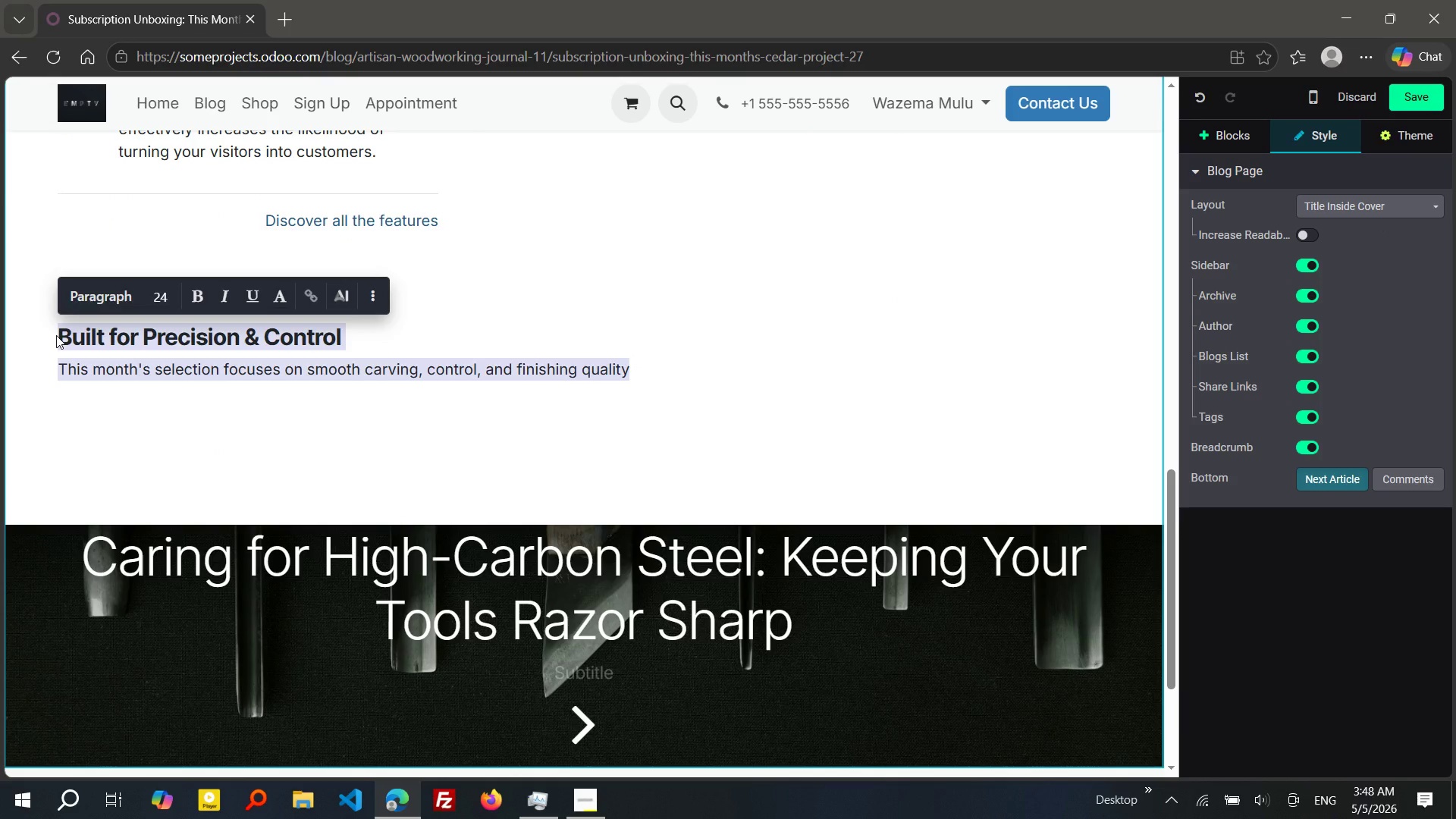 
key(Control+X)
 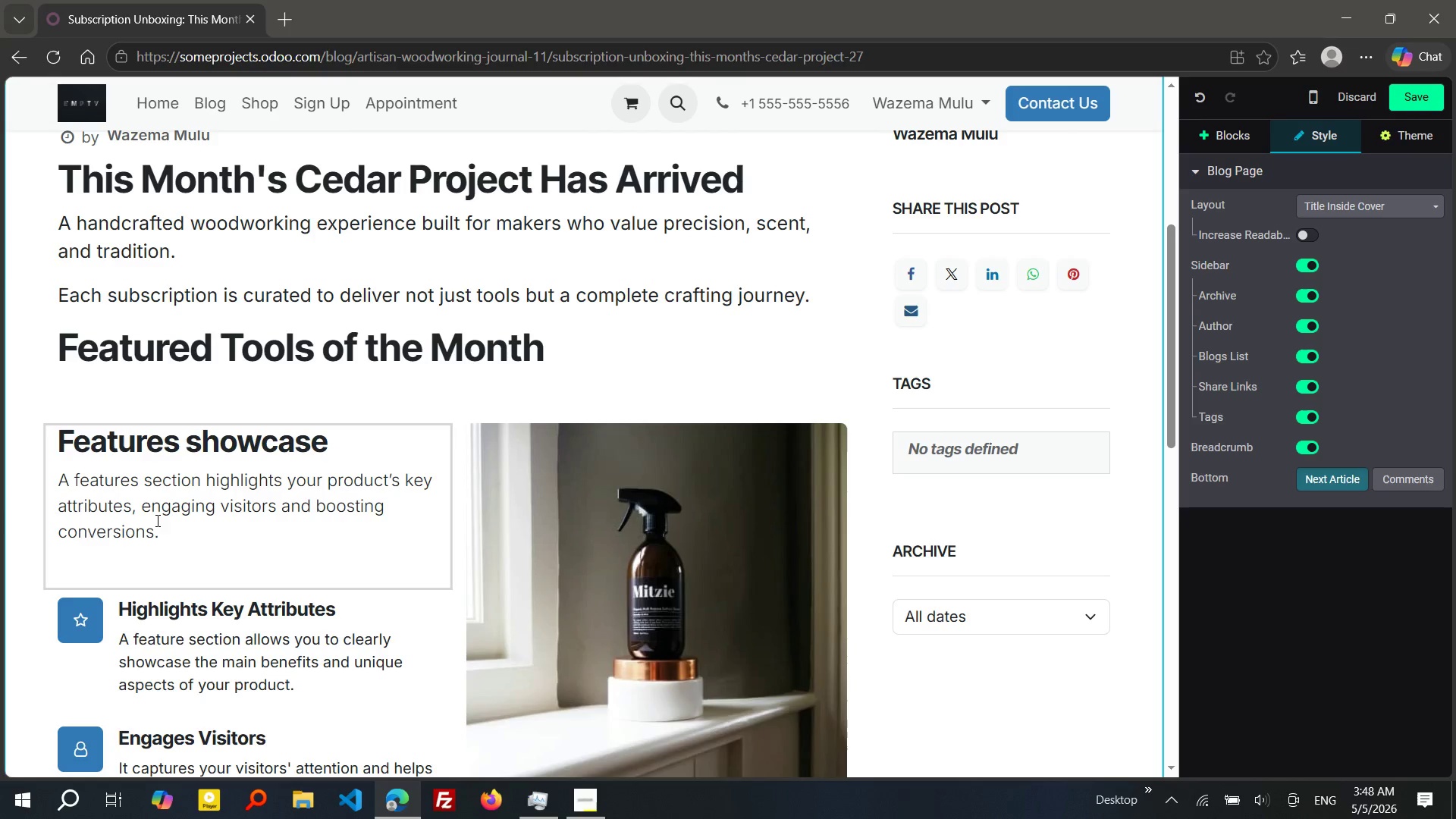 
left_click_drag(start_coordinate=[169, 534], to_coordinate=[8, 445])
 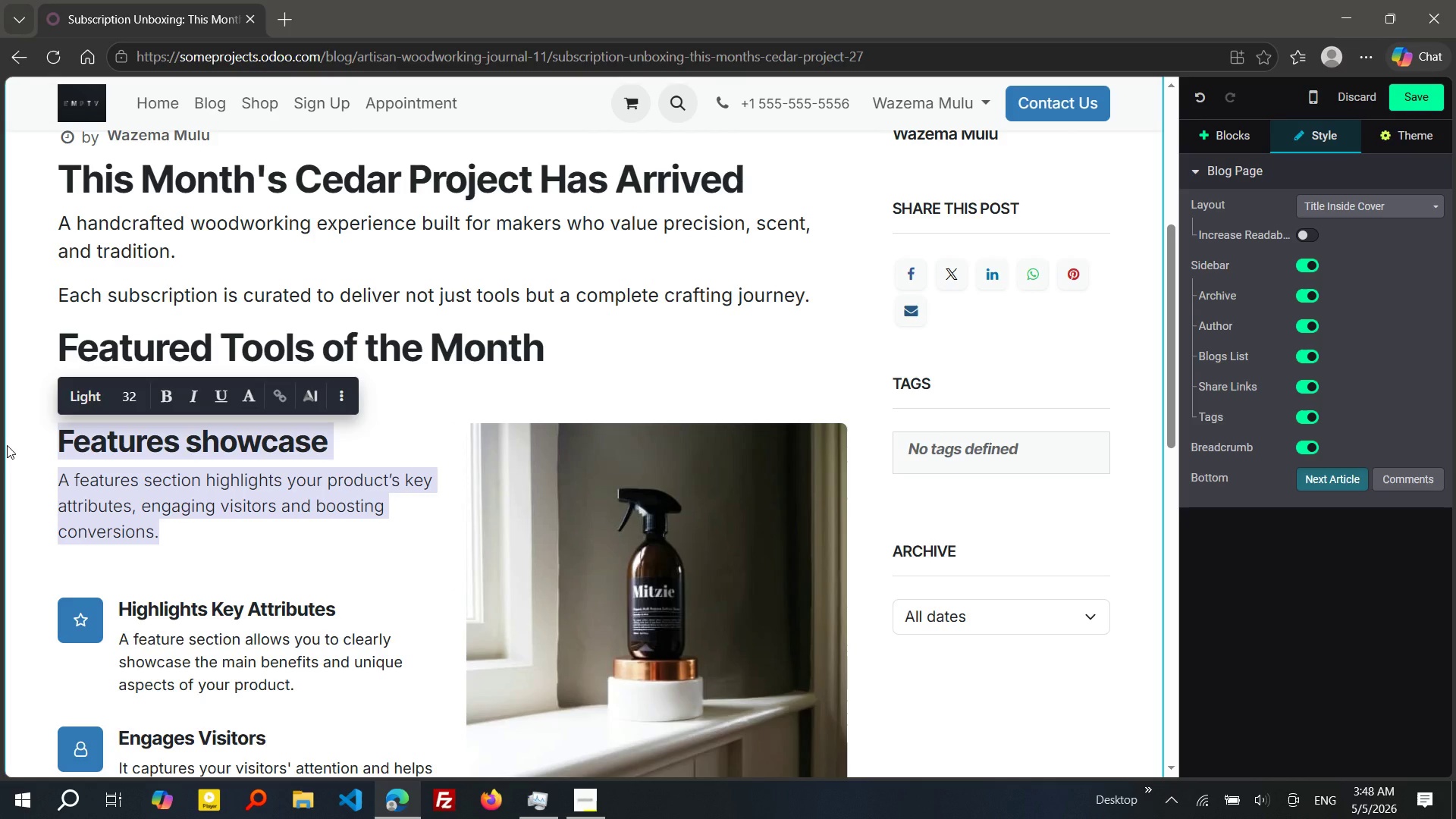 
wait(7.5)
 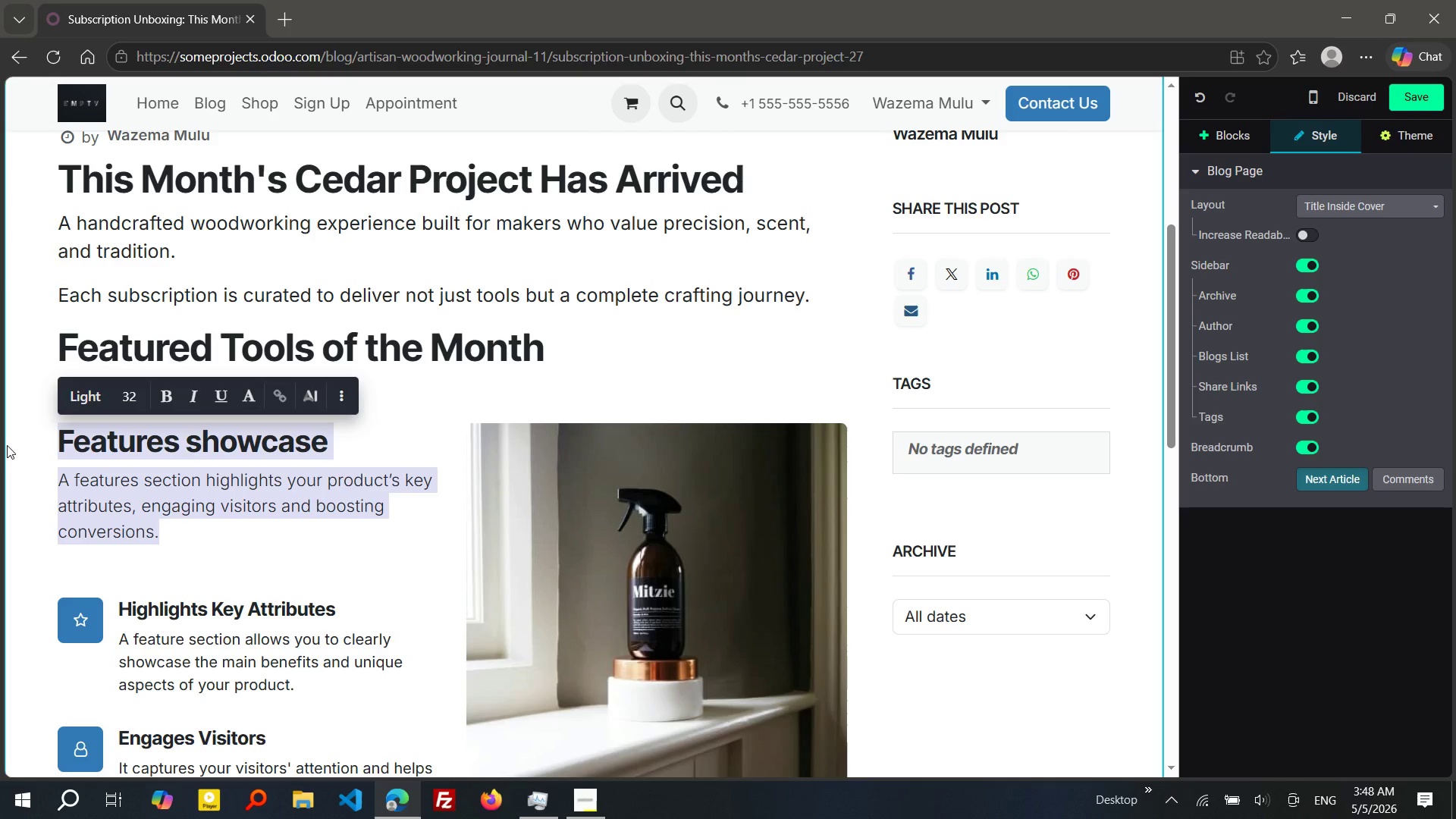 
key(Control+V)
 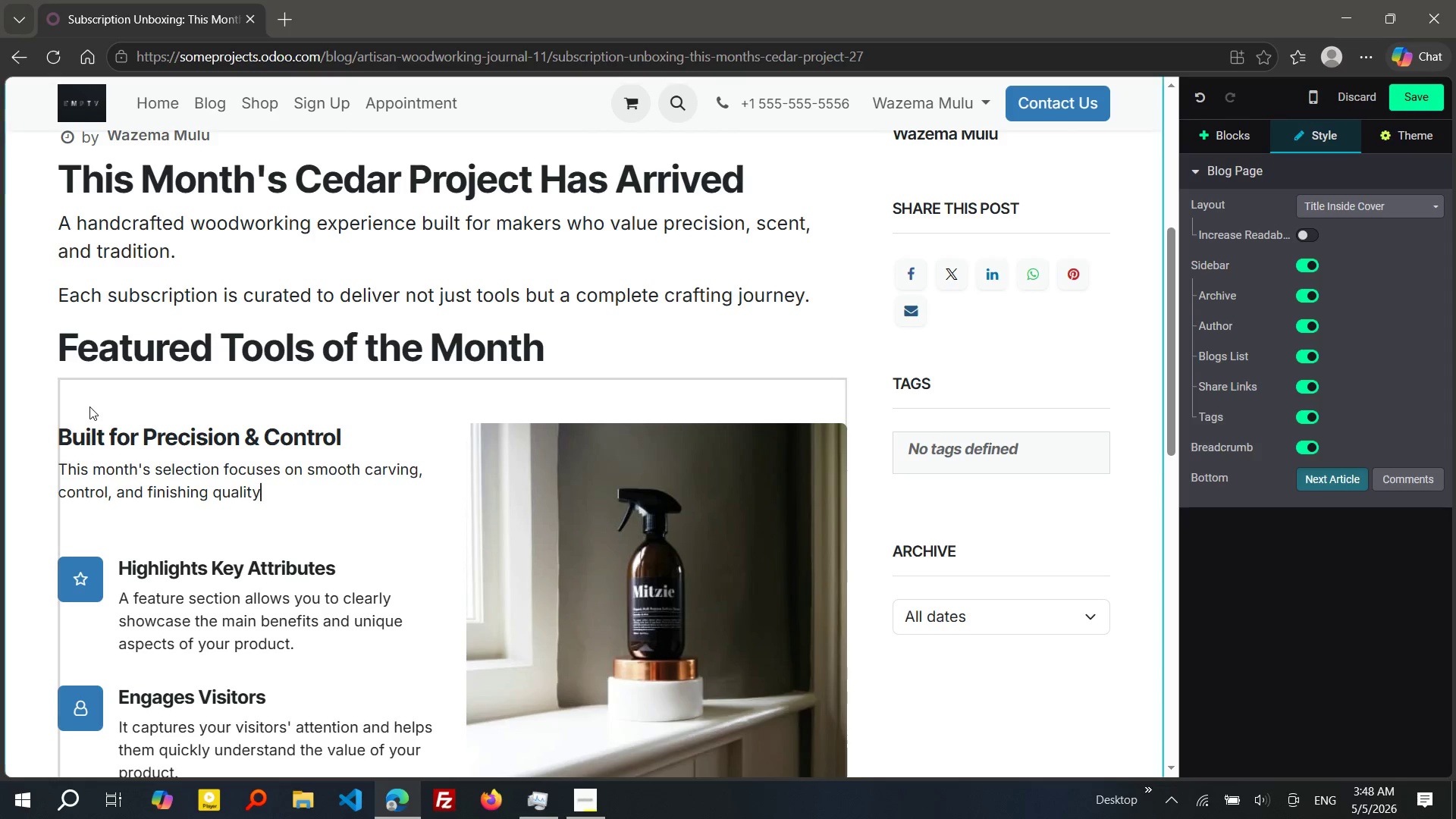 
wait(7.05)
 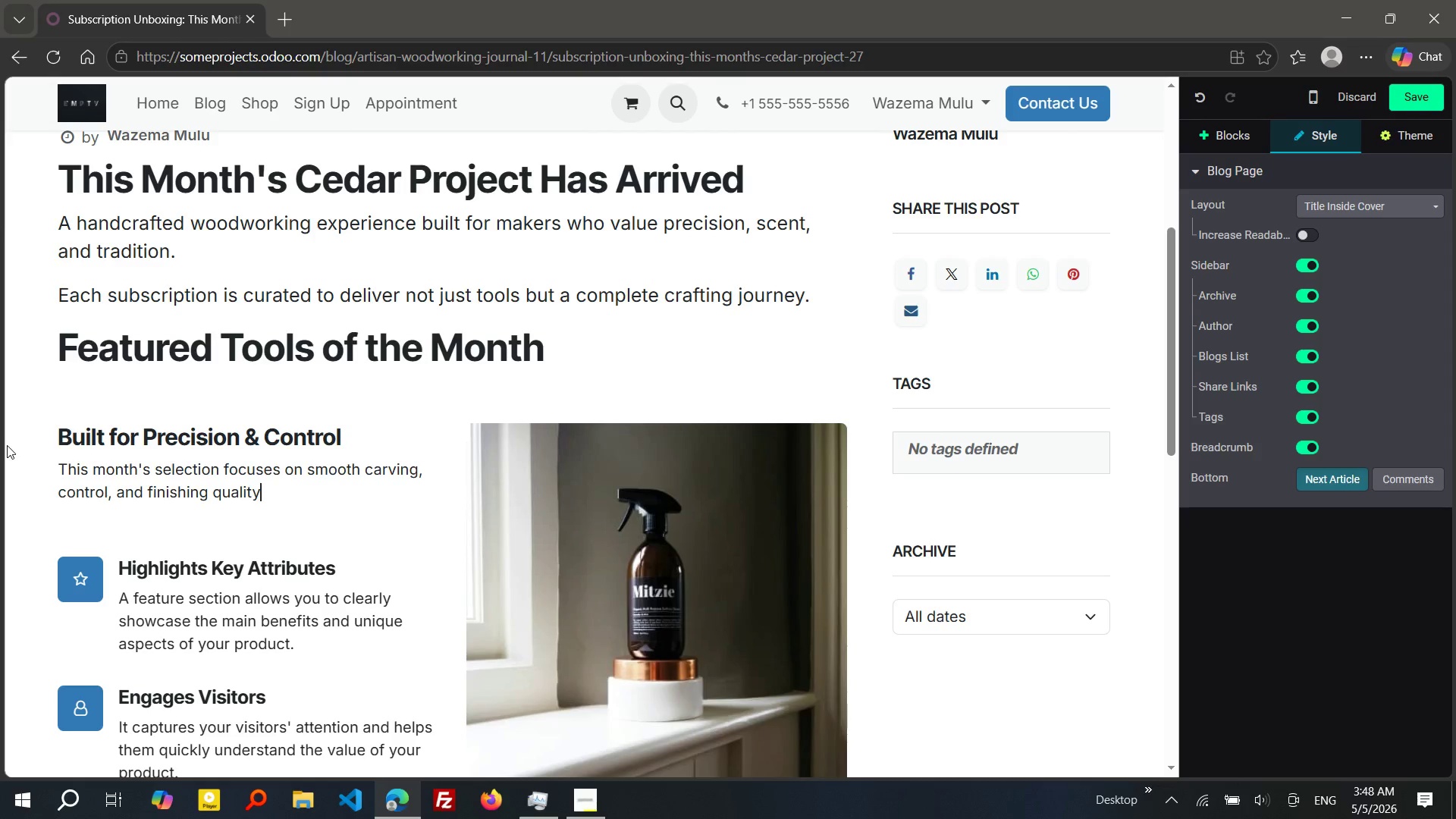 
left_click_drag(start_coordinate=[344, 446], to_coordinate=[124, 442])
 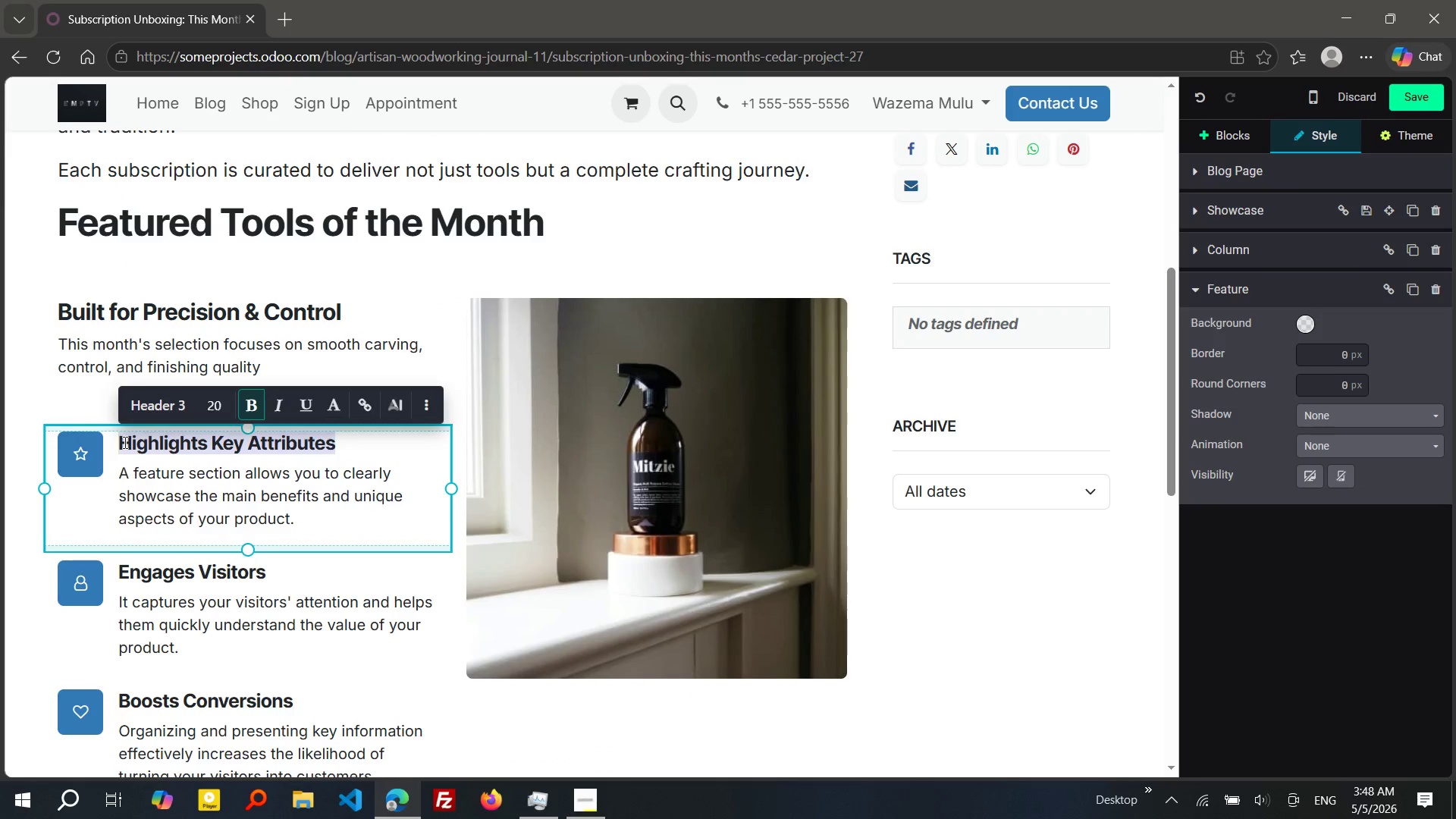 
type(SWEdish SLOYd KNIFE)
 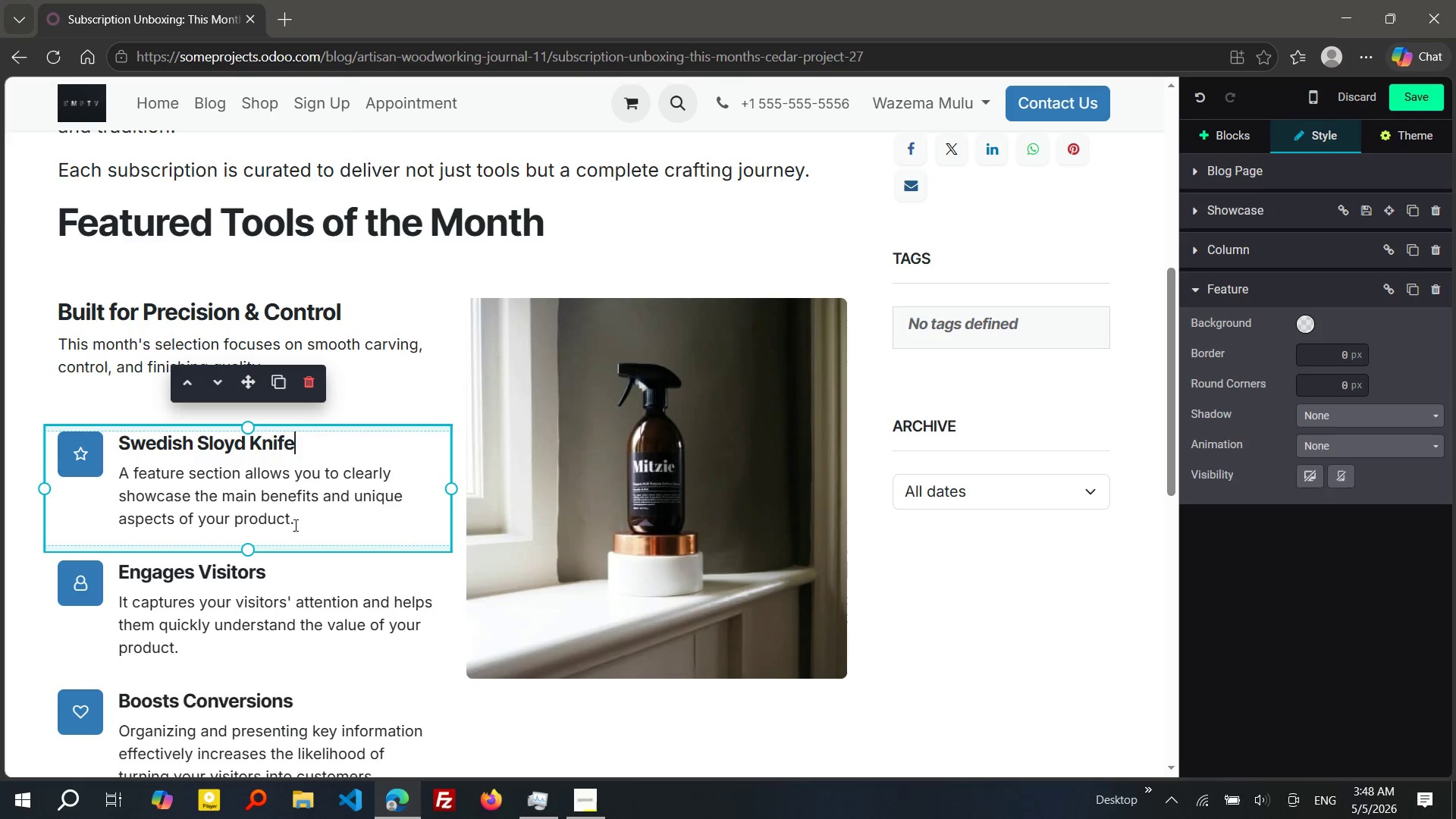 
left_click_drag(start_coordinate=[301, 515], to_coordinate=[124, 480])
 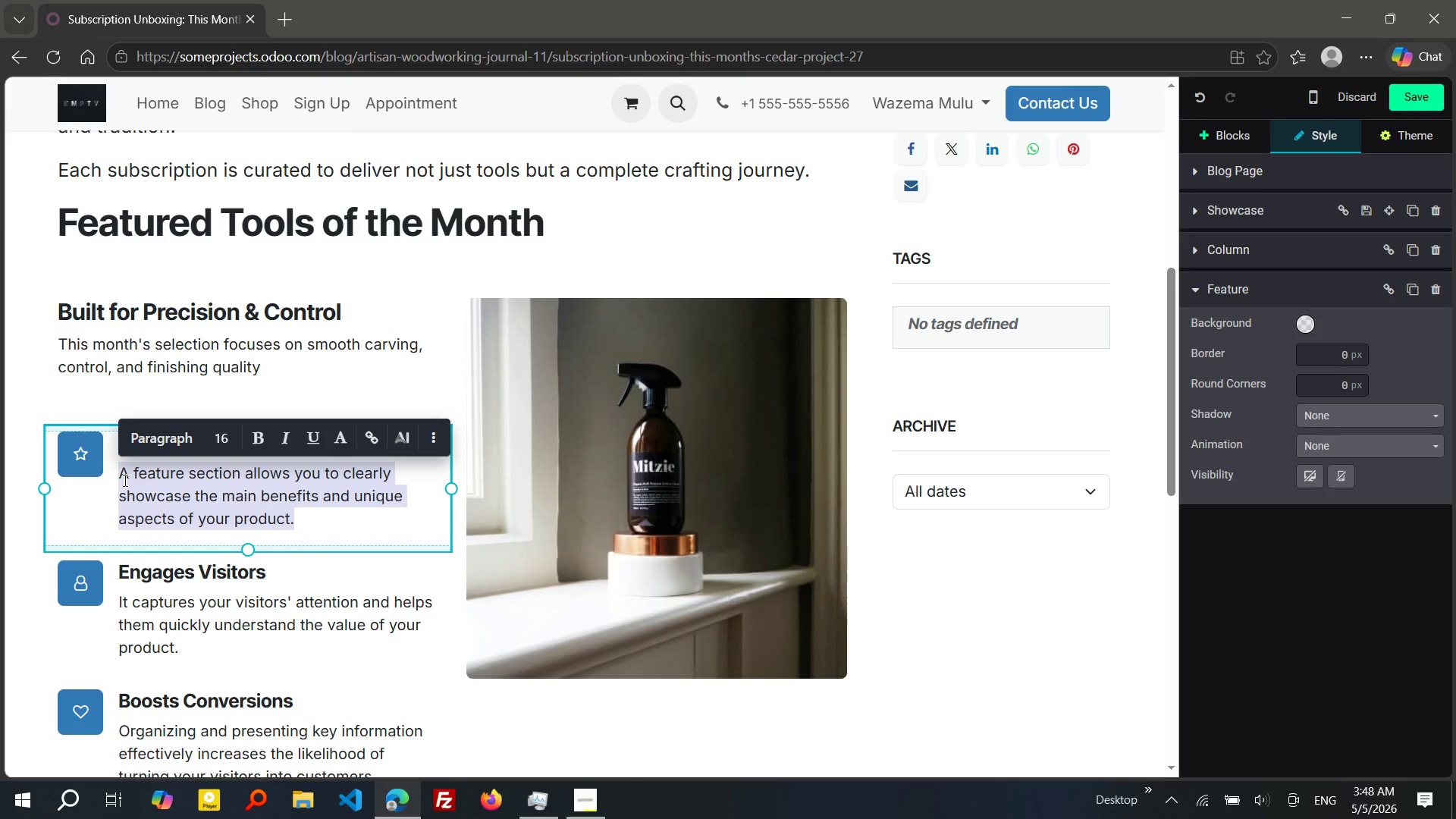 
key(Backspace)
type(SHAP)
key(Backspace)
type(rp, balance, and ideal)
 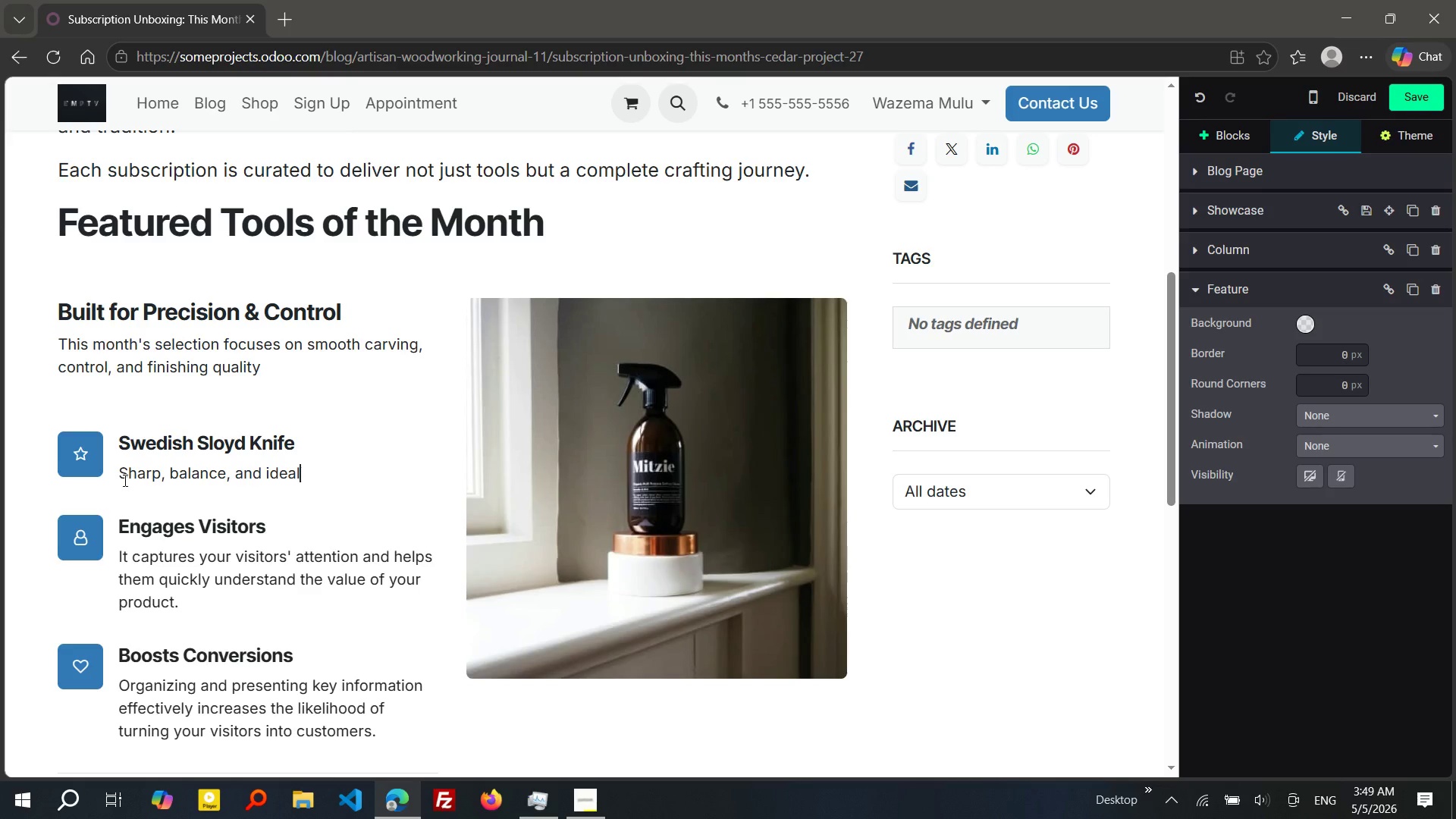 
wait(14.75)
 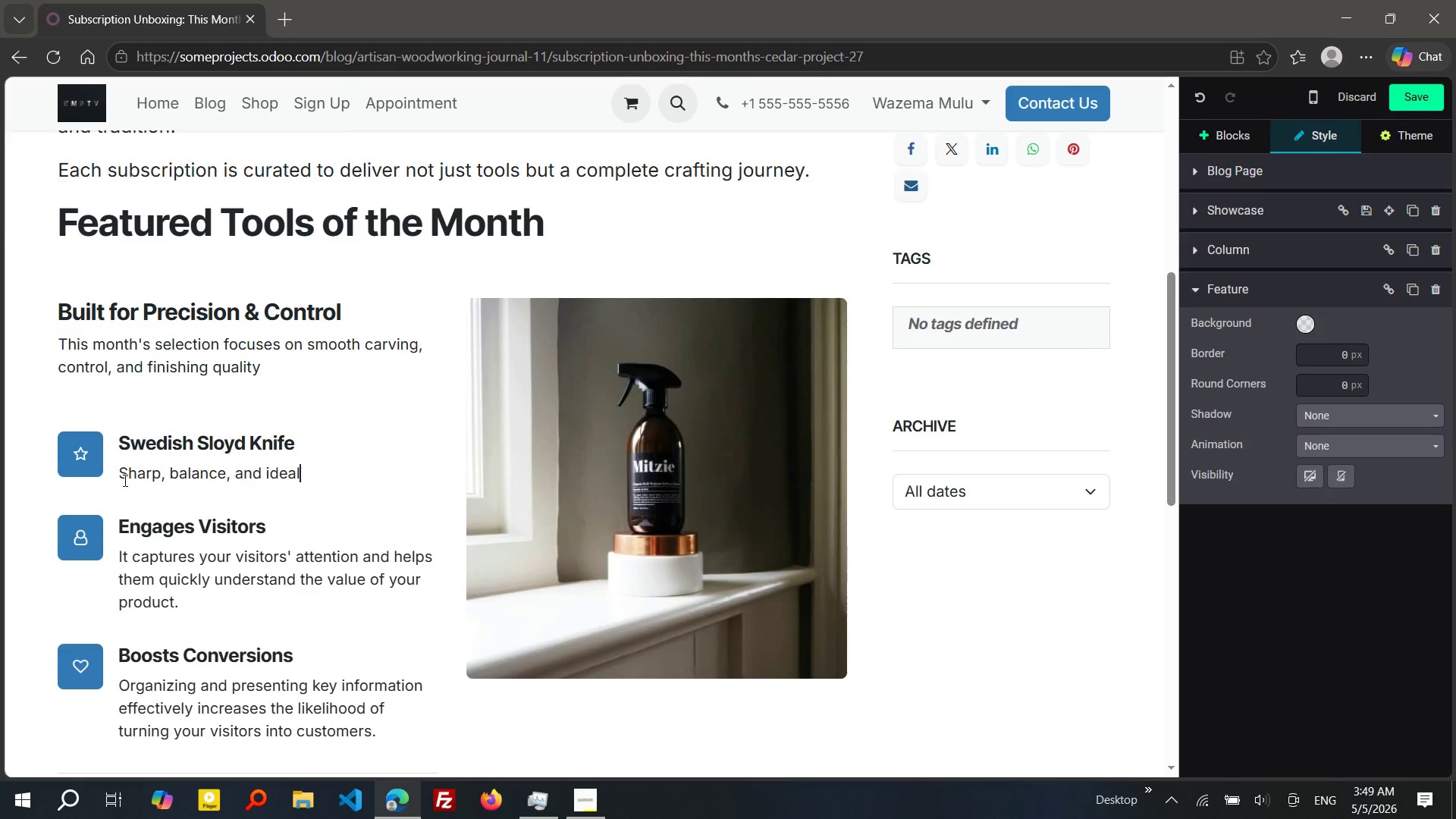 
type( for controlled a)
key(Backspace)
type(carving)
 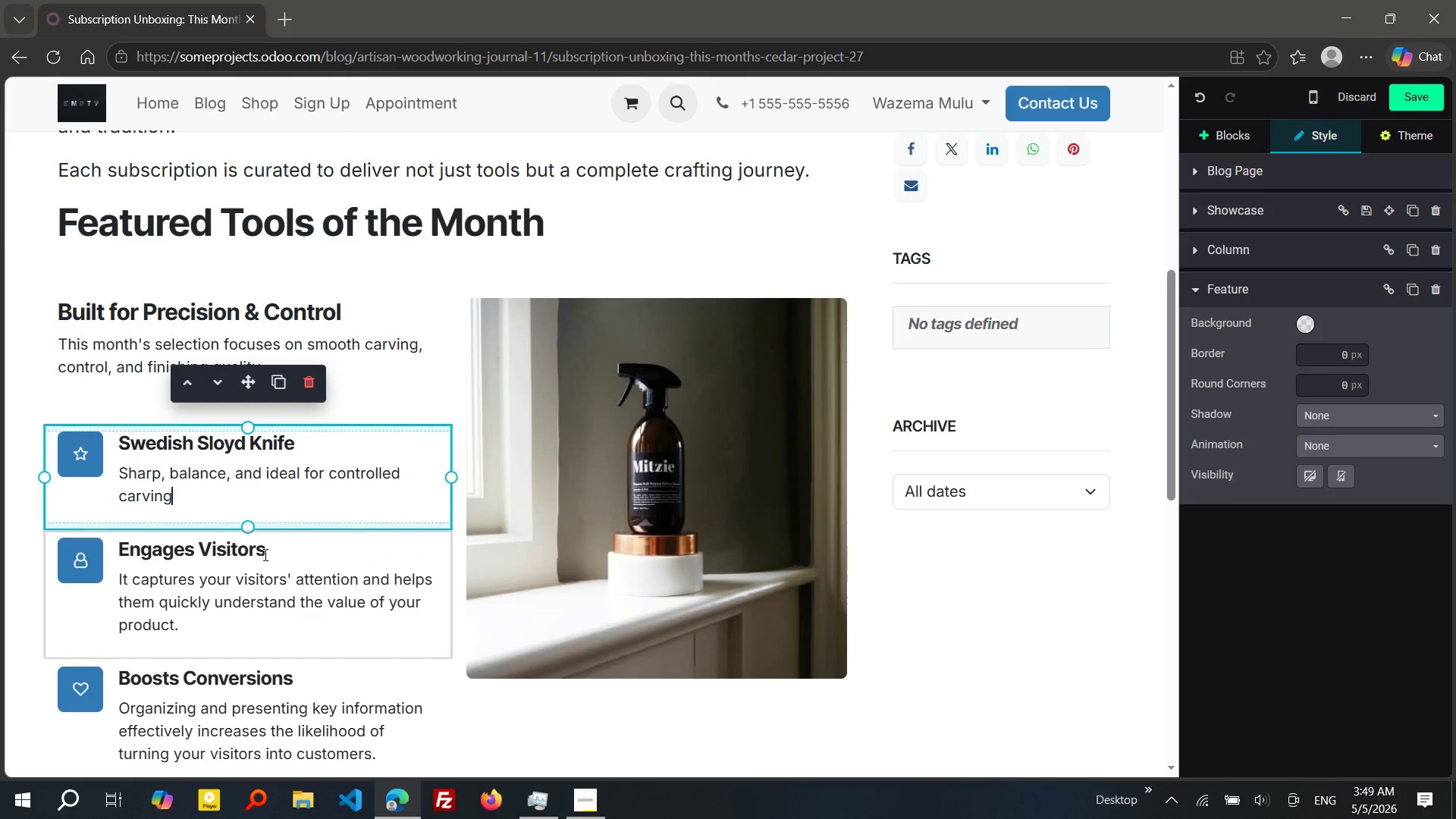 
left_click_drag(start_coordinate=[265, 554], to_coordinate=[114, 548])
 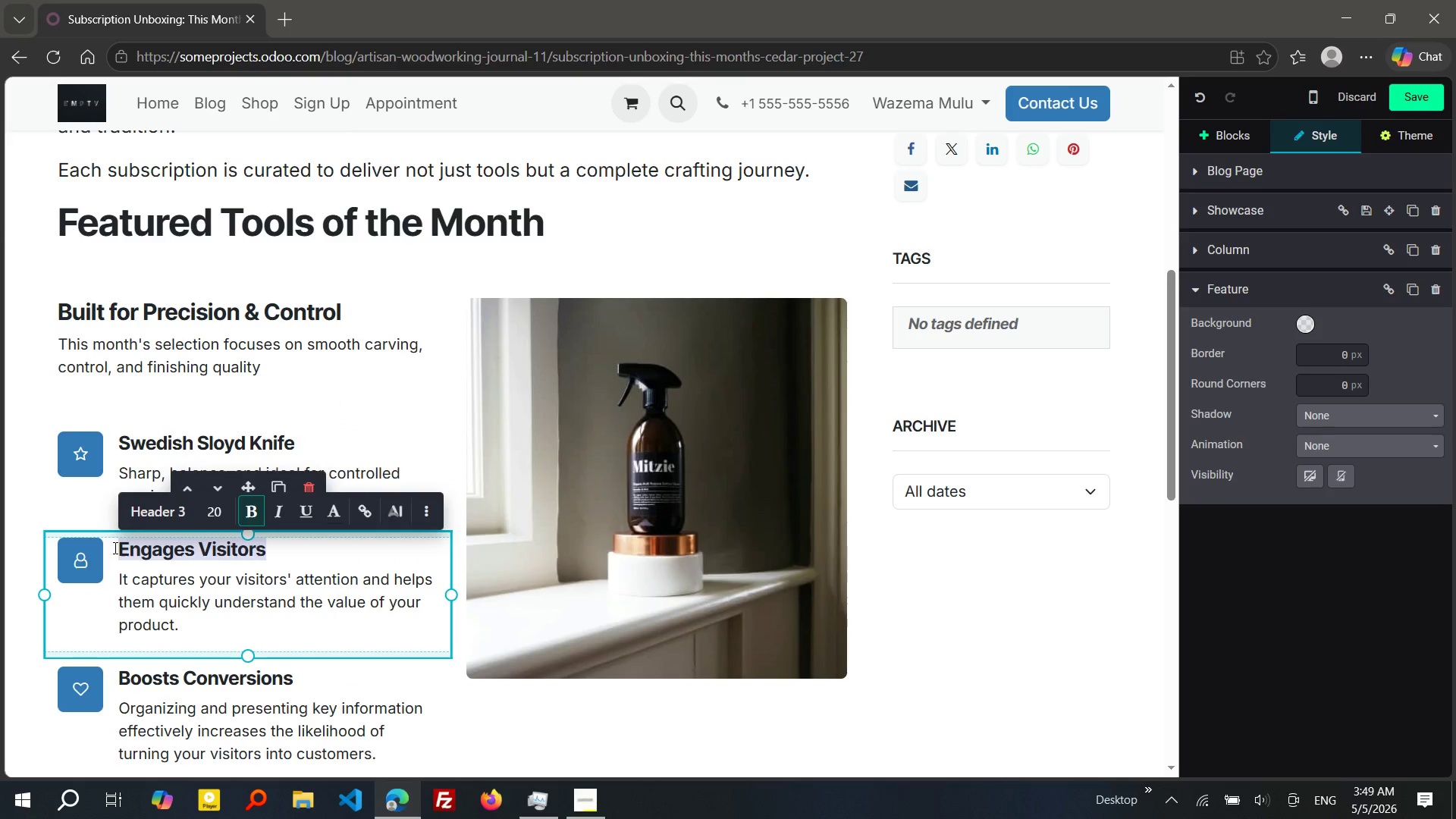 
type(Hook knife (RIGHT Hand))
 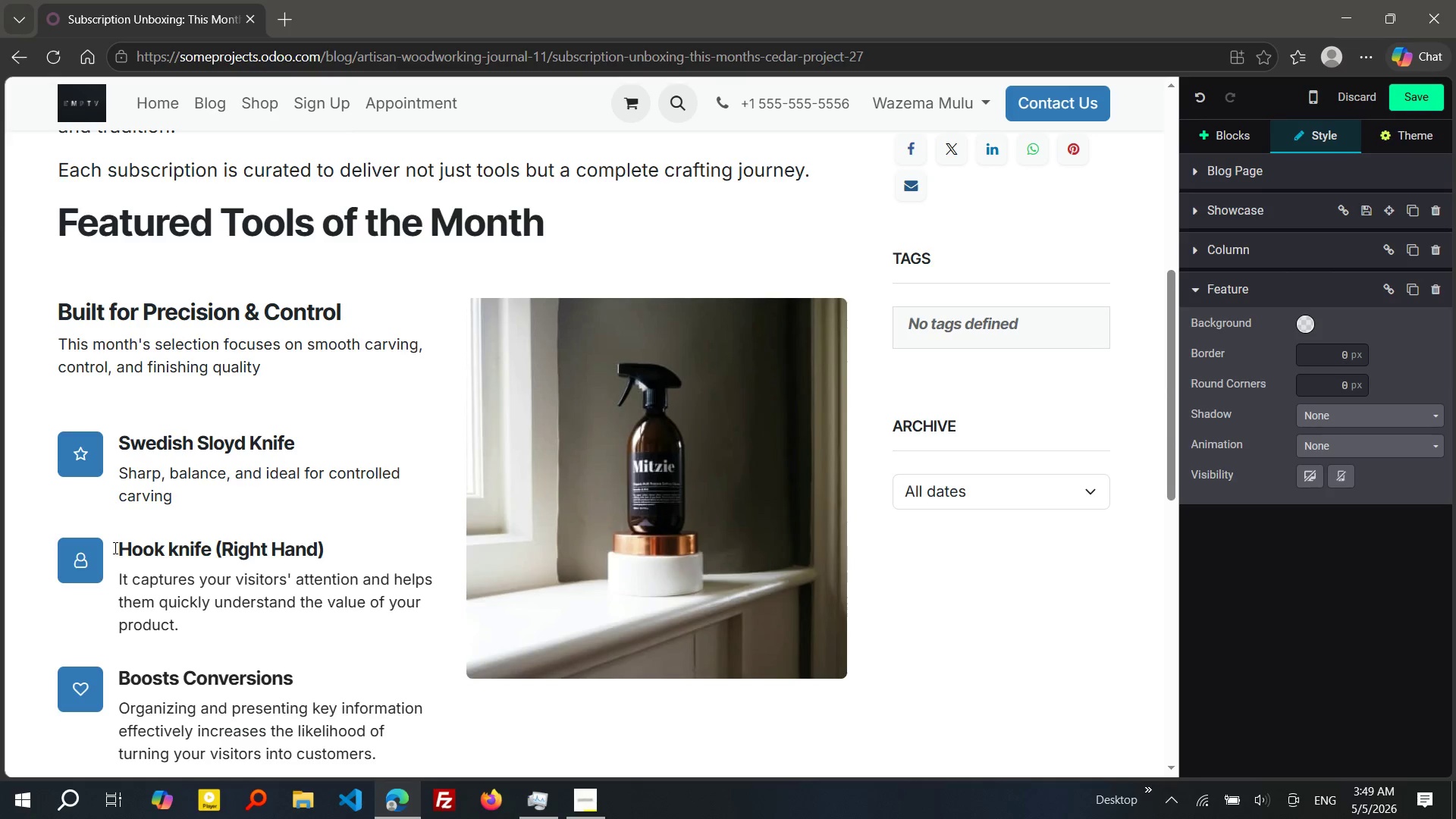 
wait(5.58)
 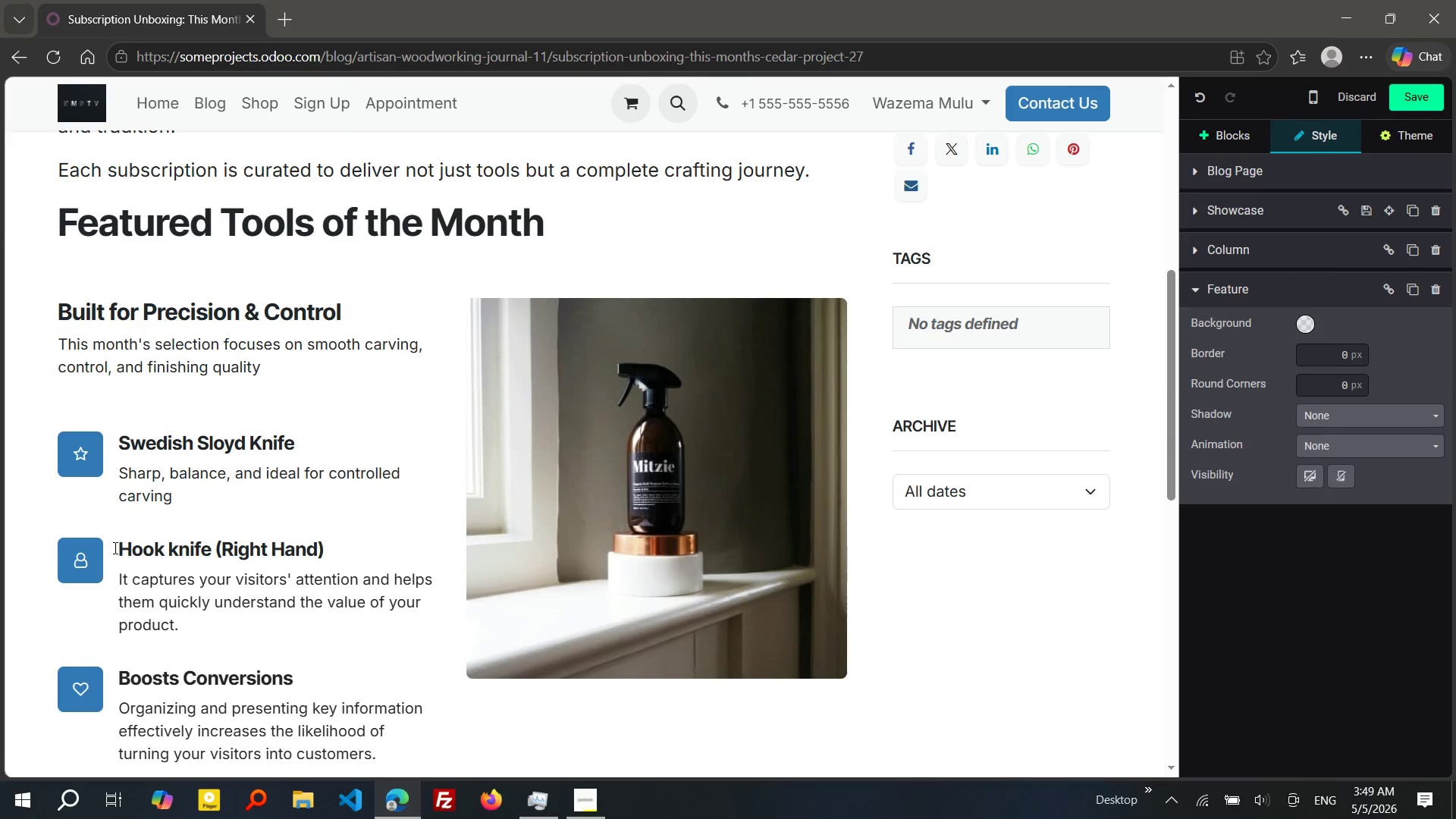 
left_click_drag(start_coordinate=[189, 635], to_coordinate=[120, 585])
 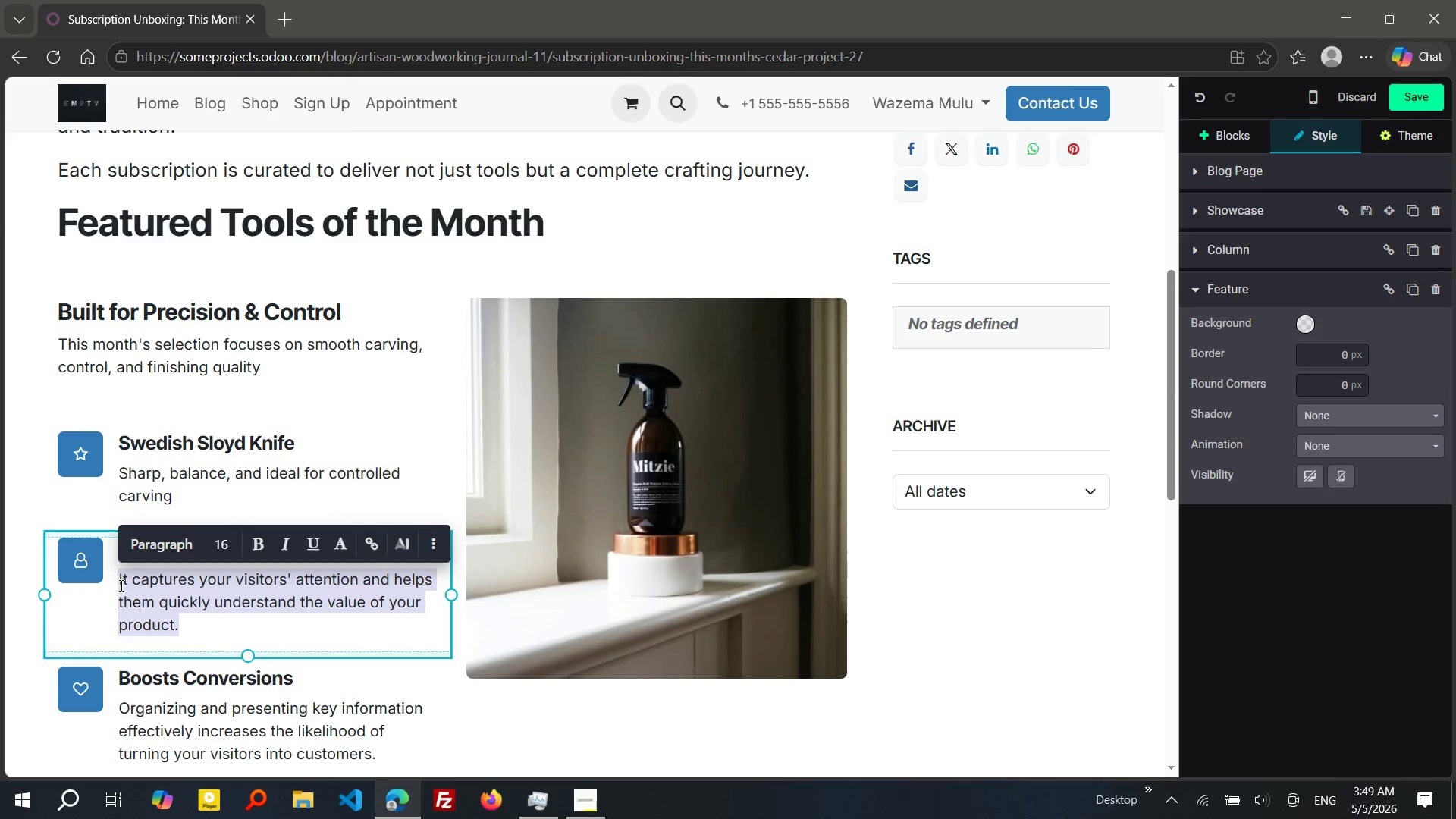 
type(PRODE)
key(Backspace)
type(uct)
 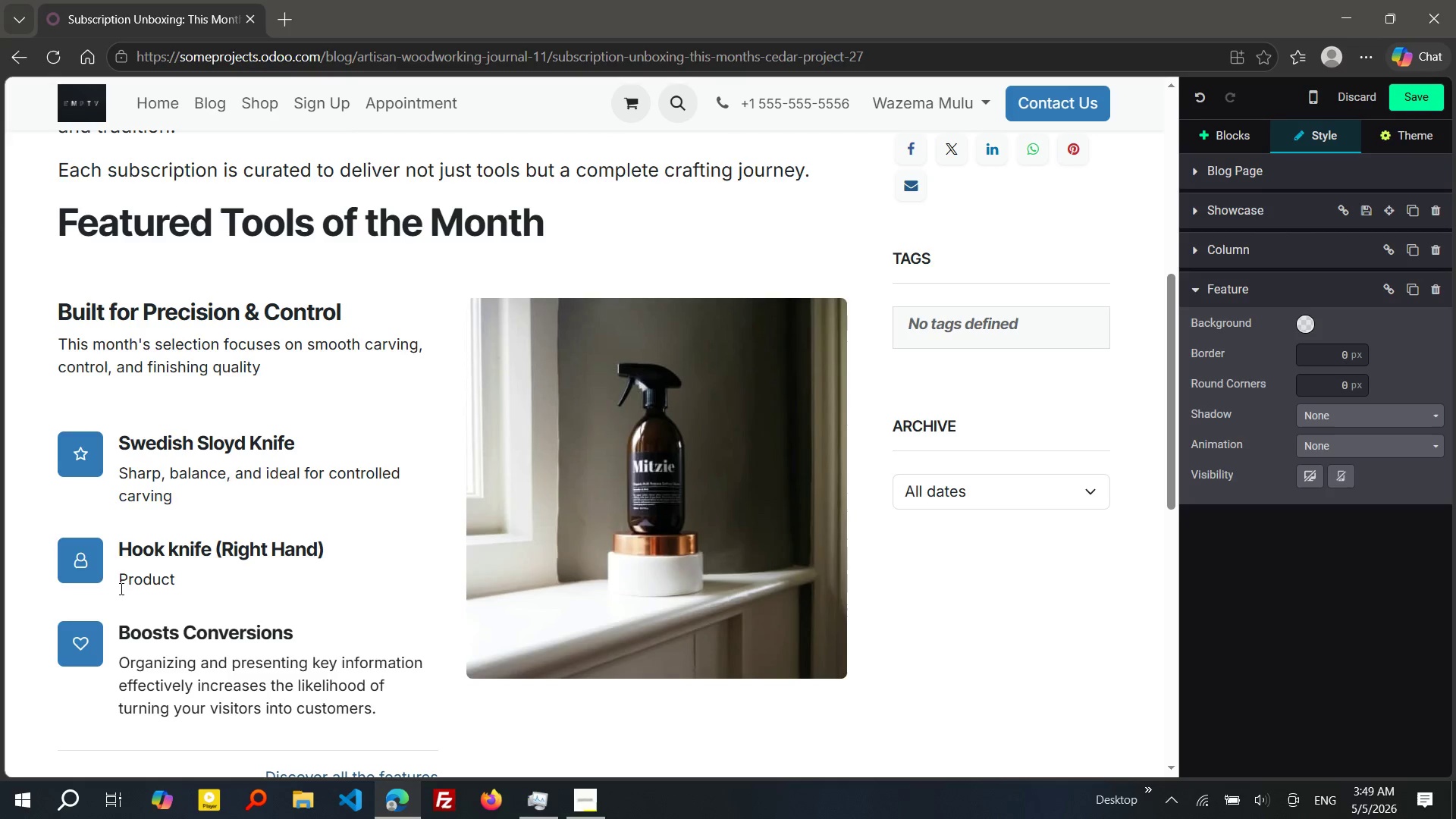 
wait(5.05)
 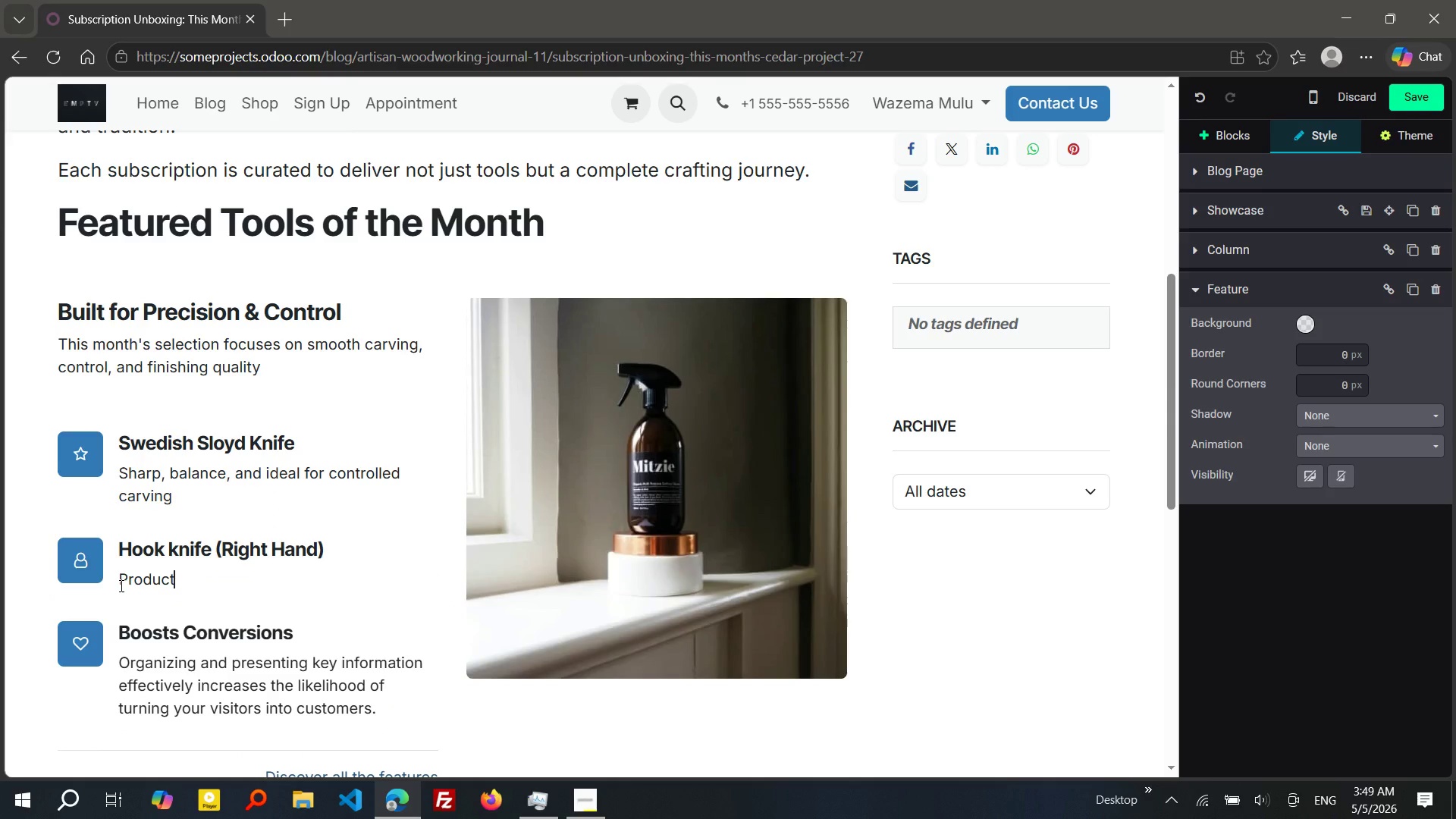 
double_click([152, 584])
 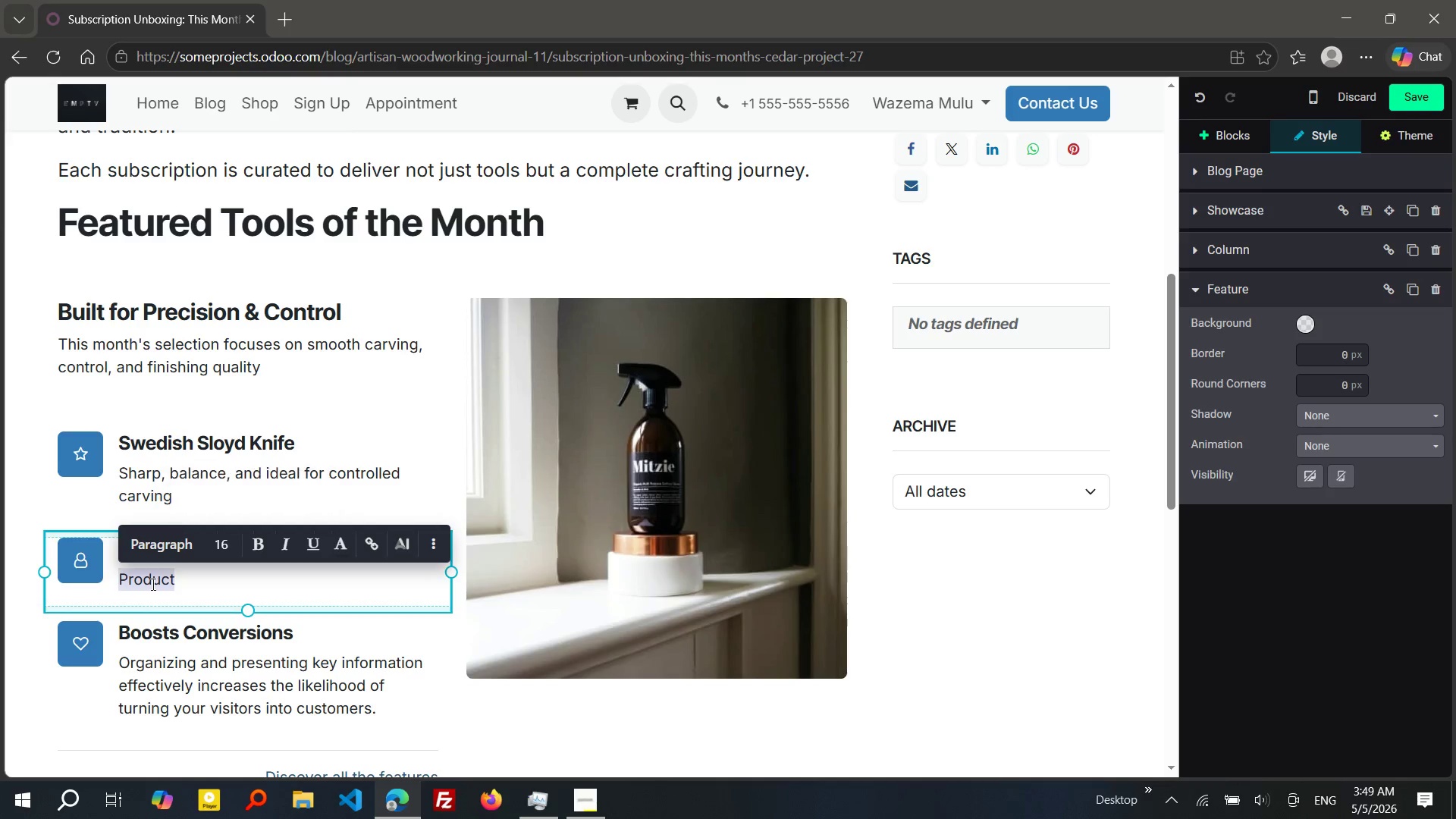 
type(PERFECt for spoon carving)
 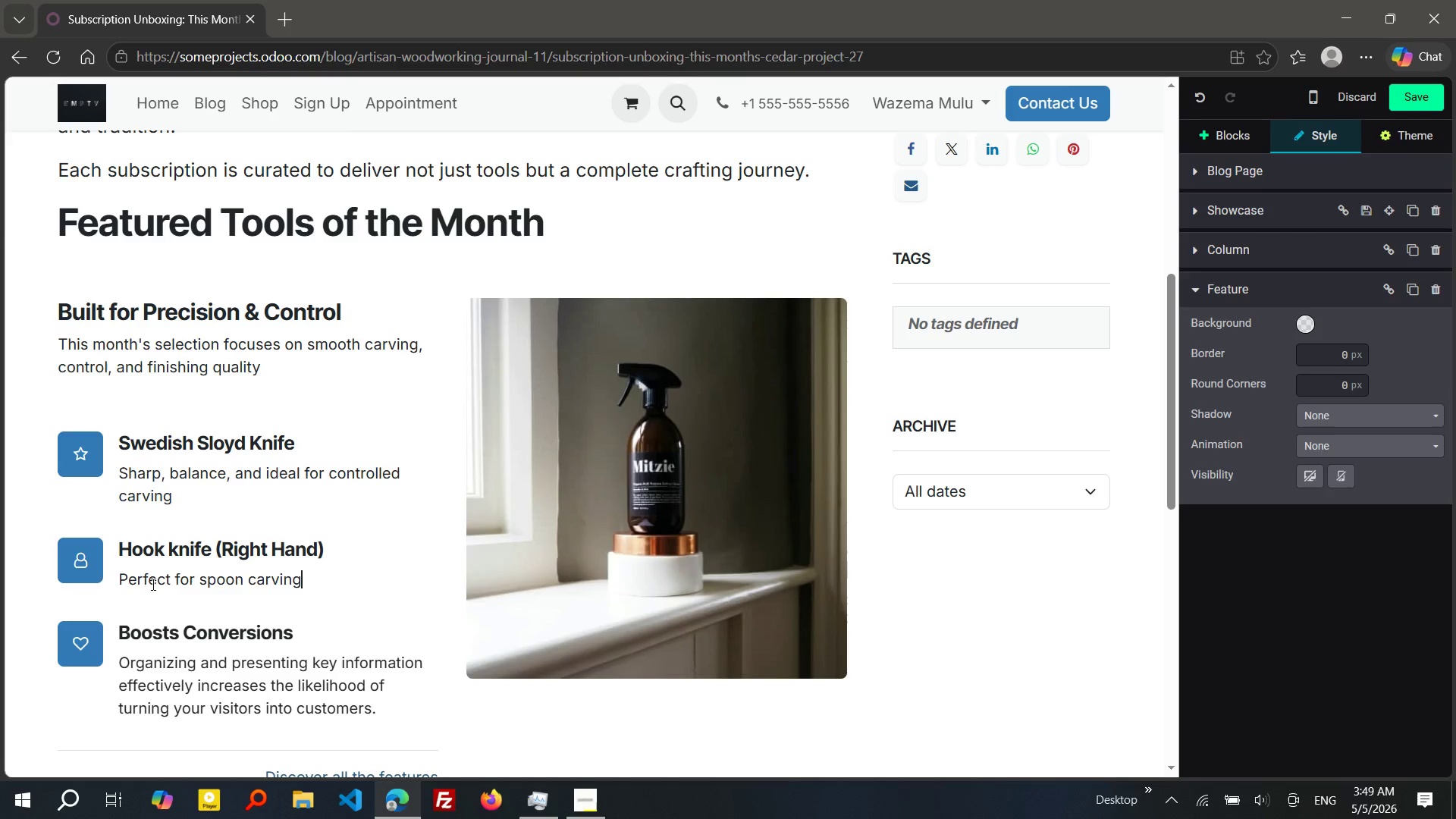 
type( and curved shaping)
 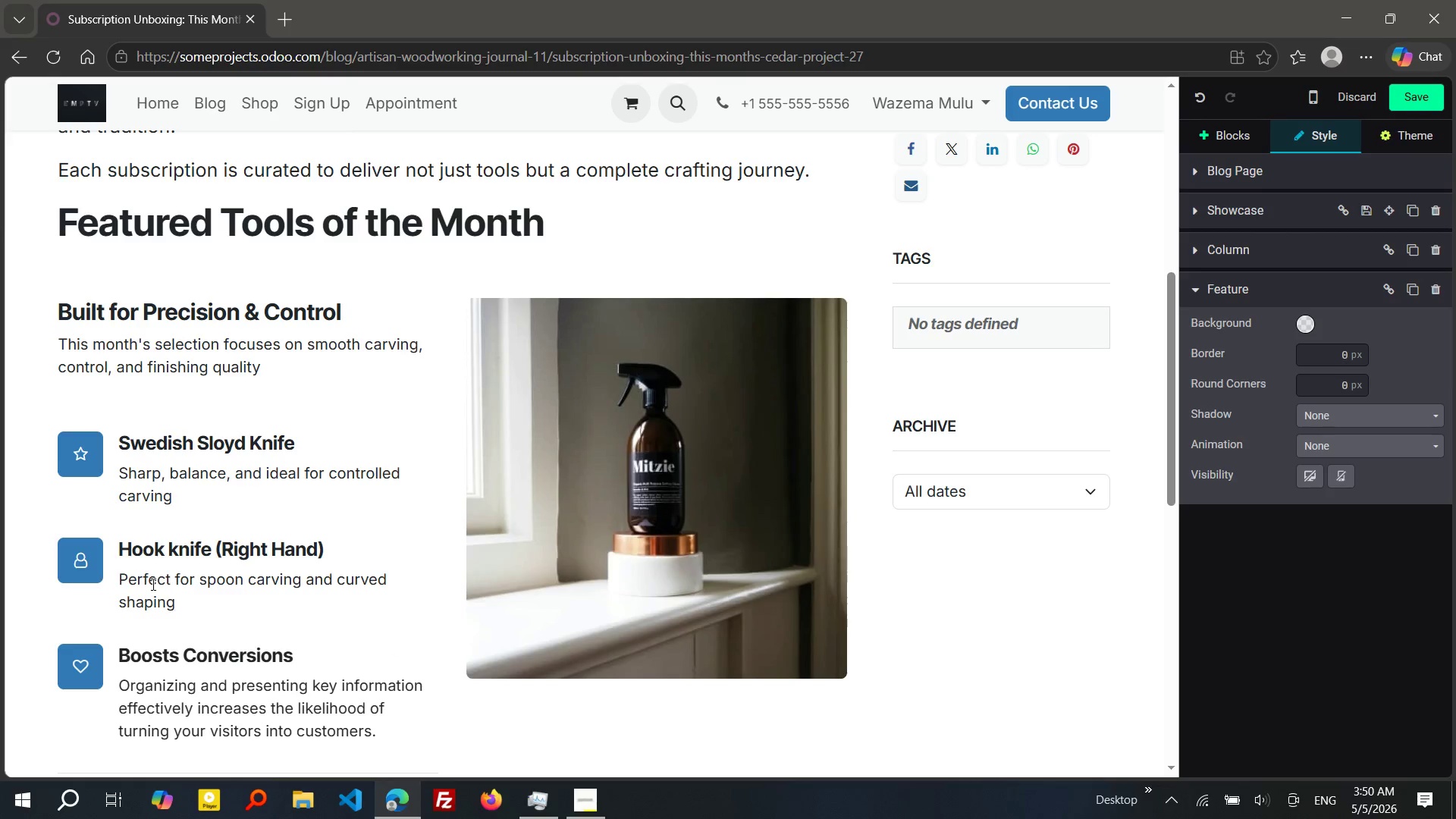 
wait(9.66)
 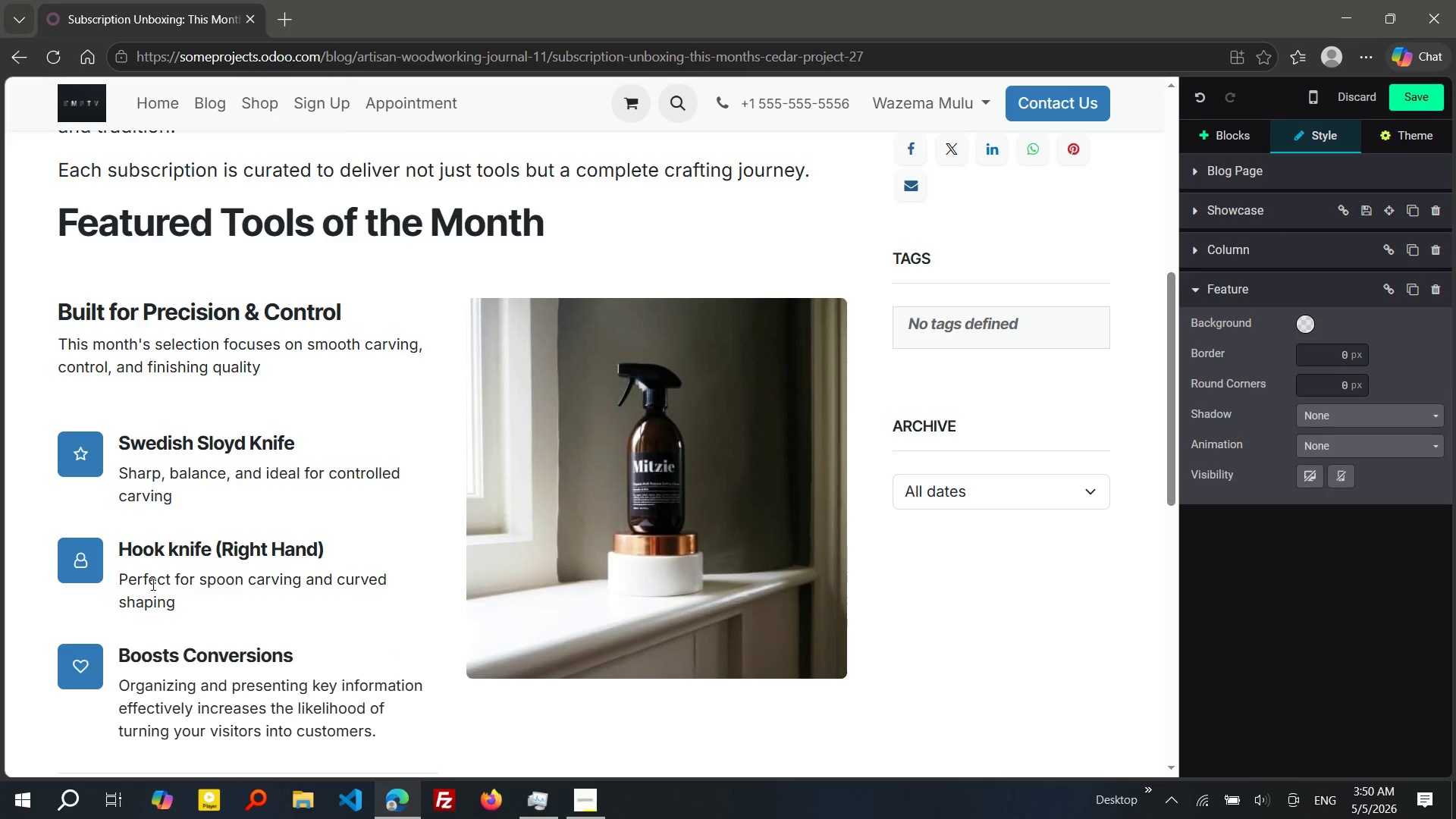 
left_click_drag(start_coordinate=[306, 654], to_coordinate=[128, 656])
 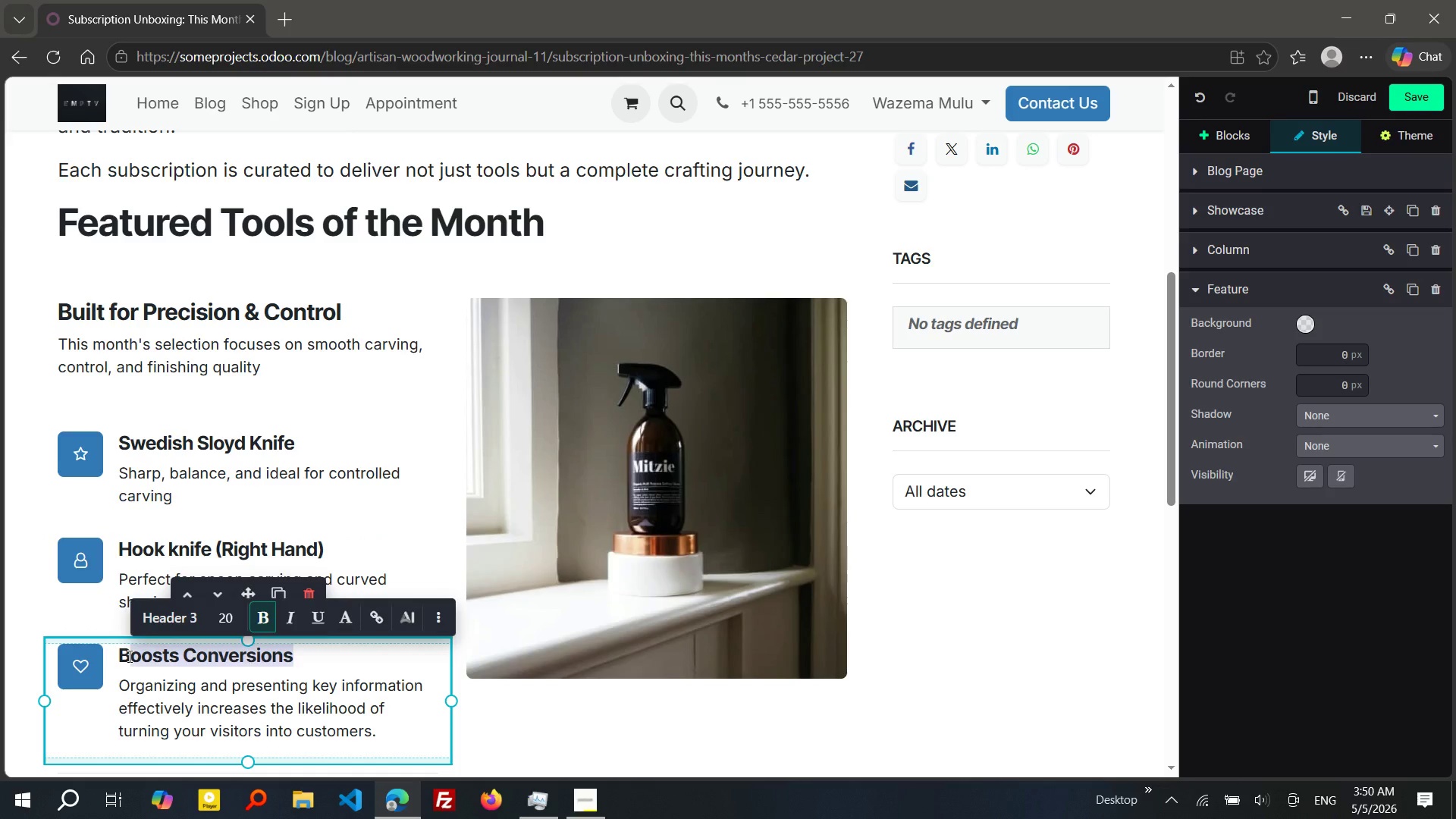 
type(ass)
 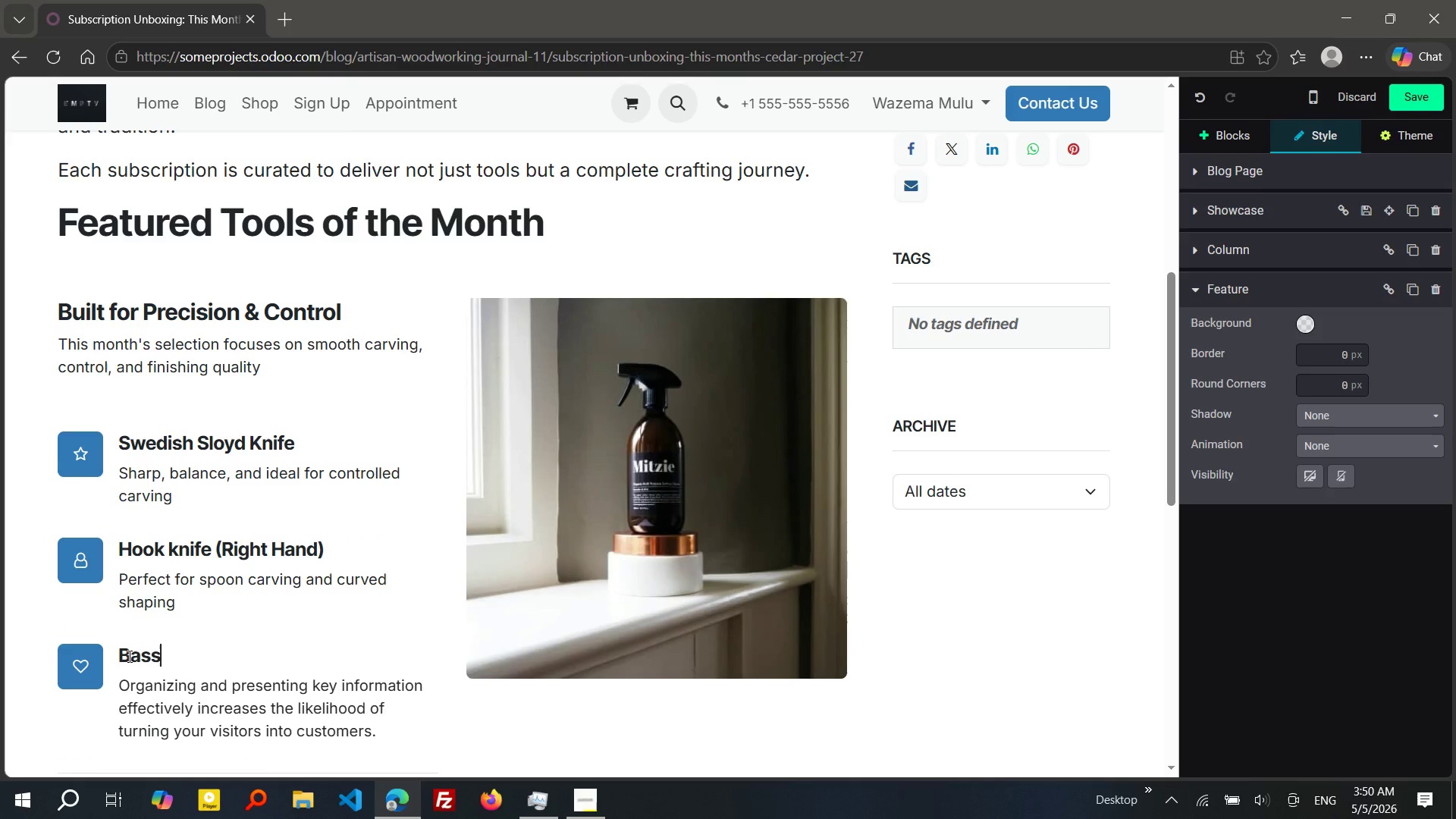 
type(wood whittling BLOCk set)
 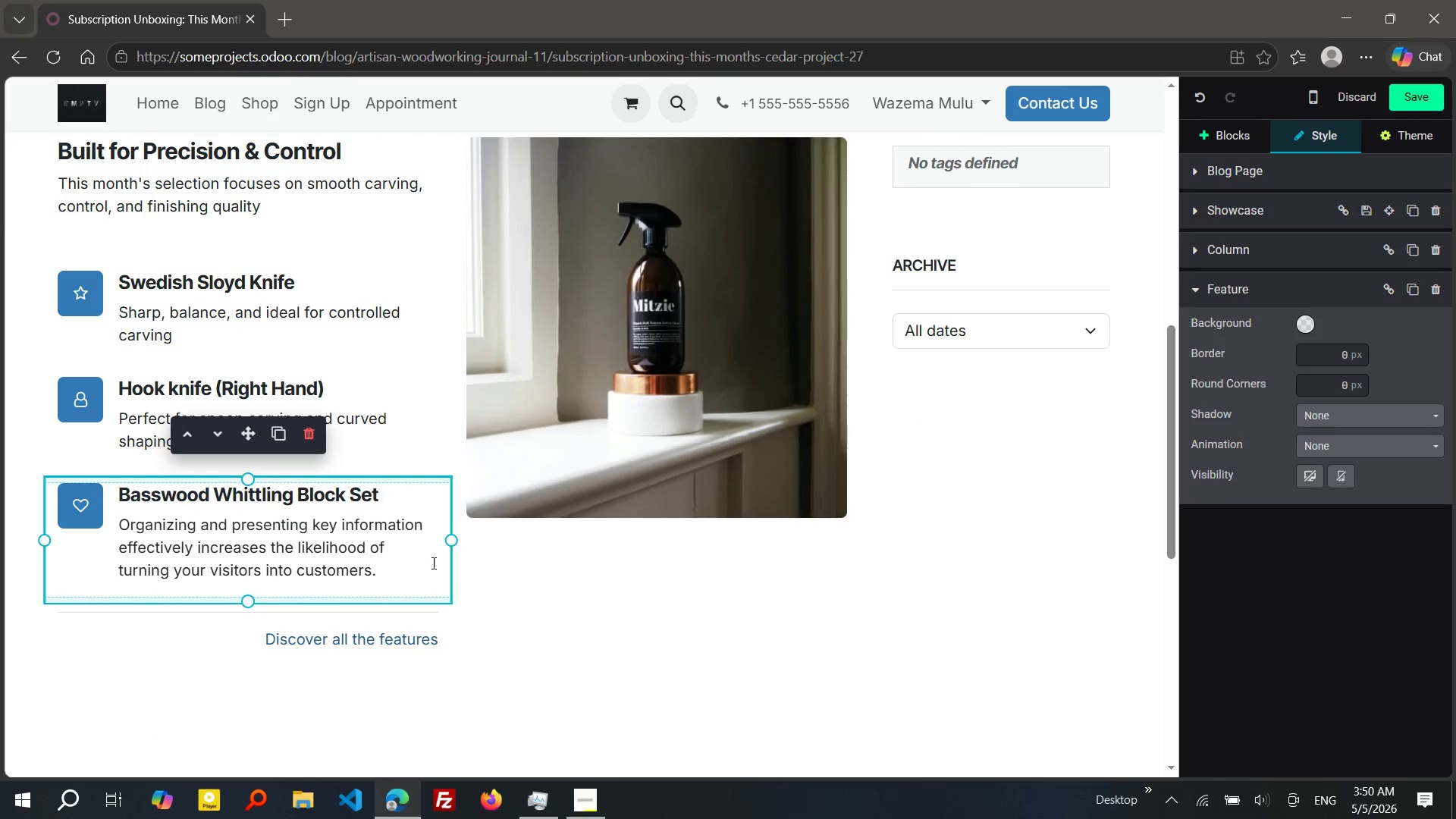 
left_click_drag(start_coordinate=[390, 571], to_coordinate=[120, 526])
 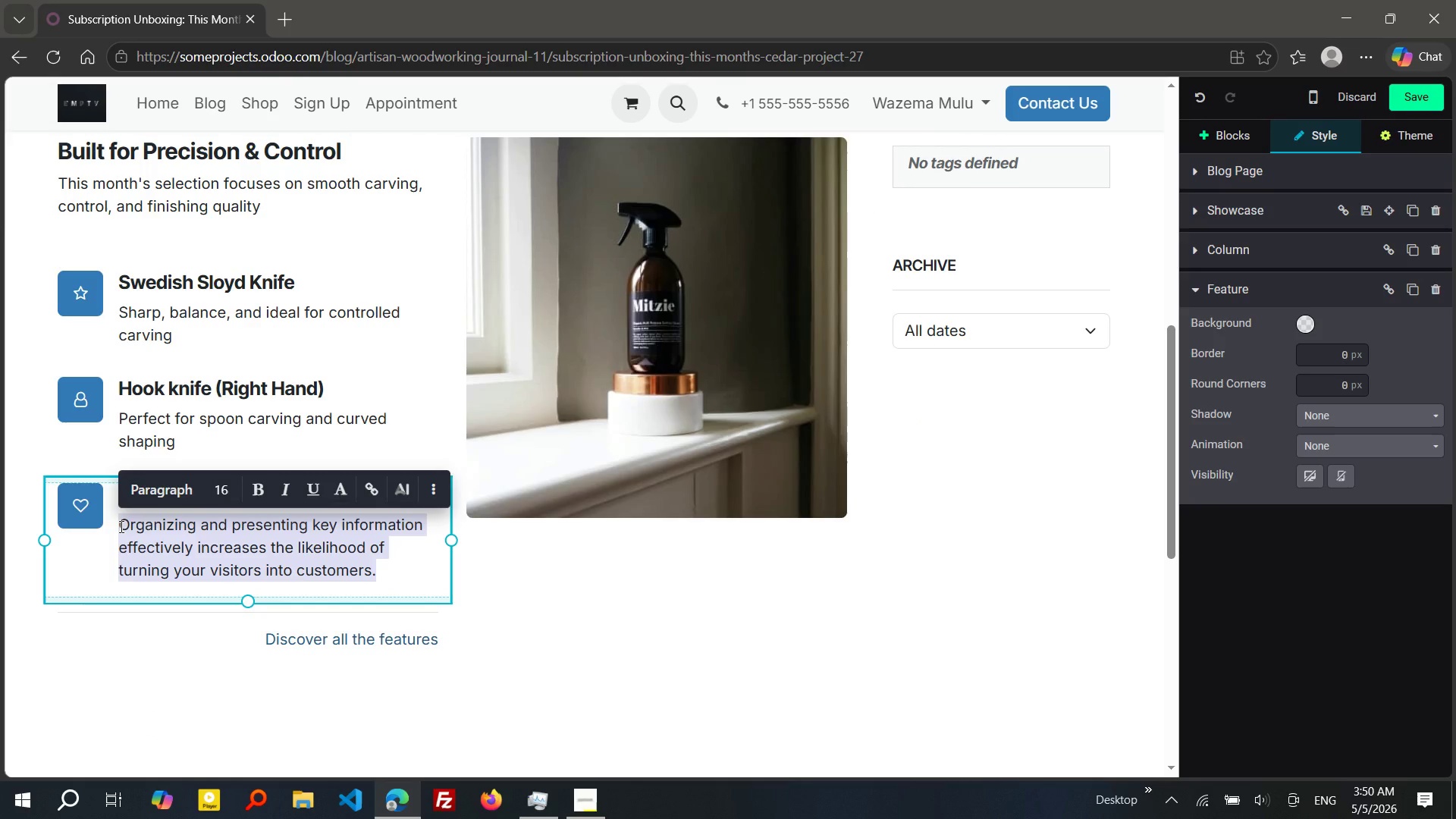 
wait(6.58)
 